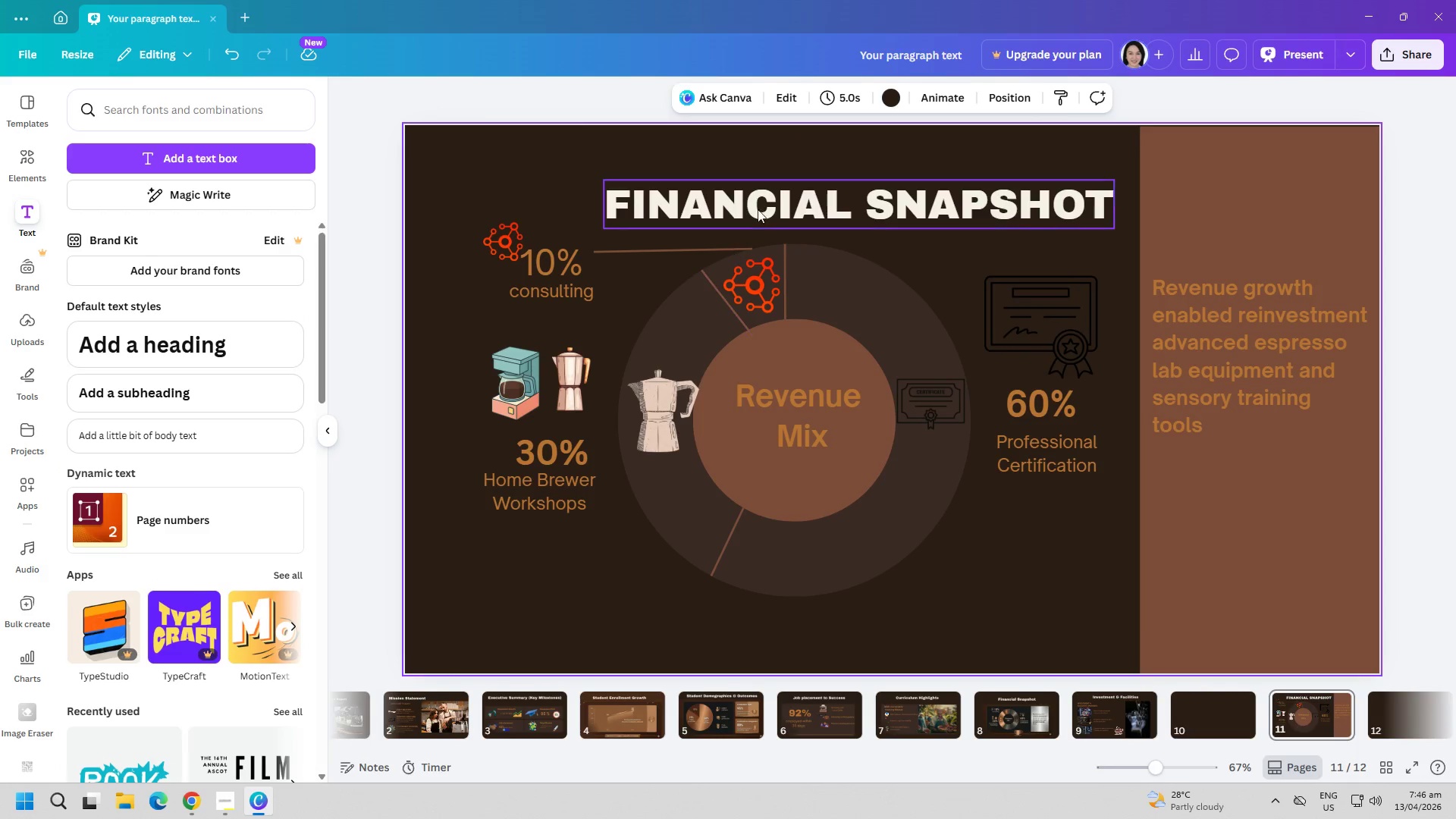 
left_click_drag(start_coordinate=[759, 208], to_coordinate=[753, 180])
 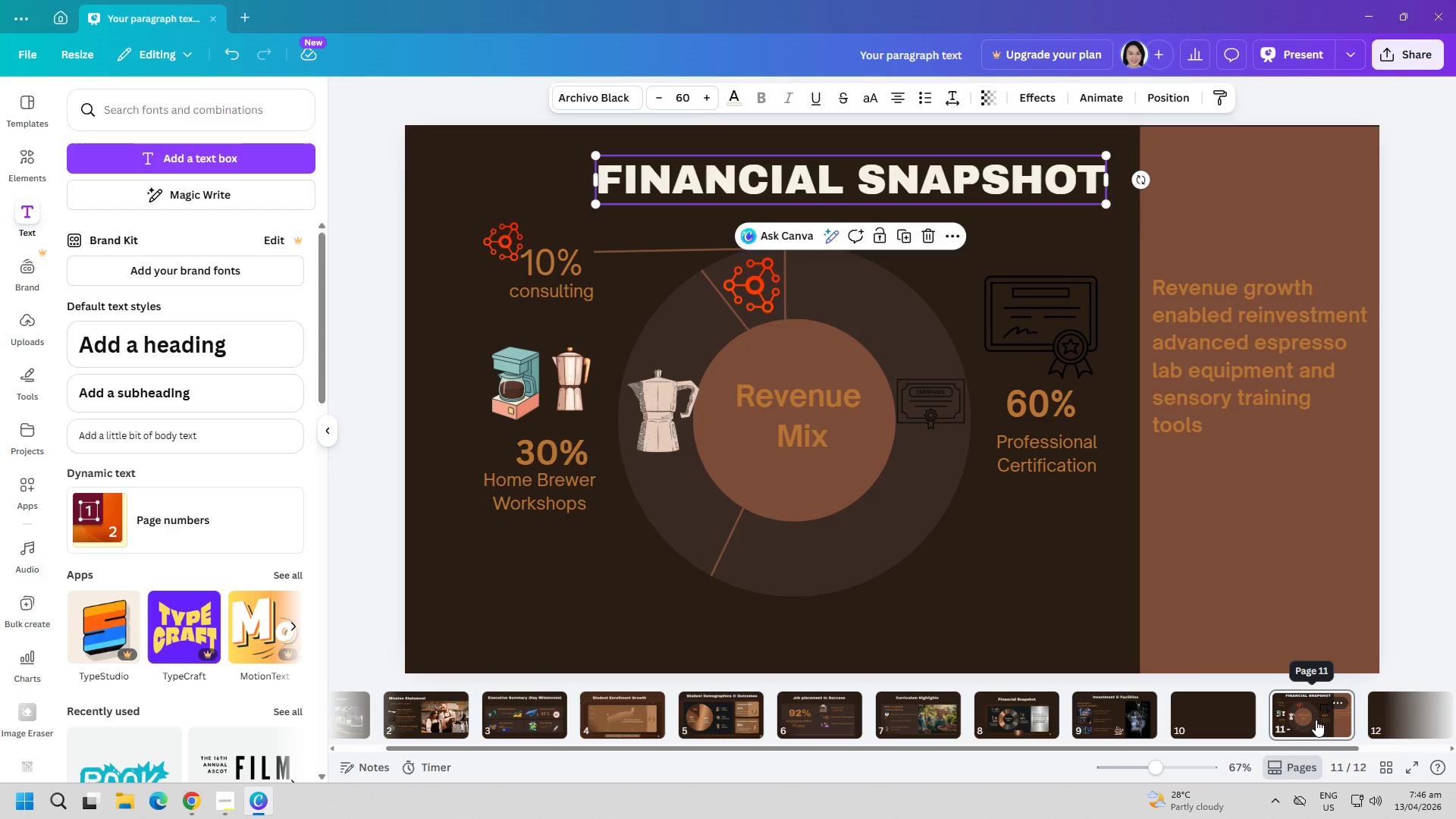 
left_click_drag(start_coordinate=[1316, 720], to_coordinate=[1081, 723])
 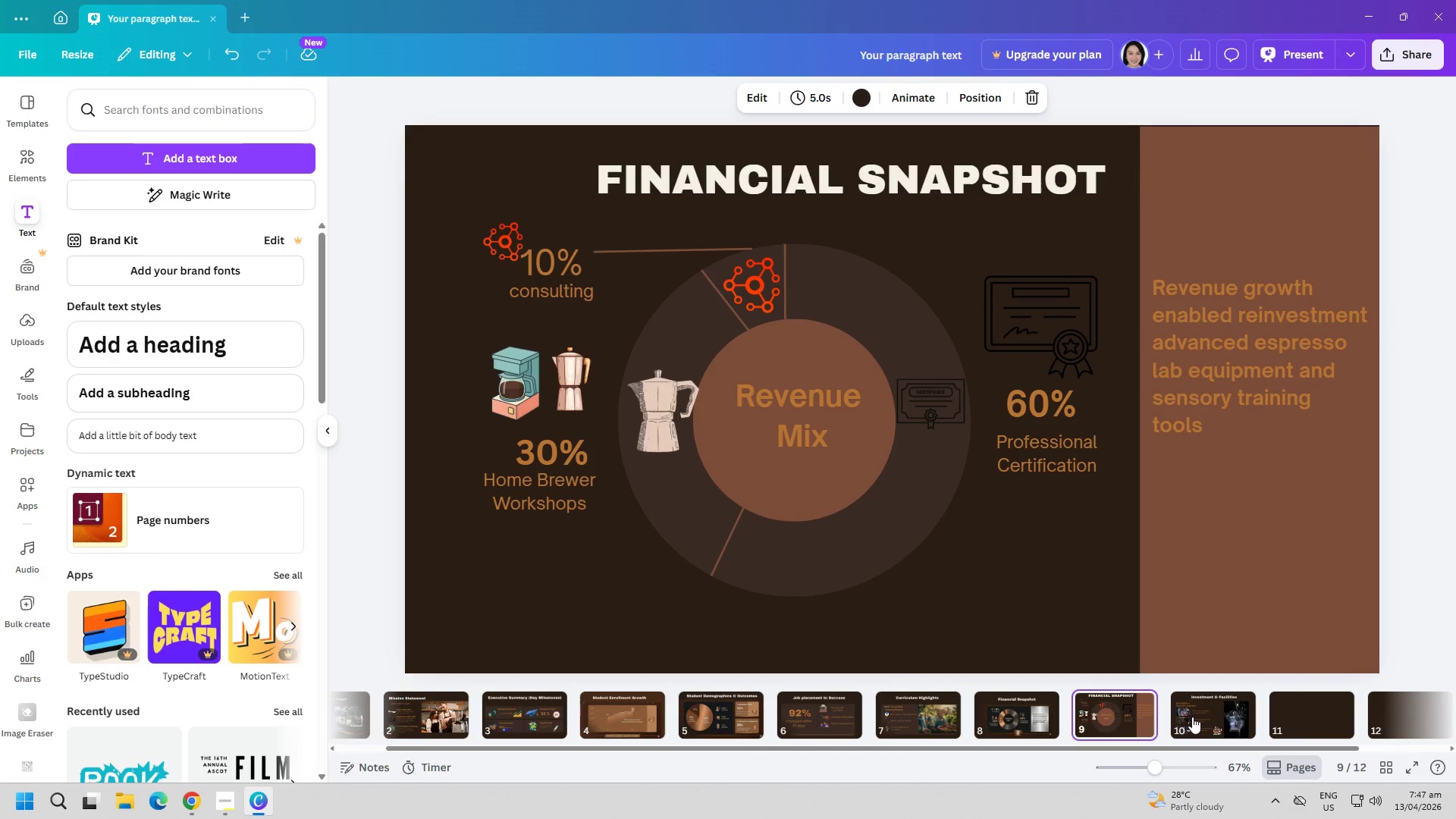 
left_click([1126, 711])
 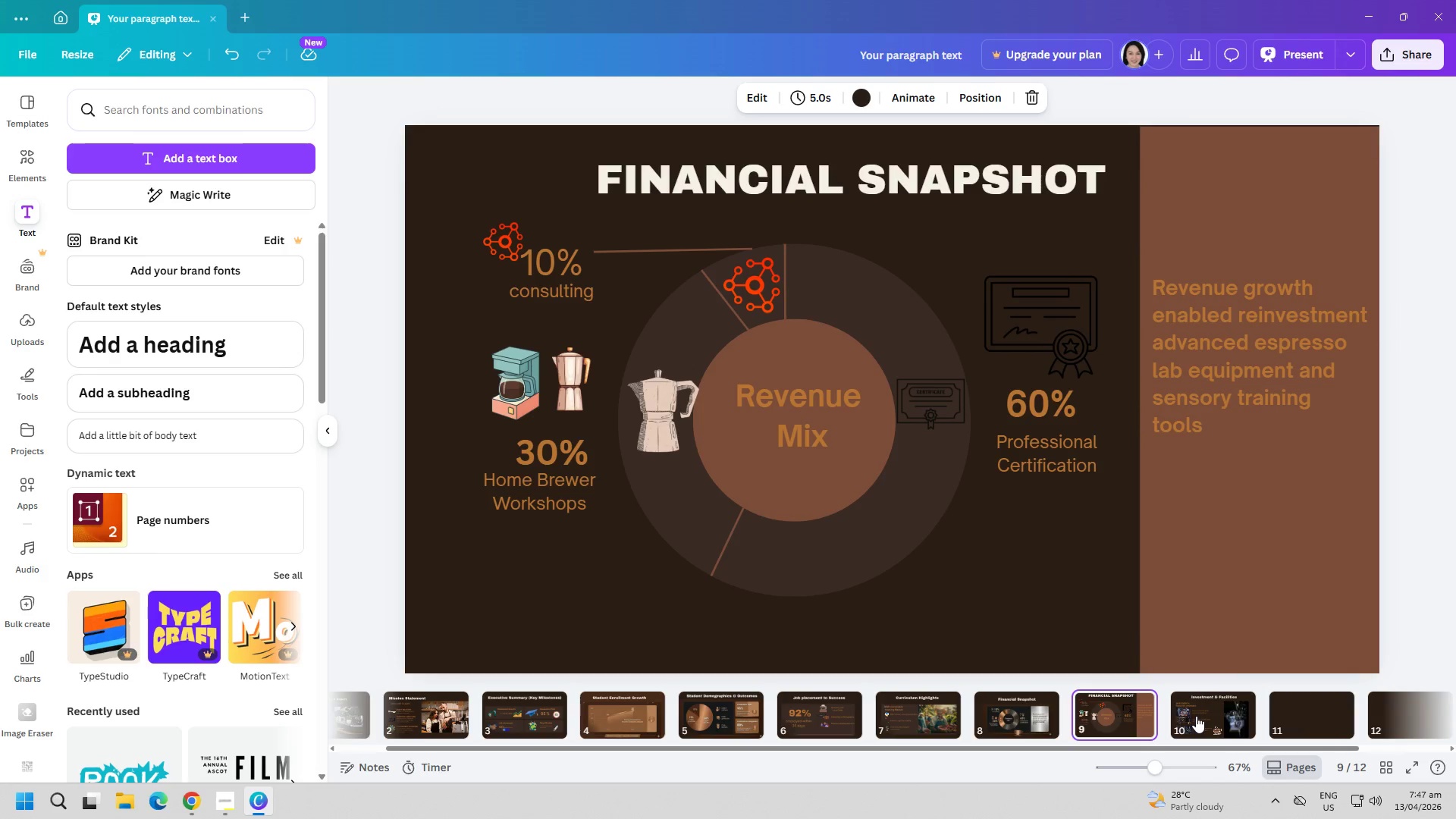 
left_click([1196, 716])
 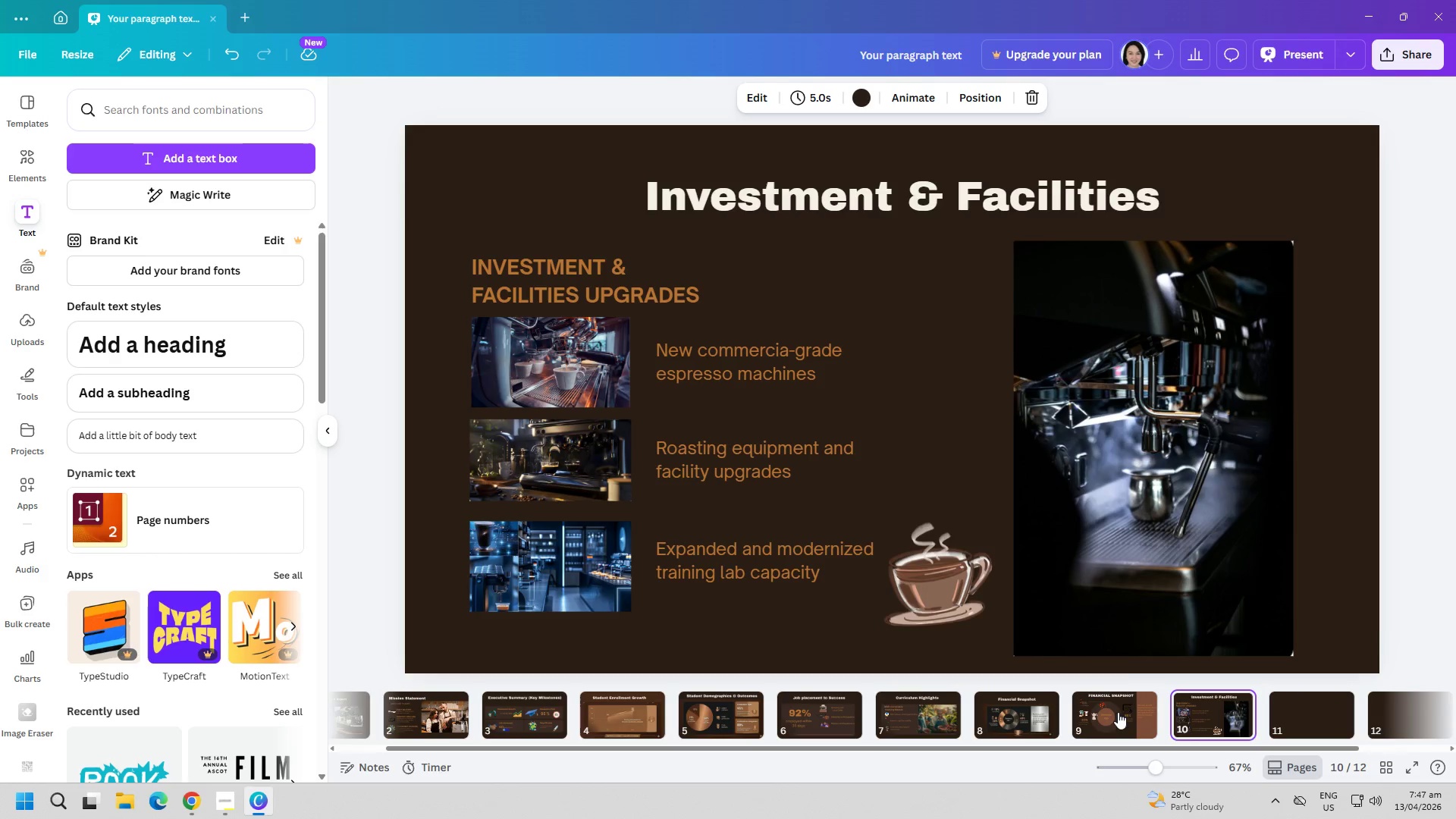 
left_click([1116, 712])
 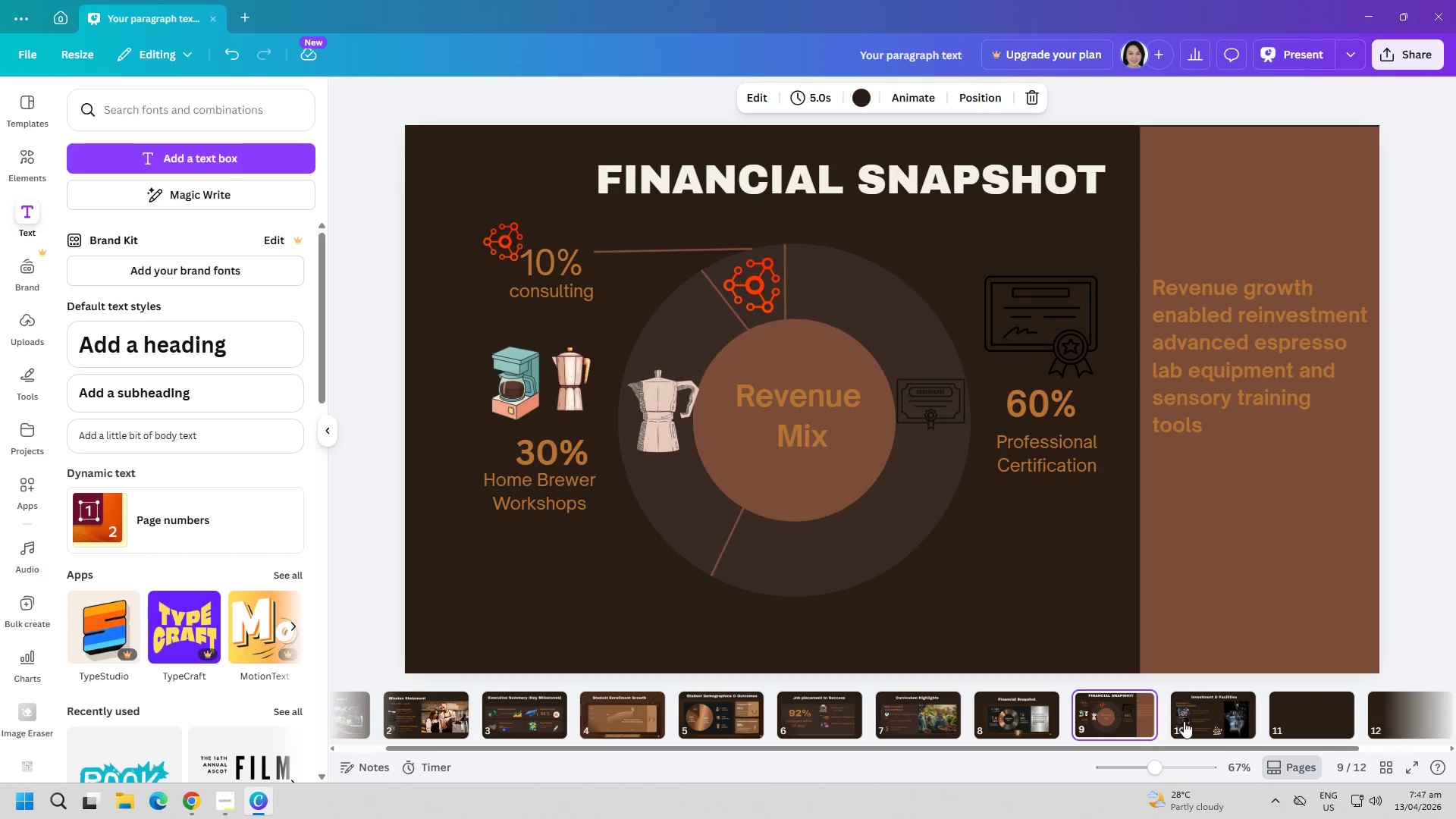 
left_click([1189, 721])
 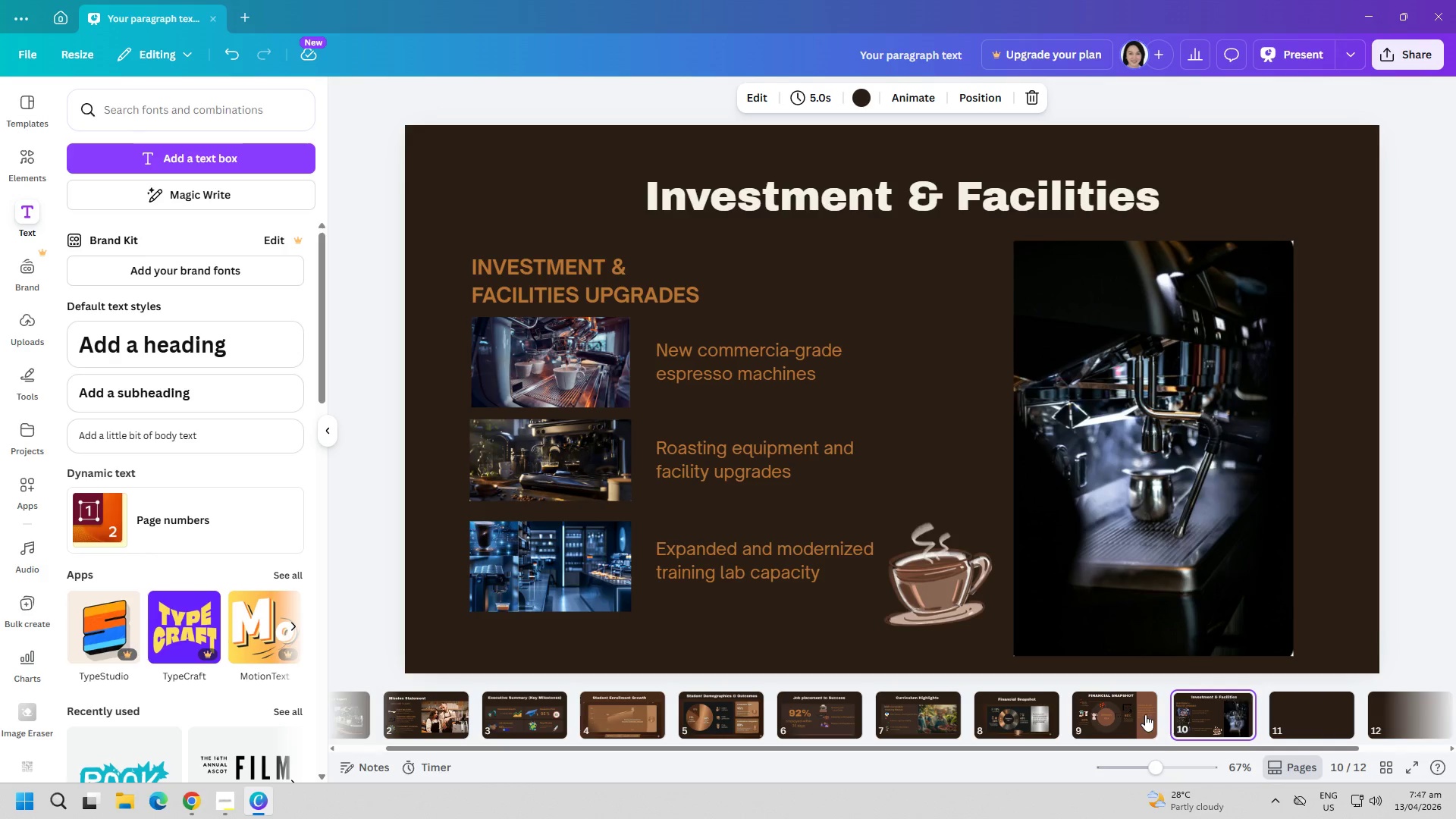 
left_click([1142, 713])
 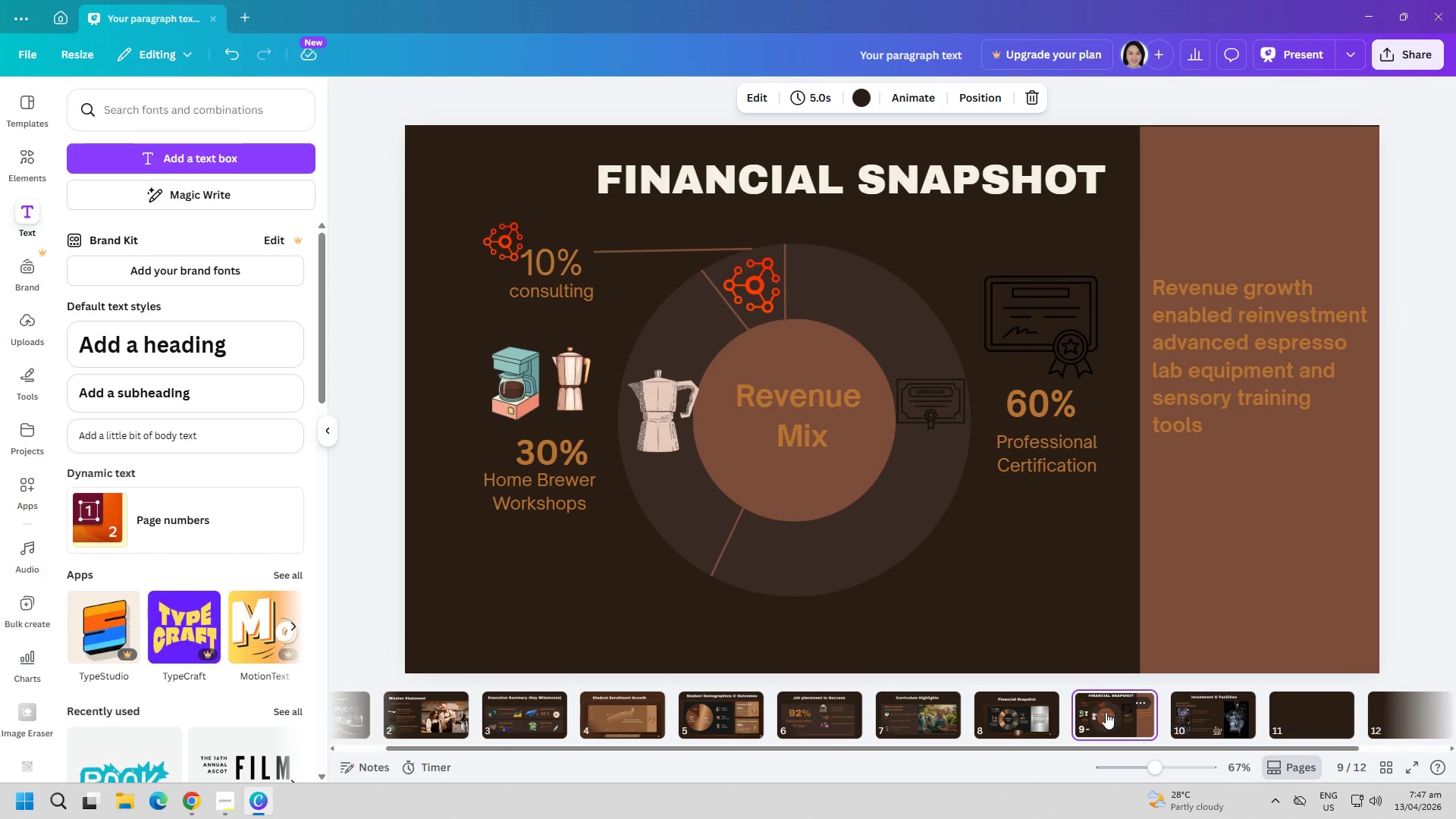 
left_click_drag(start_coordinate=[1101, 716], to_coordinate=[990, 713])
 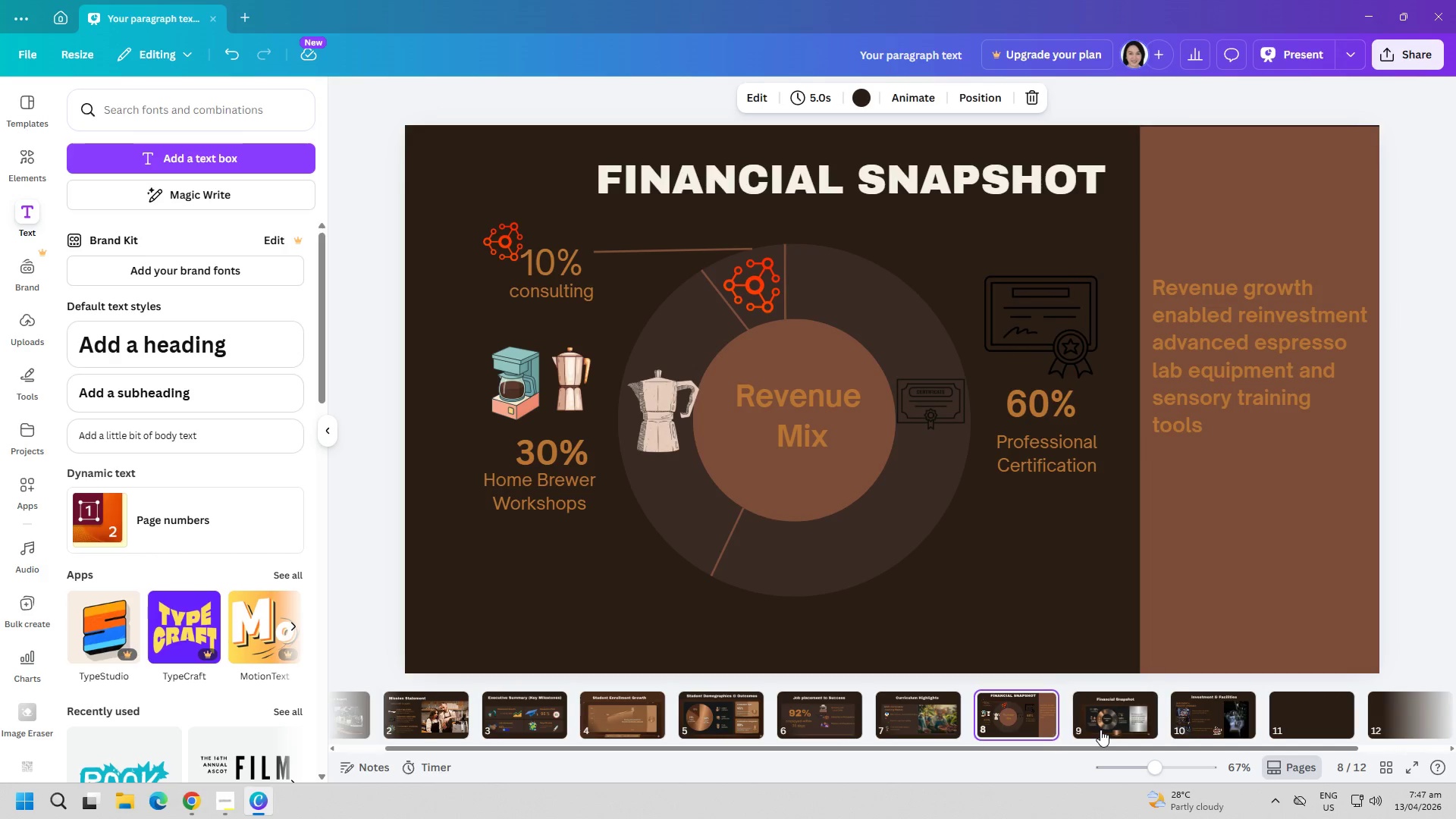 
left_click([1107, 728])
 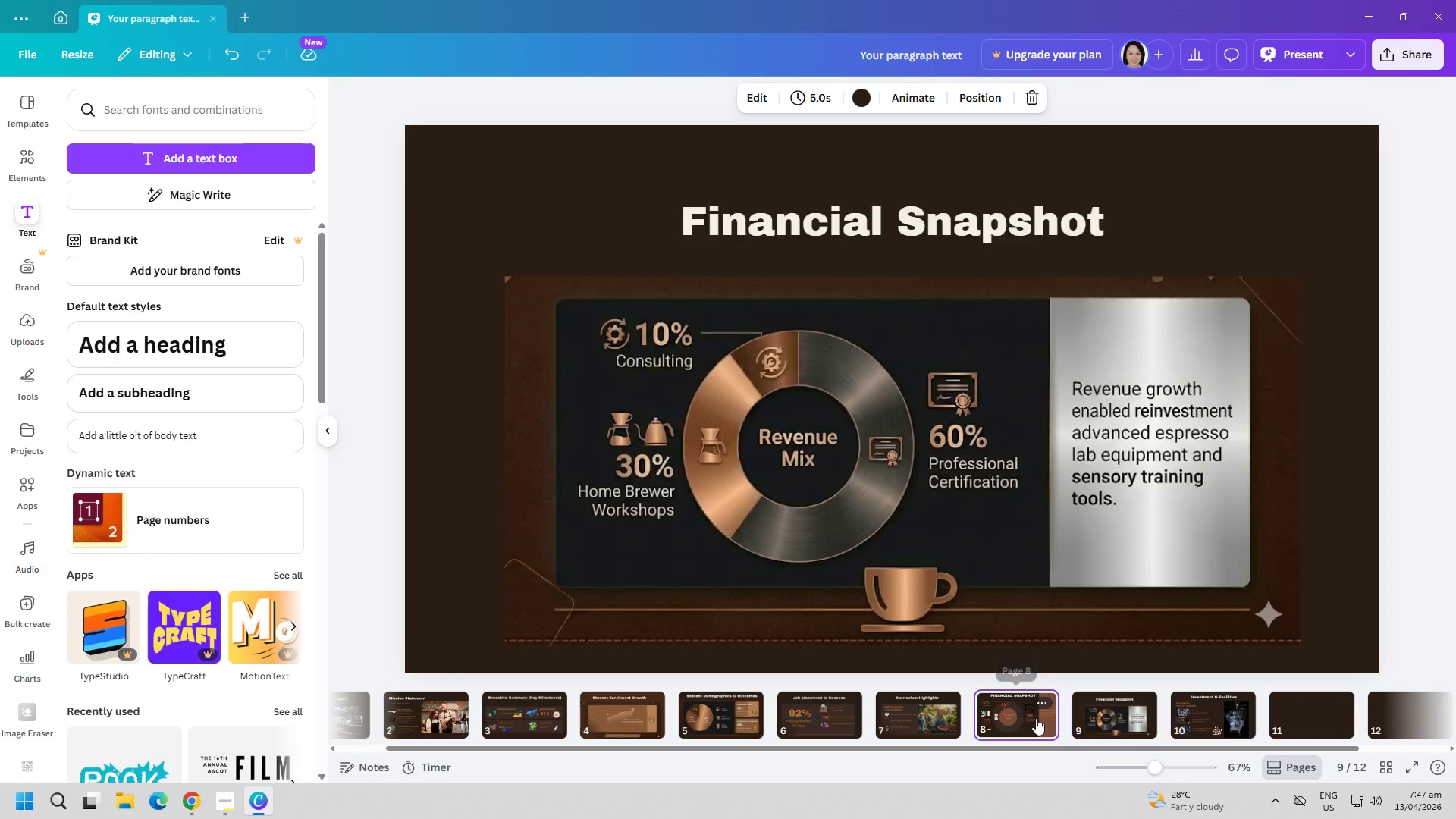 
double_click([1102, 719])
 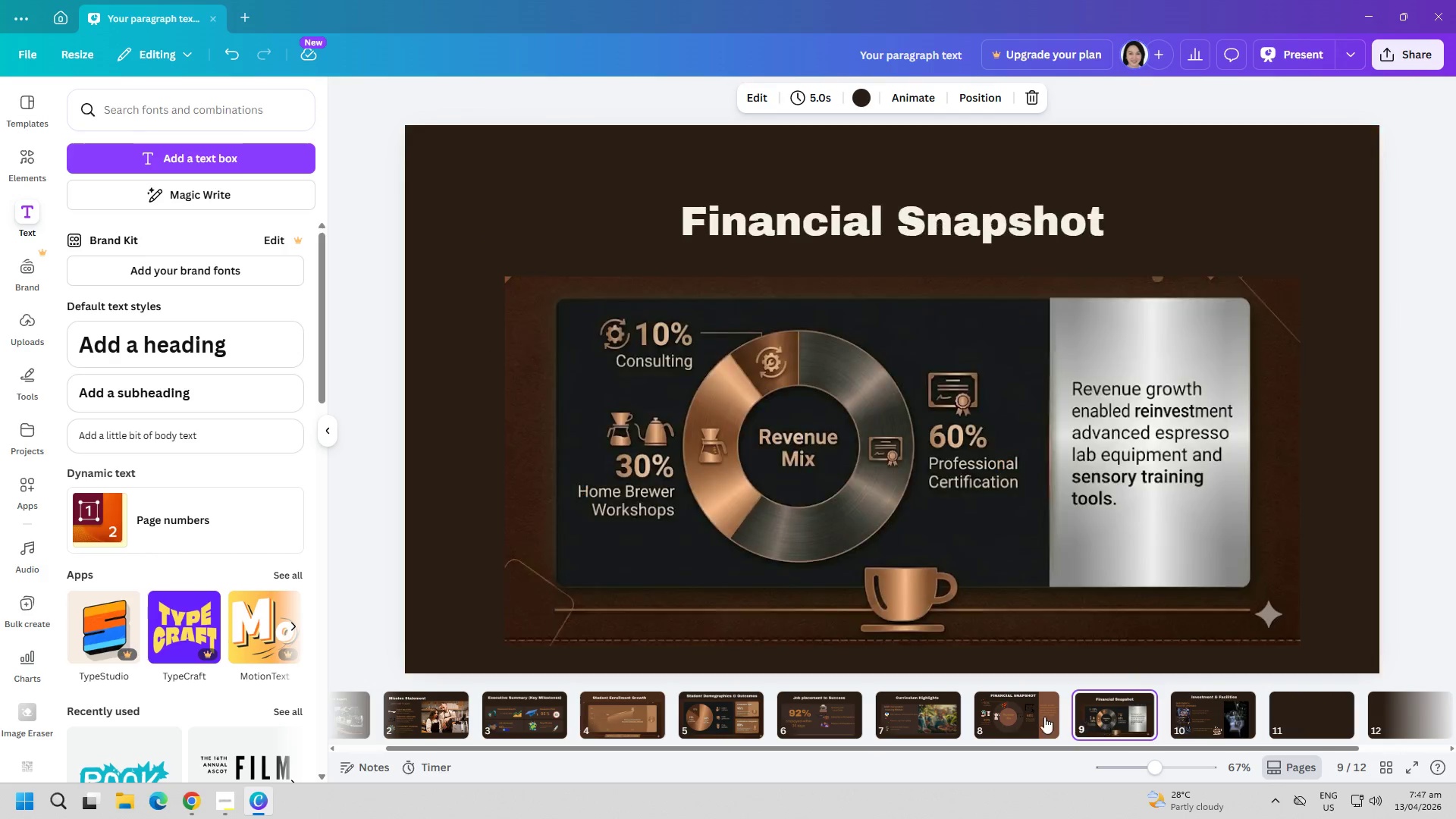 
triple_click([1026, 717])
 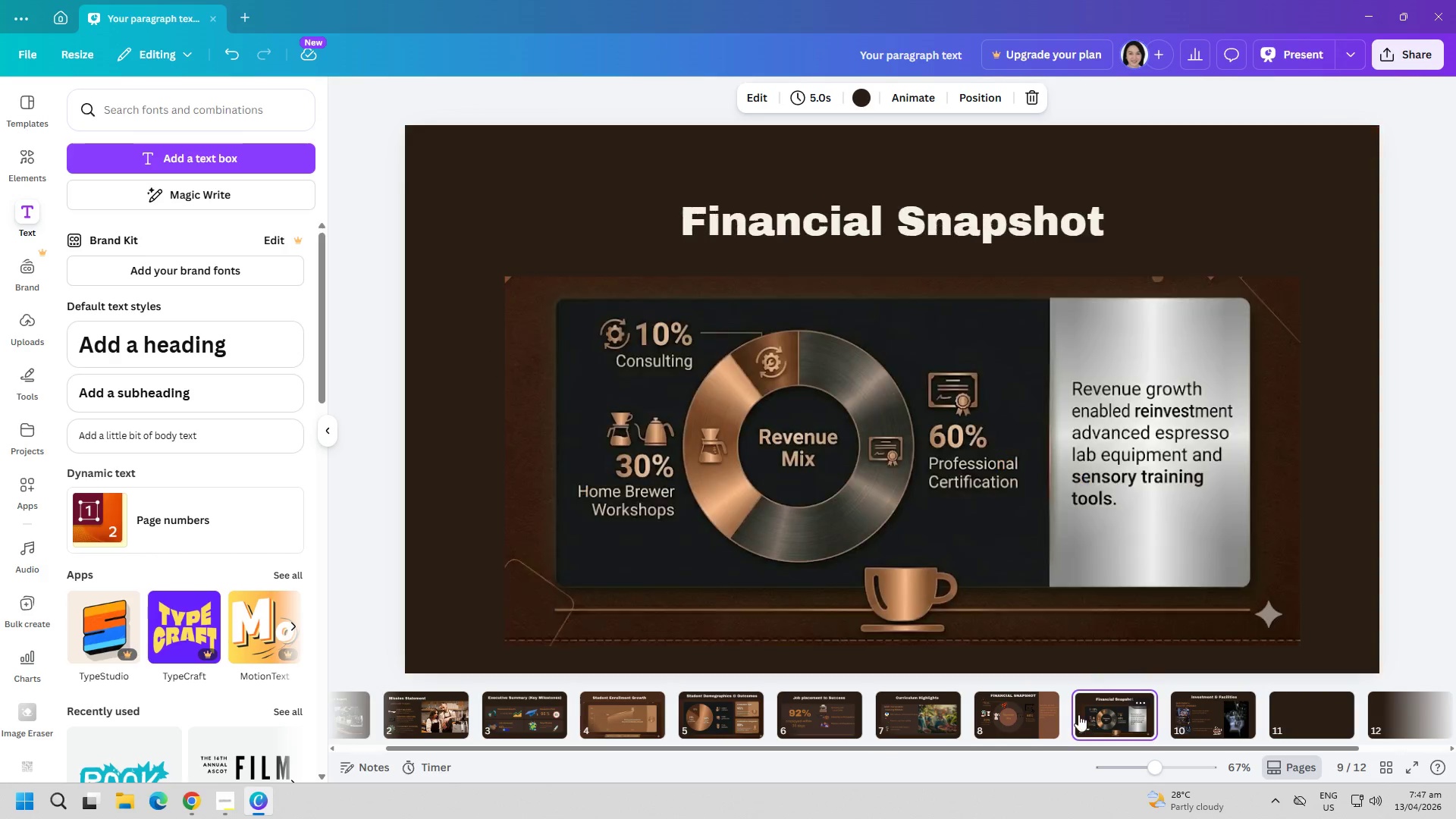 
double_click([1037, 713])
 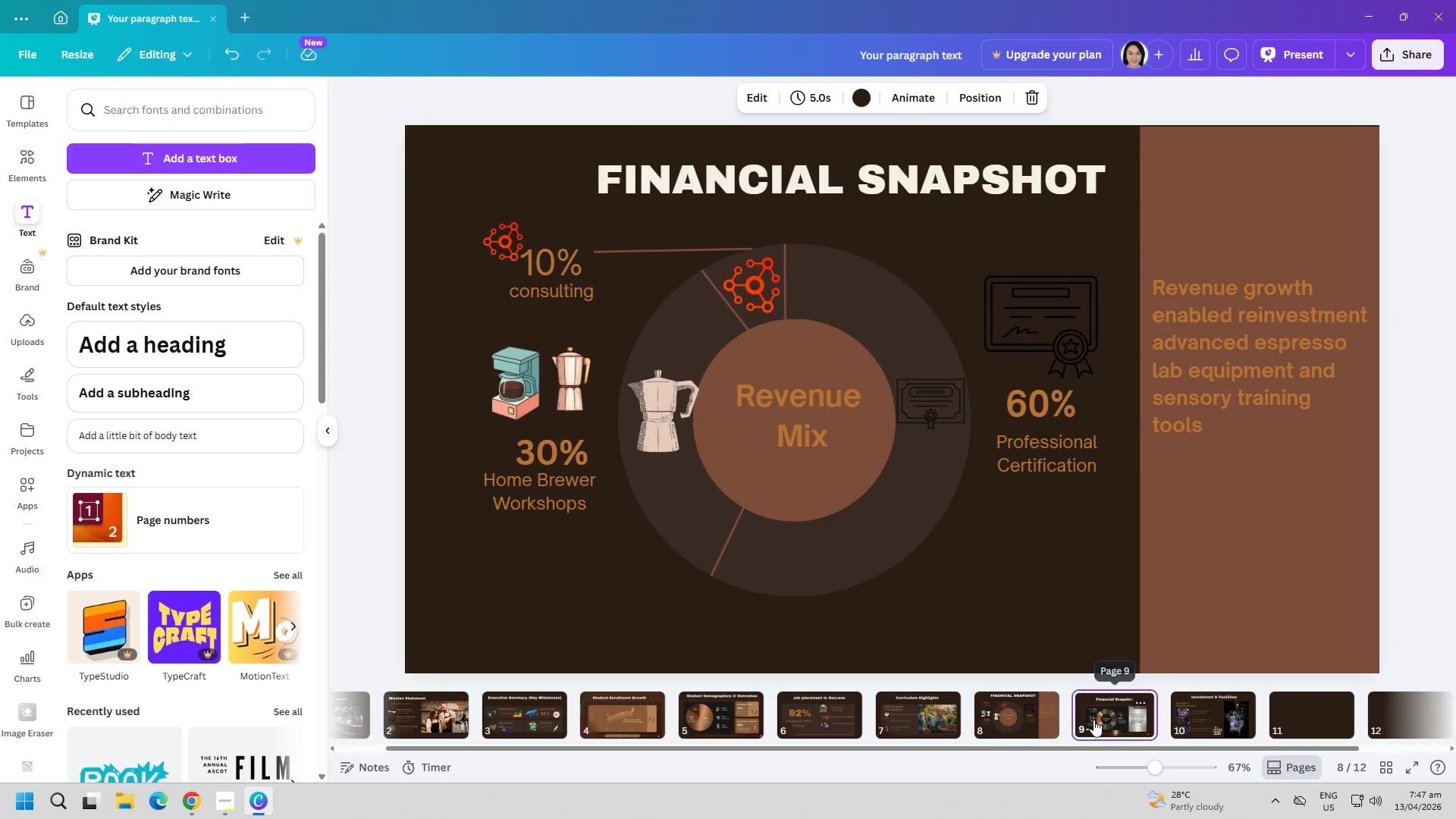 
double_click([1029, 713])
 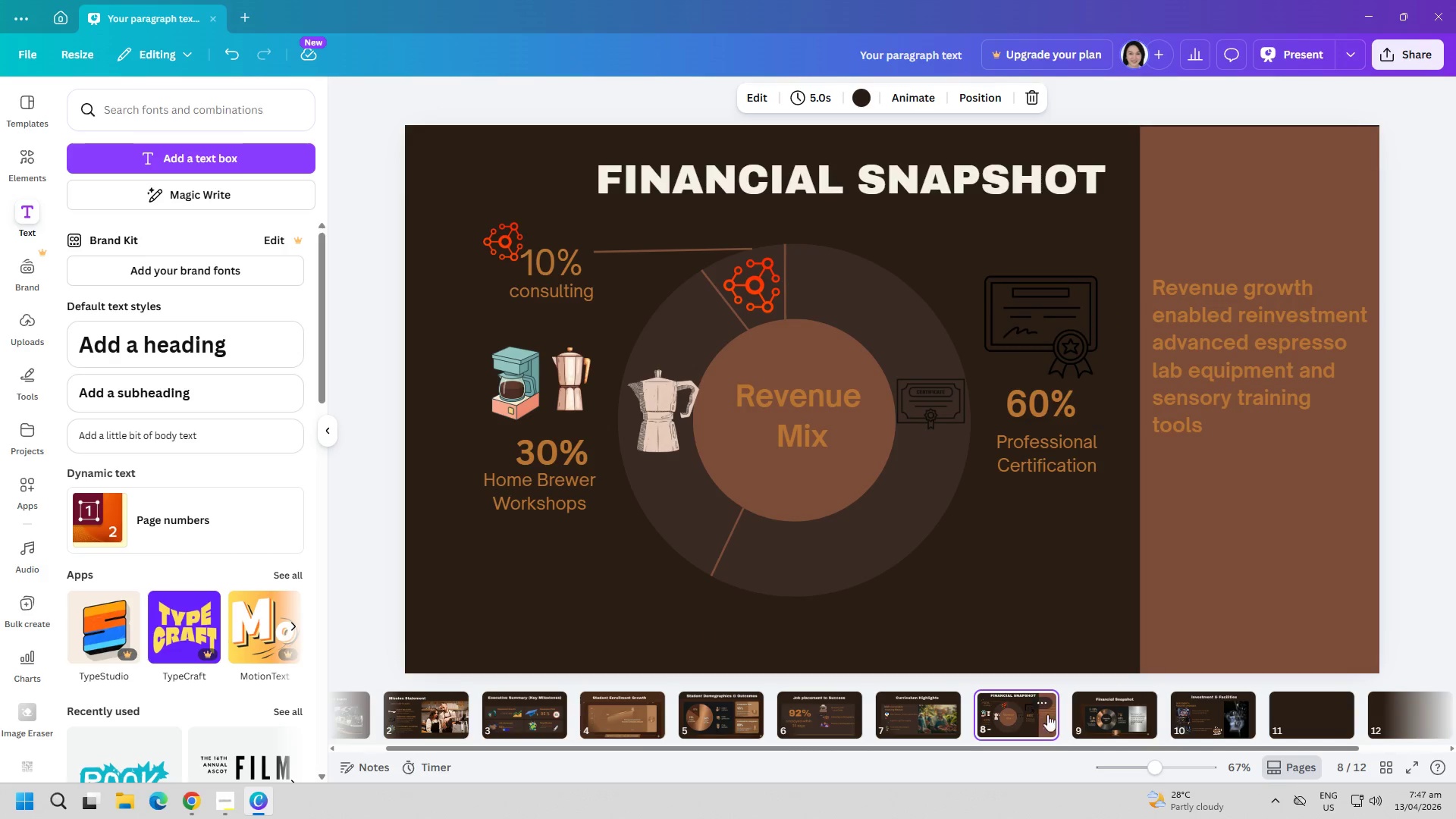 
left_click([1100, 717])
 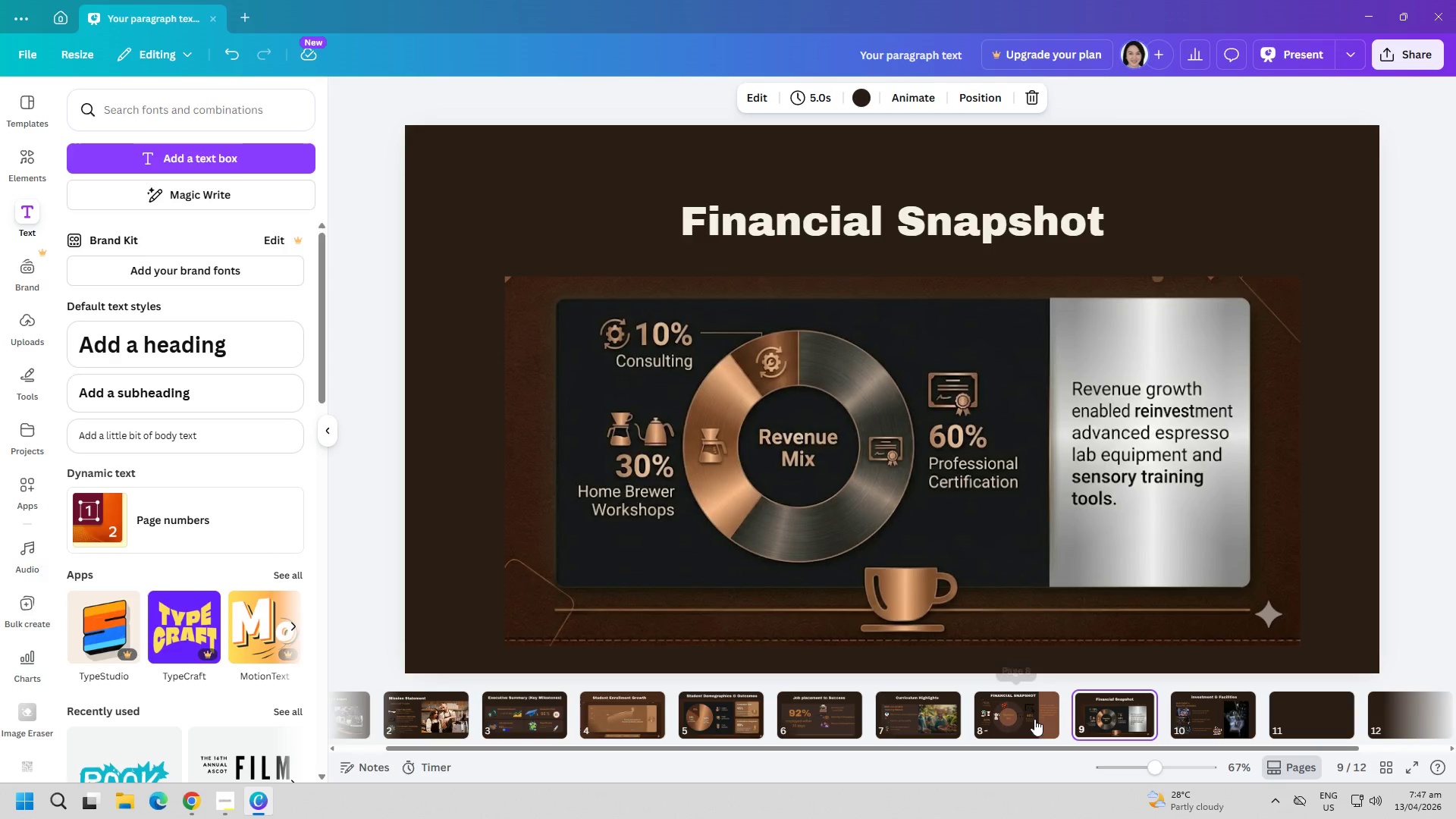 
left_click([1031, 721])
 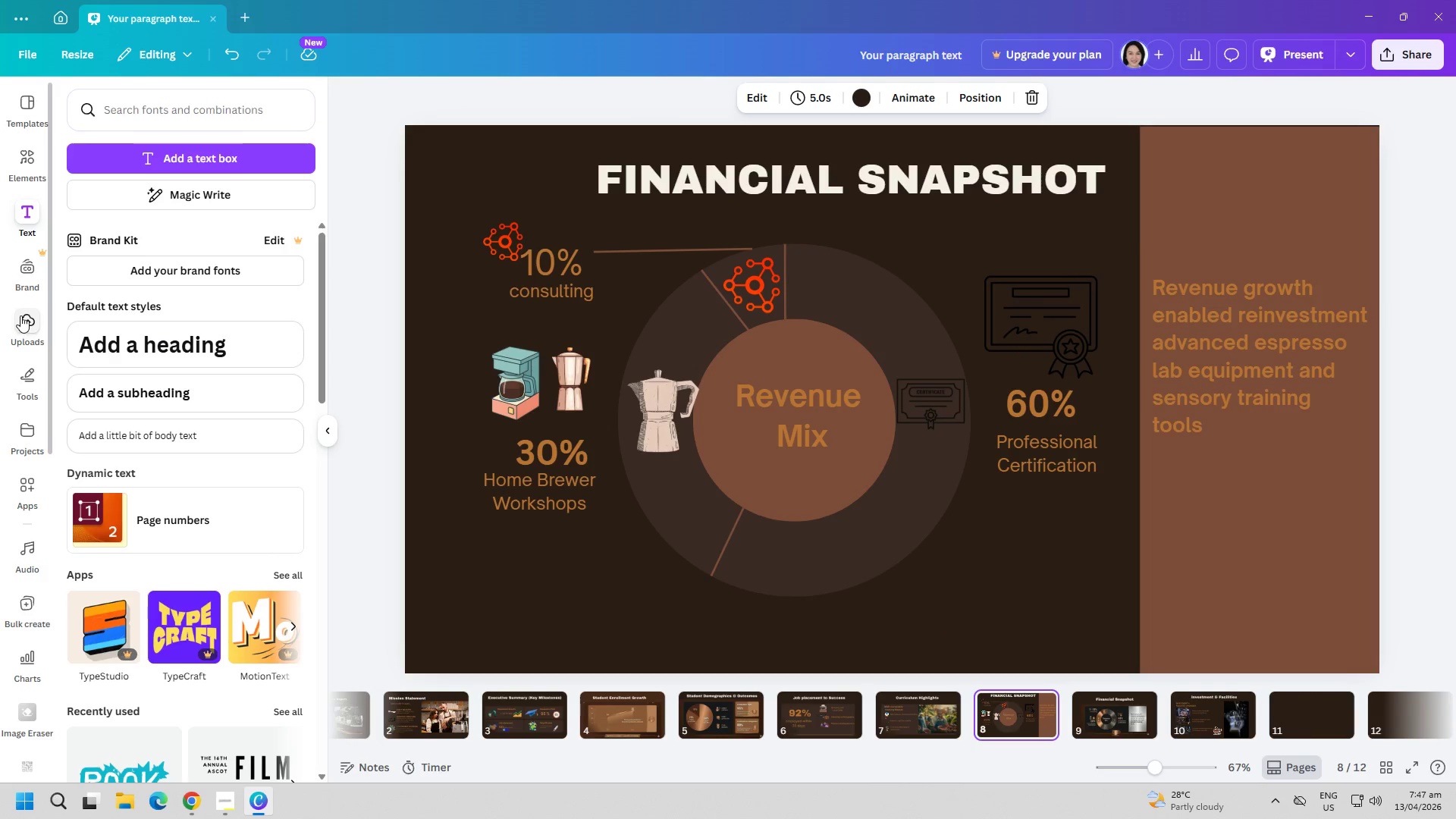 
left_click([18, 177])
 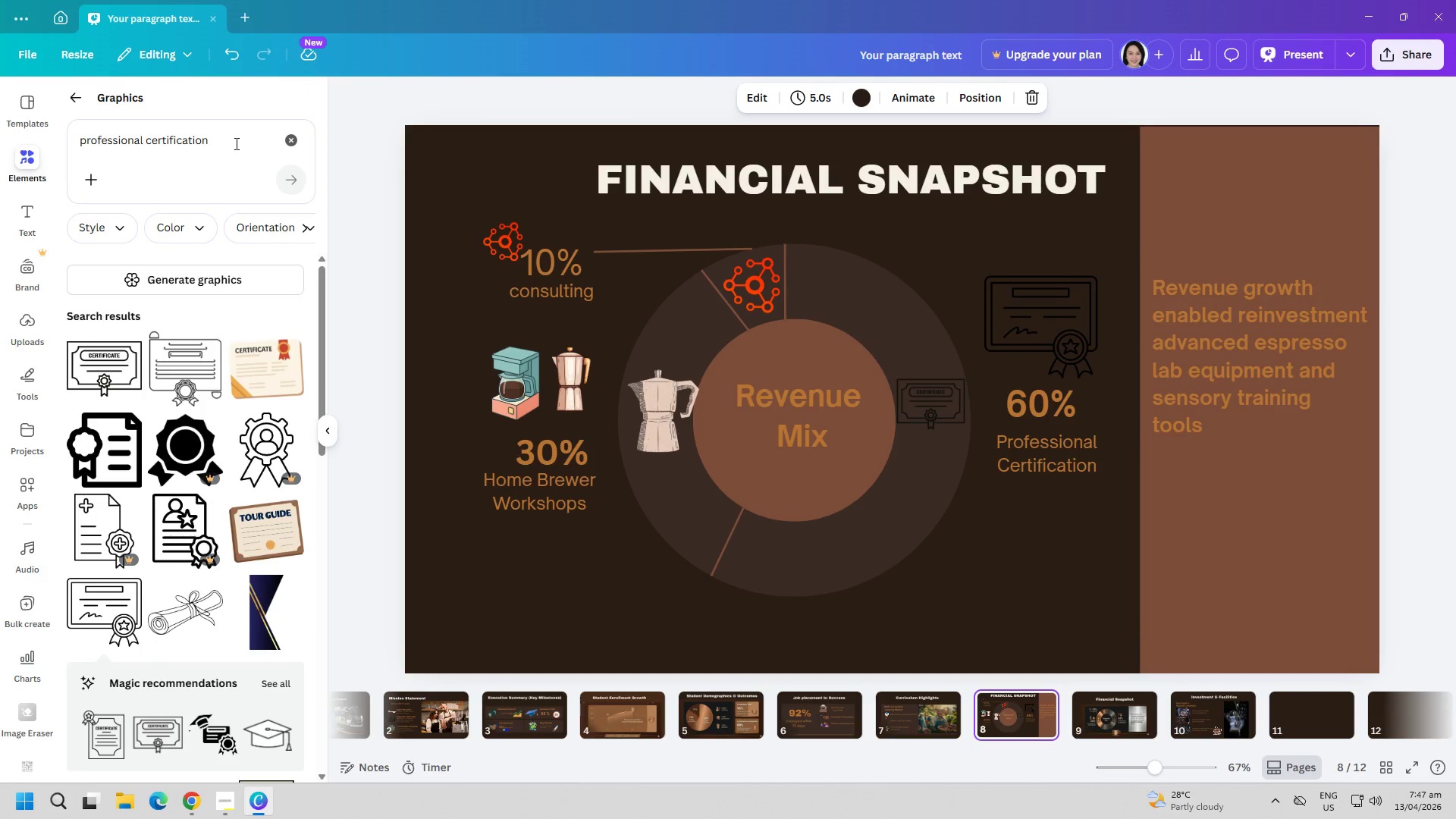 
left_click([287, 143])
 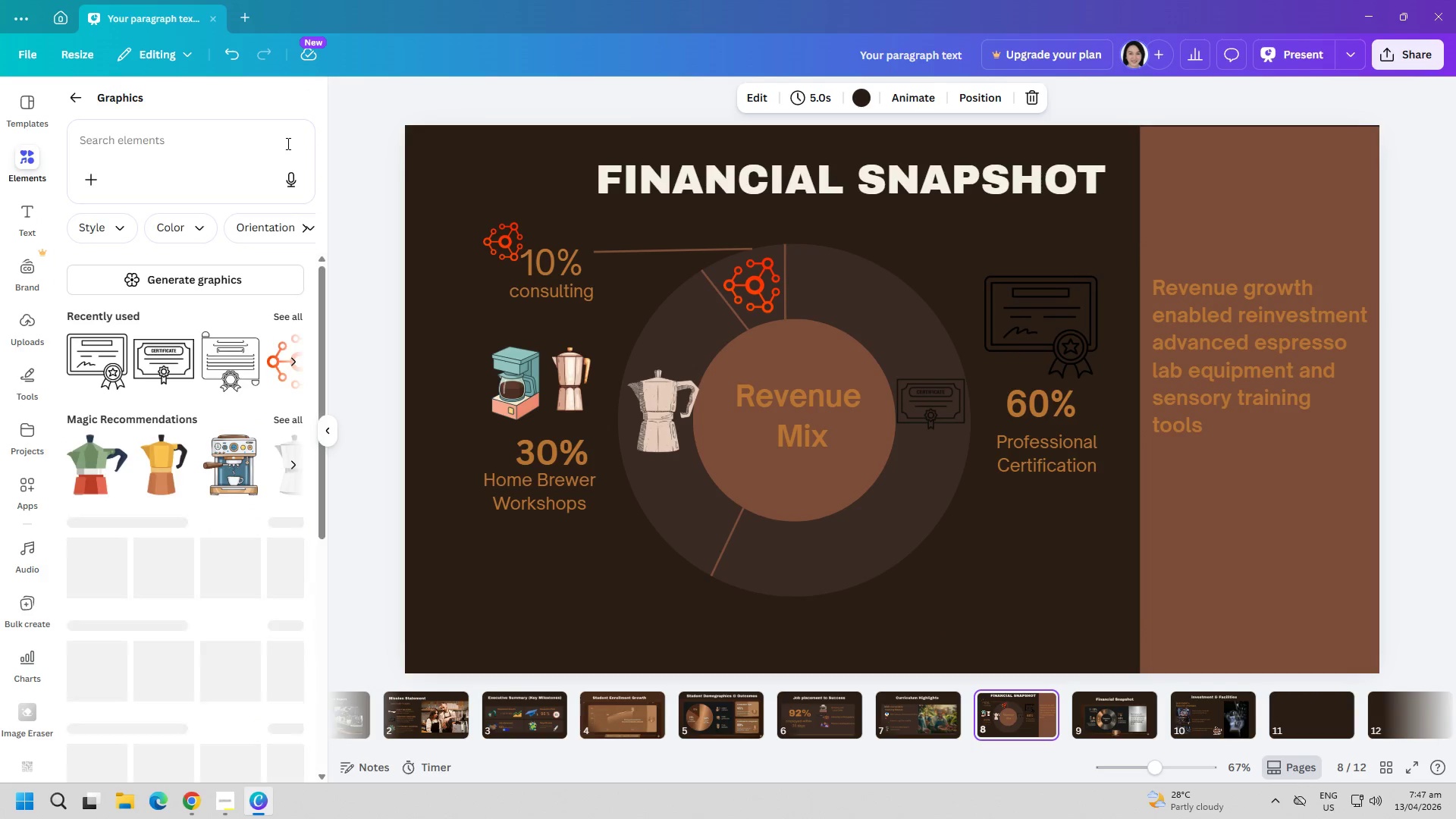 
key(C)
 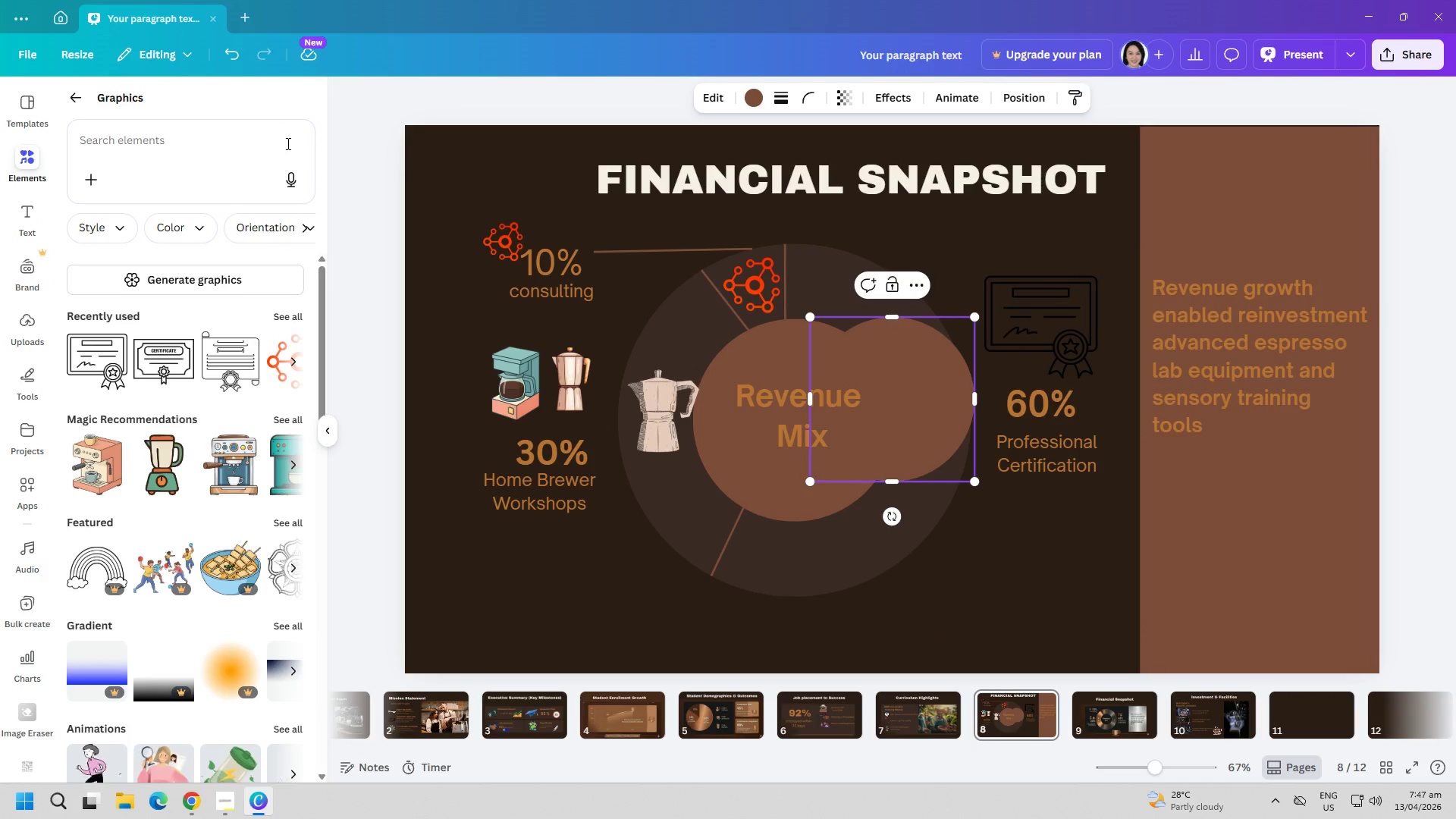 
scroll: coordinate [287, 143], scroll_direction: up, amount: 1.0
 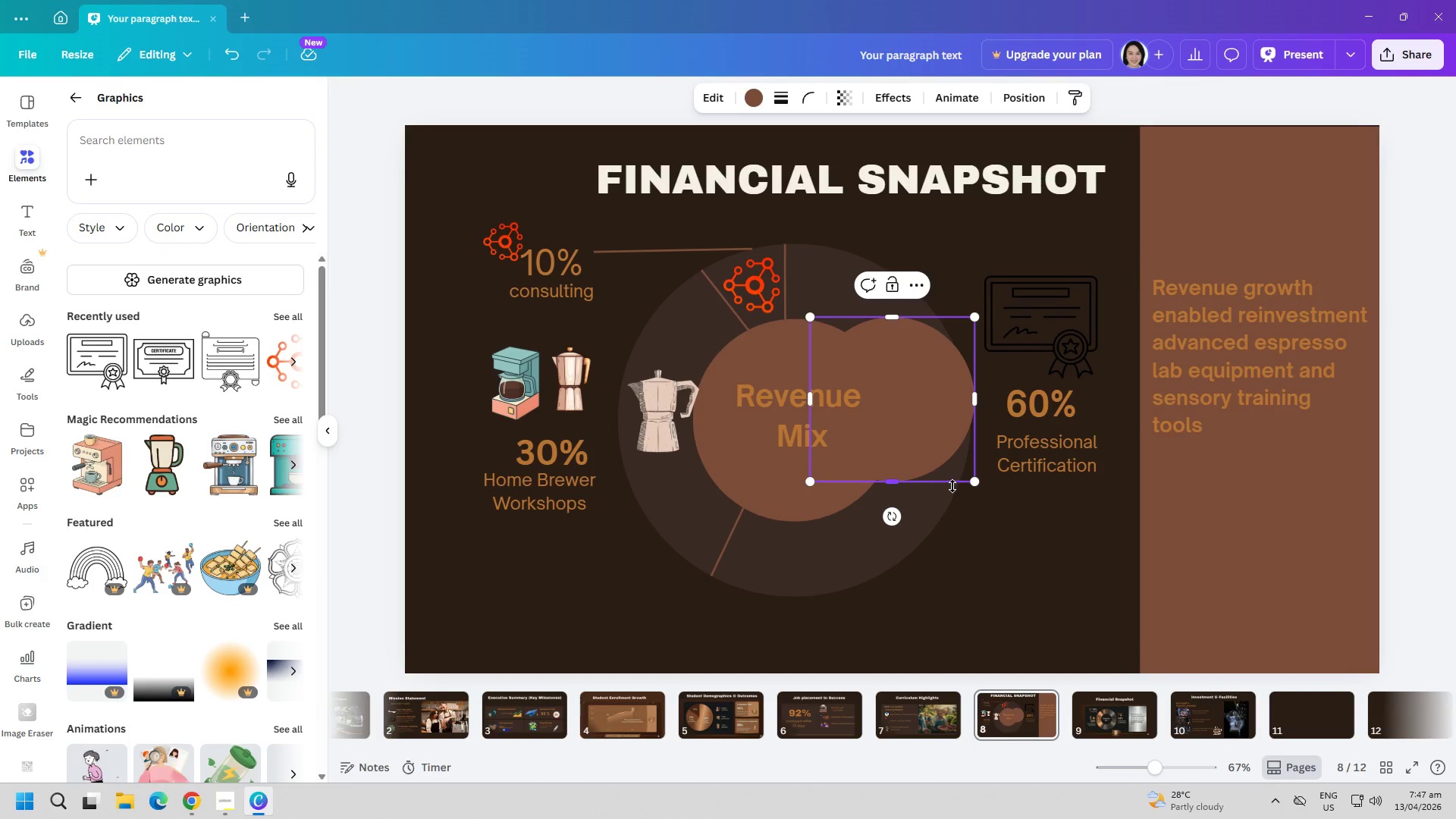 
key(Delete)
 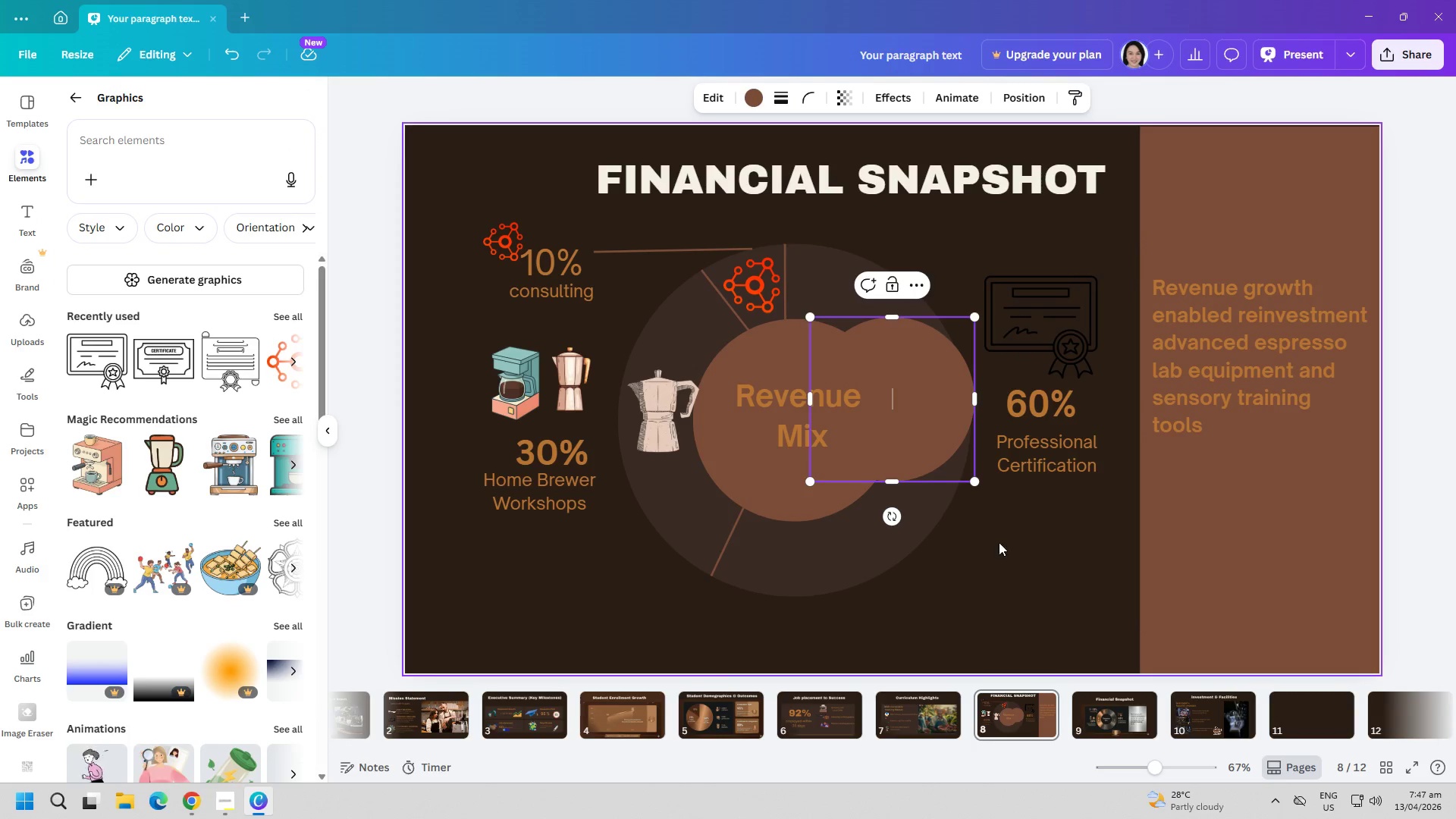 
left_click([937, 445])
 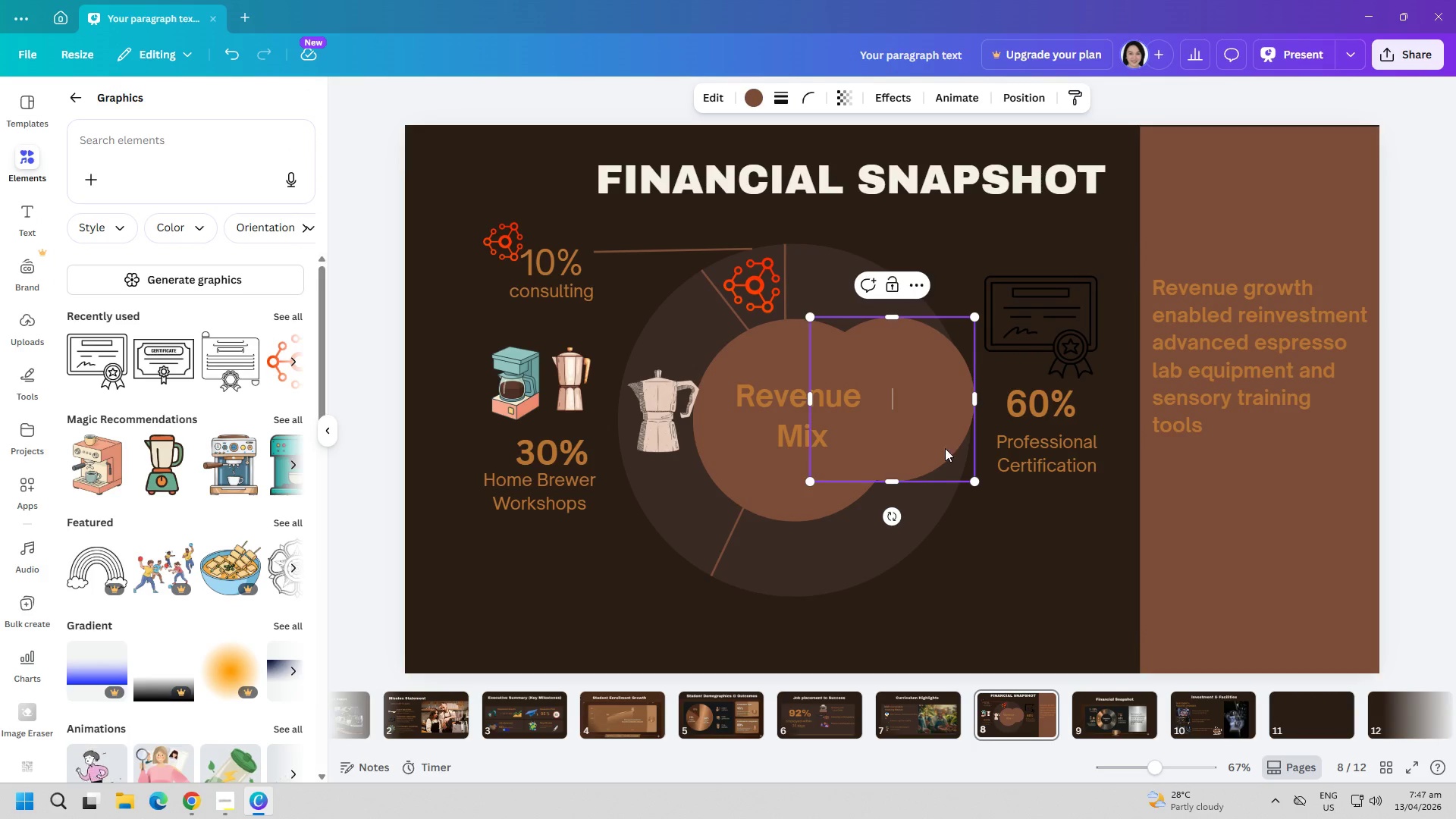 
key(Delete)
 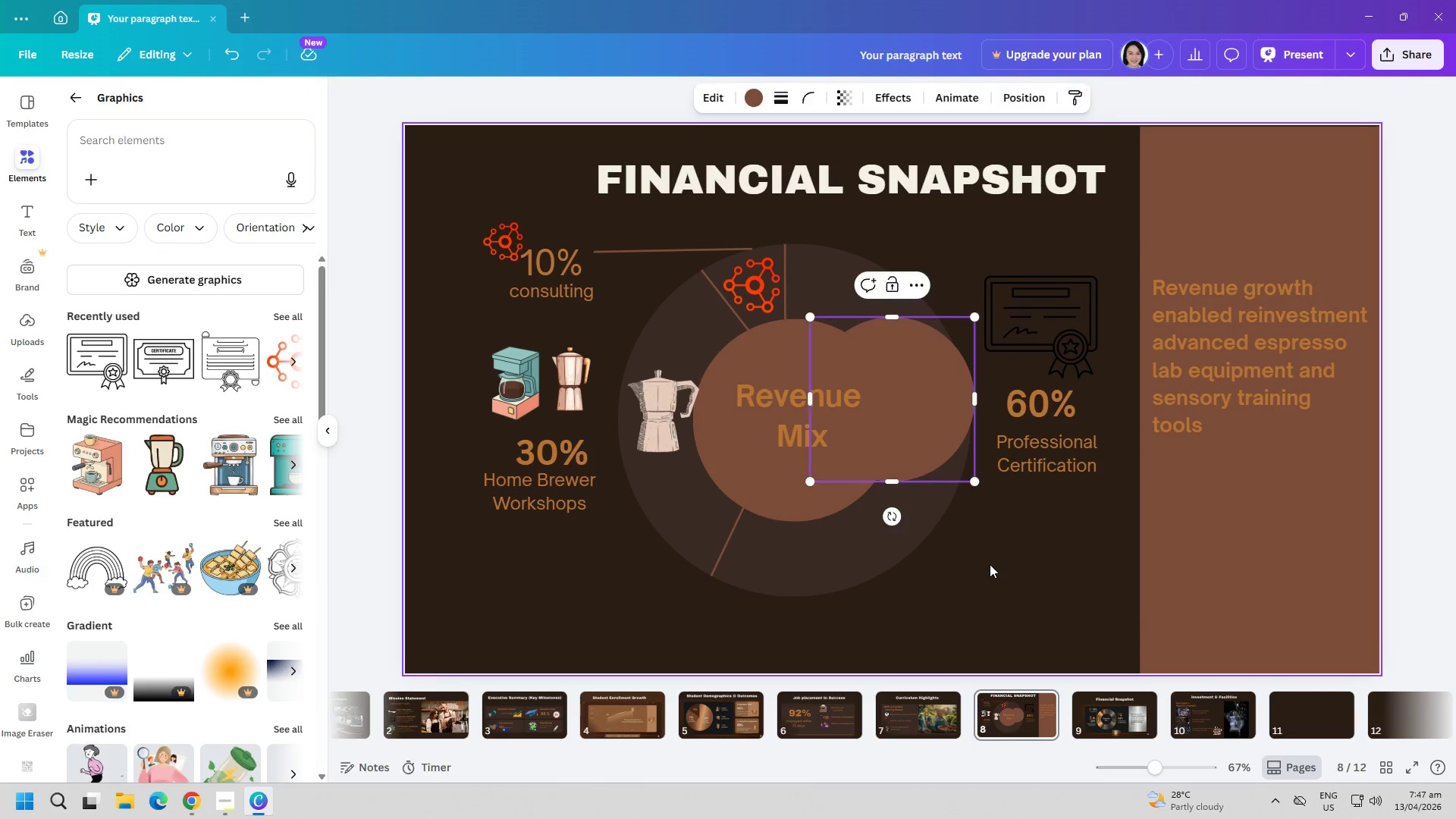 
double_click([927, 469])
 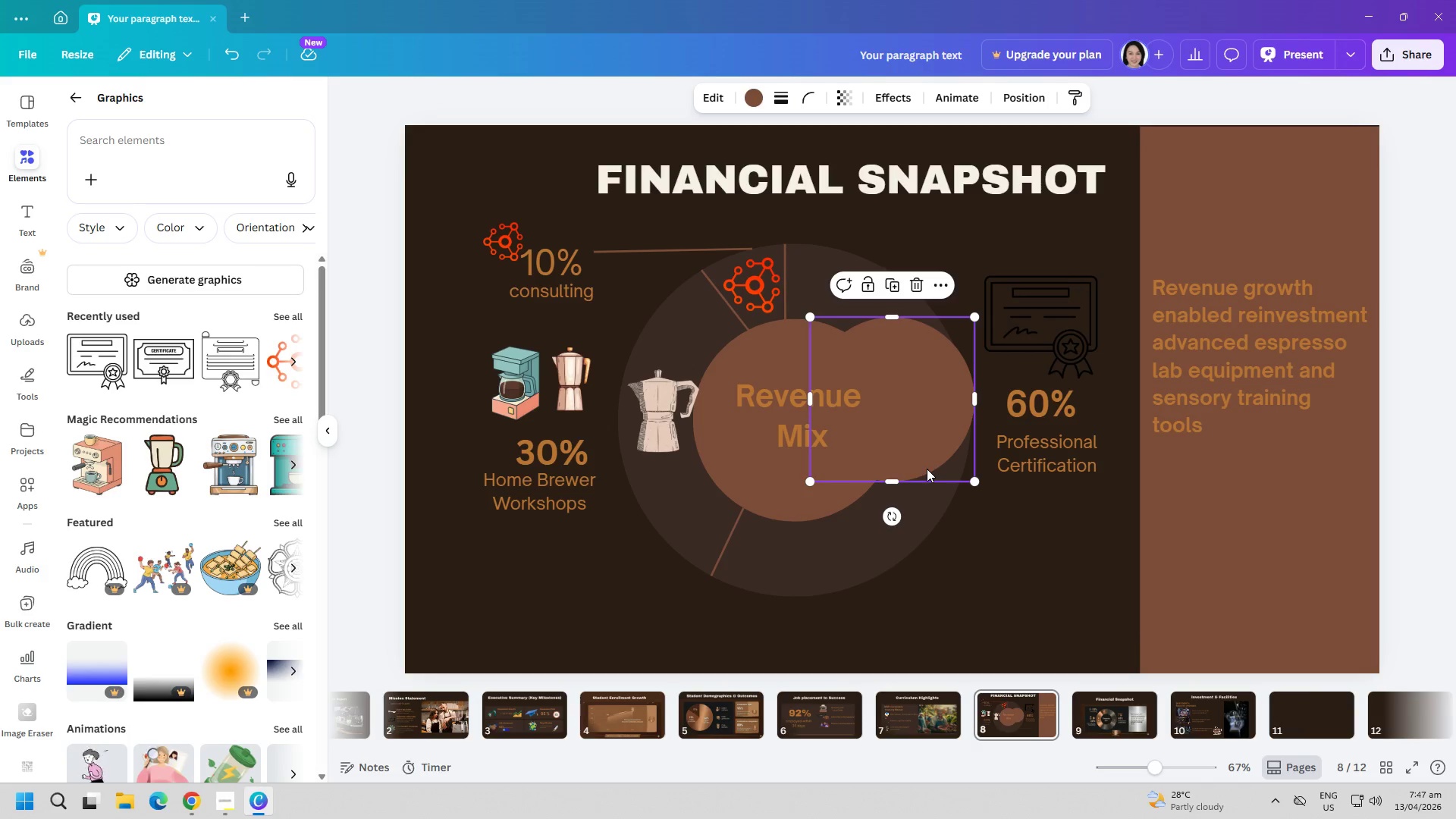 
key(Delete)
 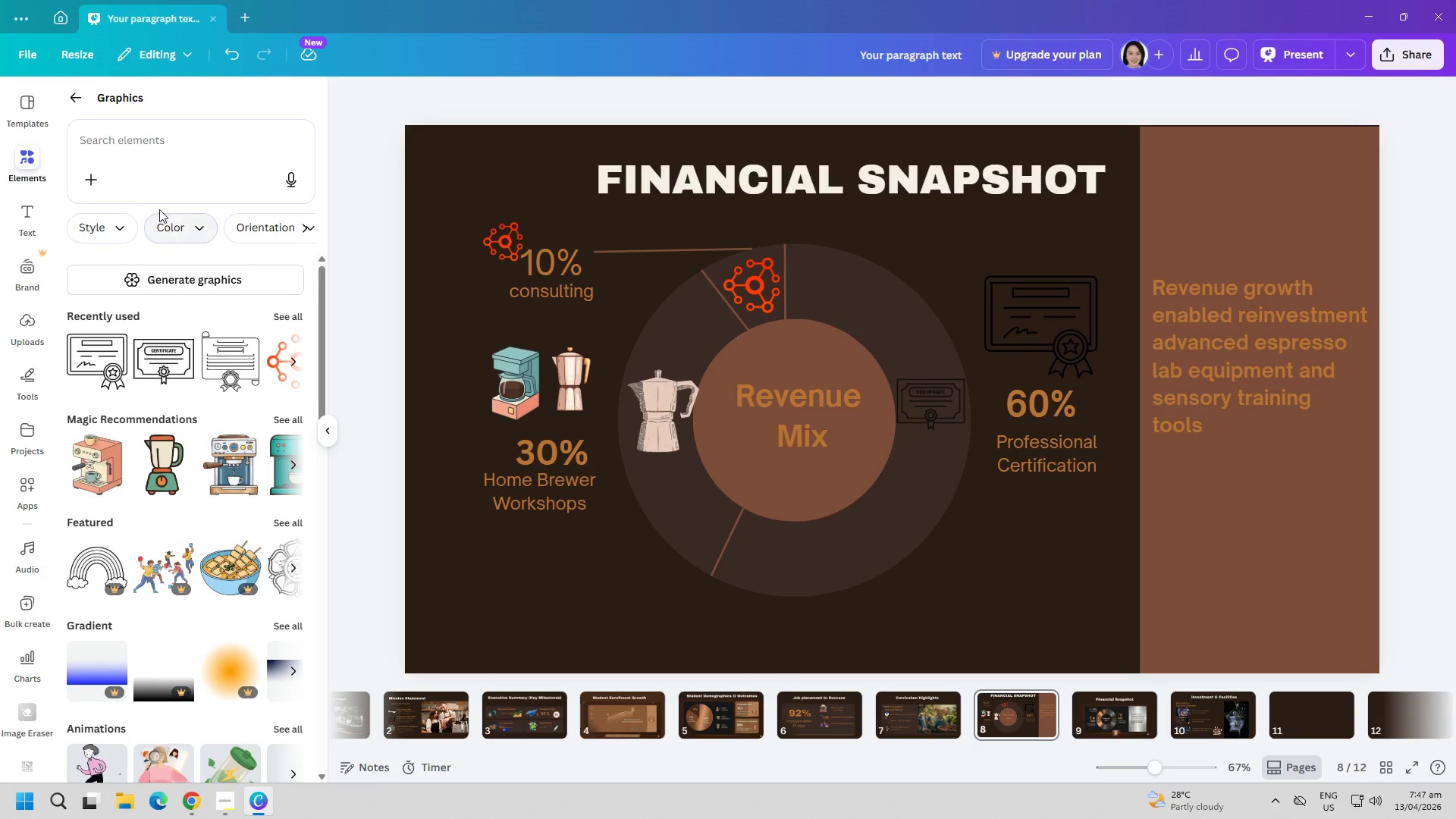 
left_click([141, 152])
 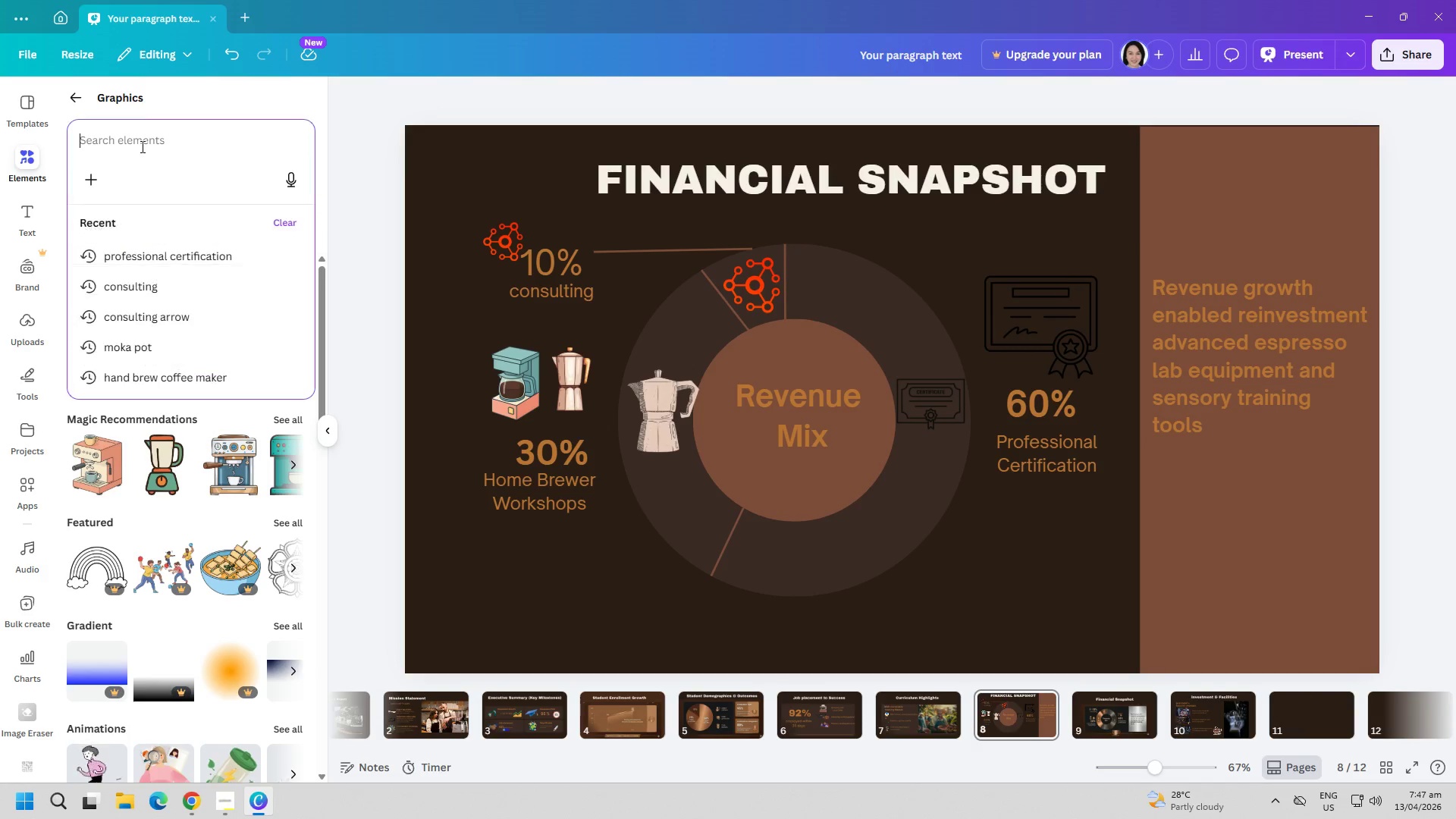 
type(COFFEE)
 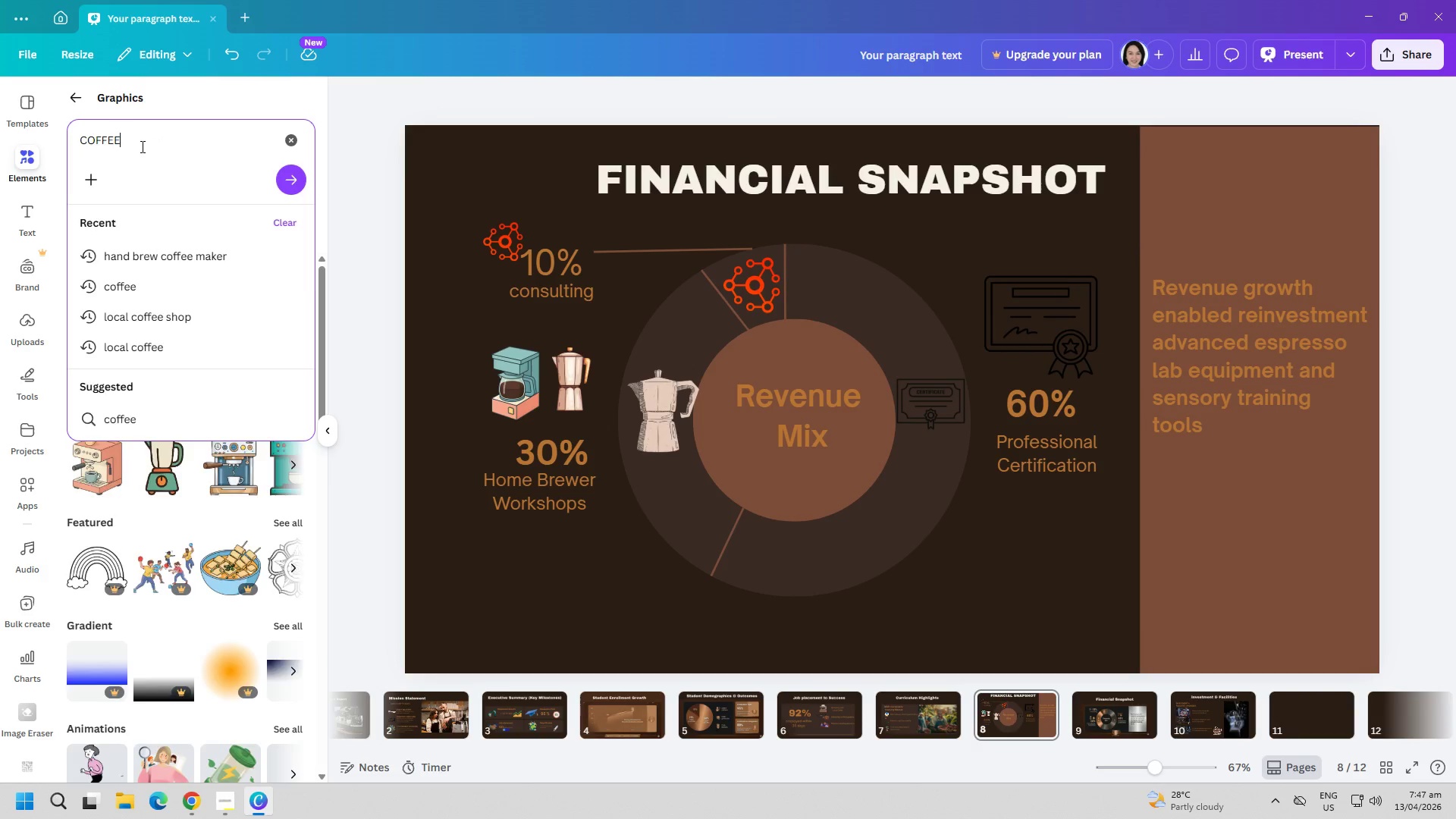 
key(Enter)
 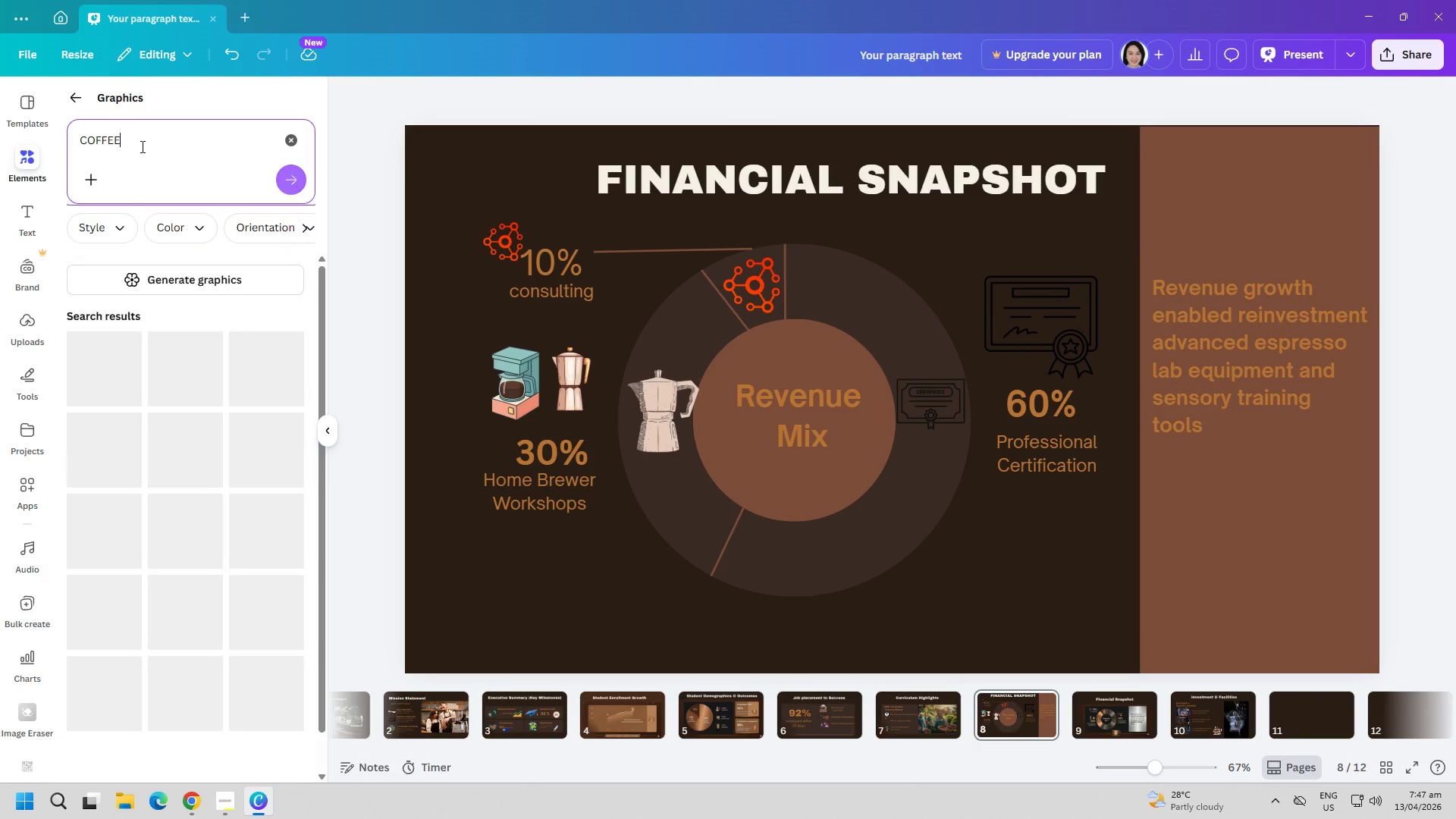 
key(CapsLock)
 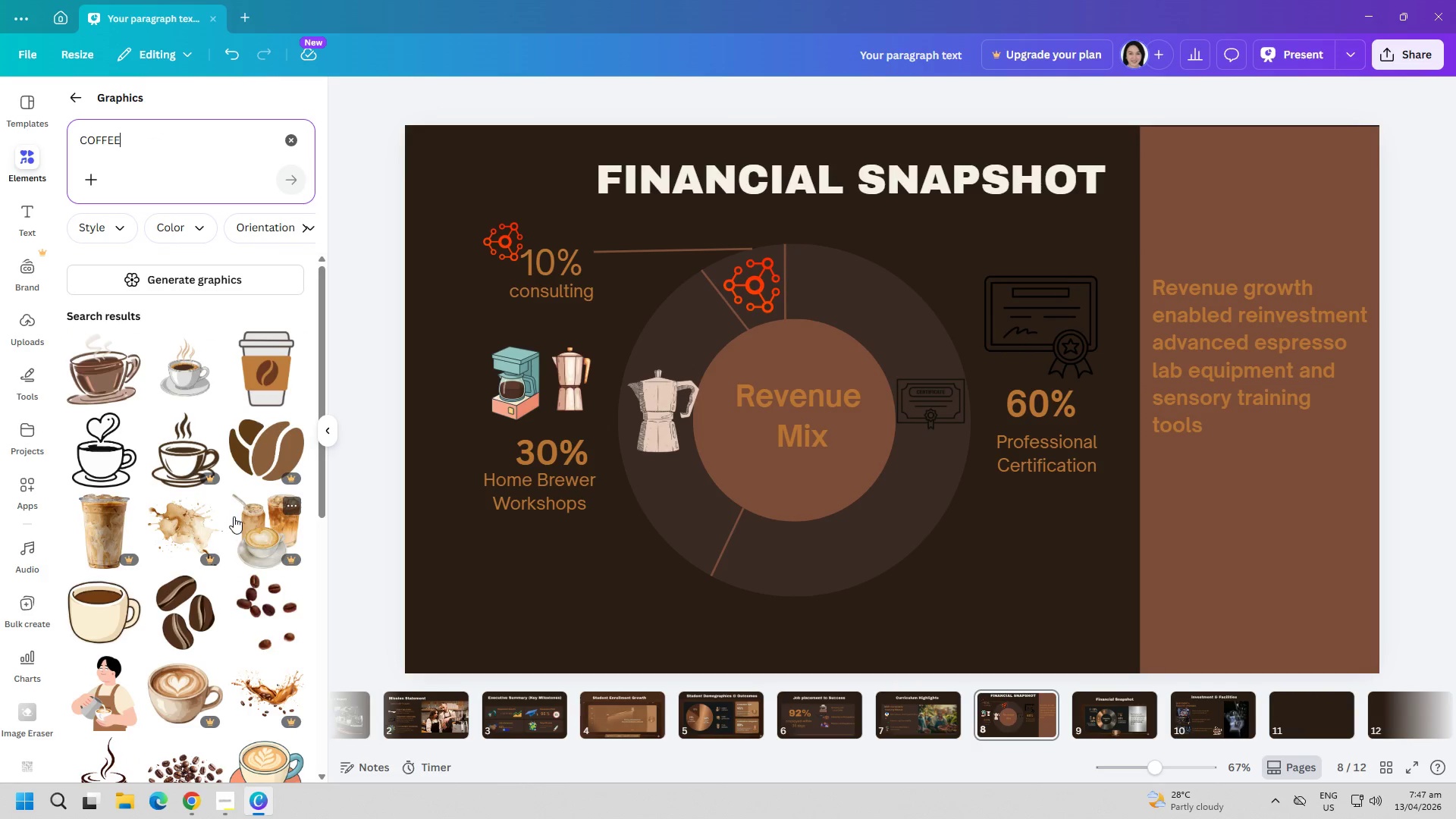 
left_click([101, 380])
 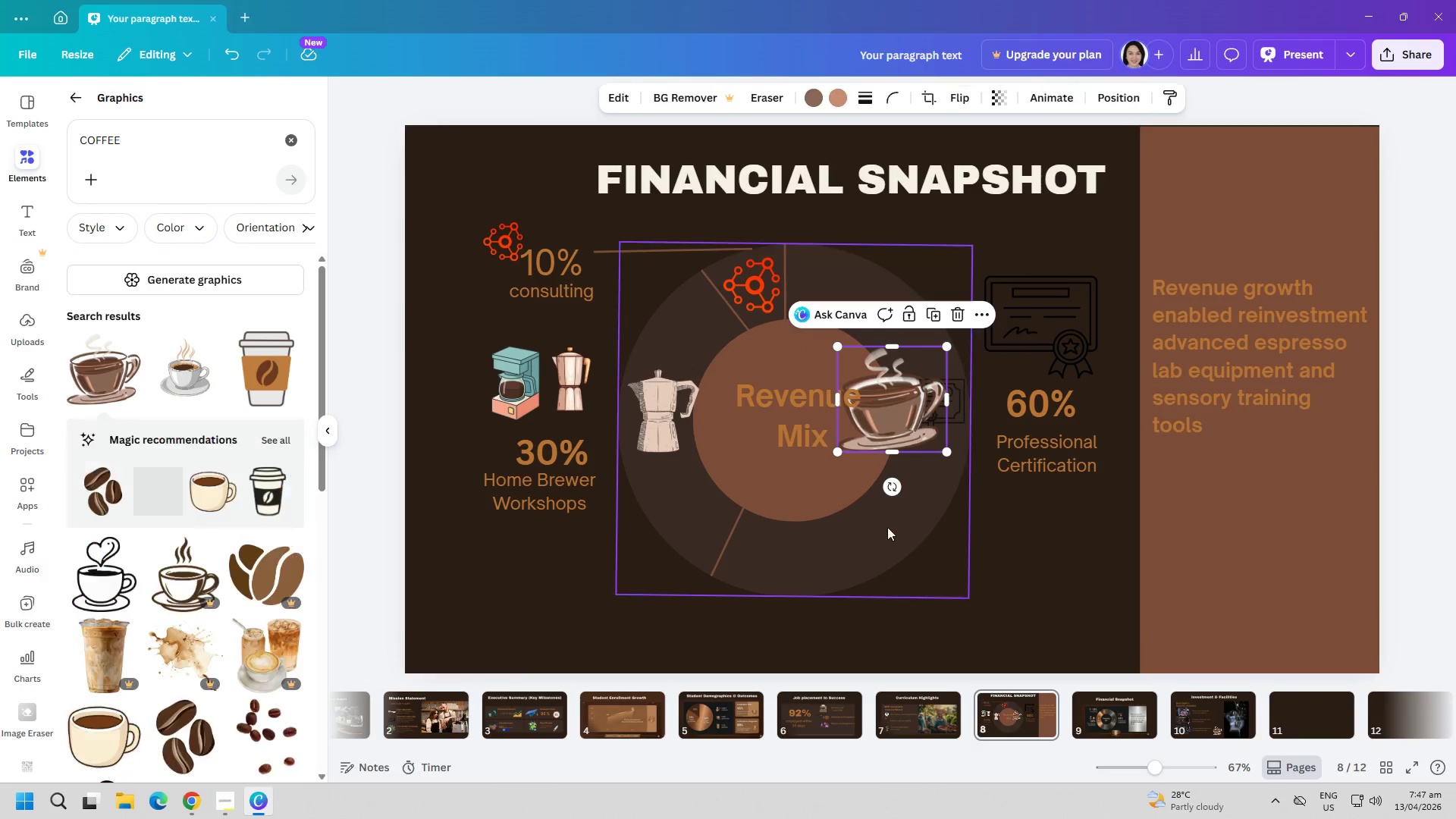 
left_click_drag(start_coordinate=[902, 425], to_coordinate=[835, 641])
 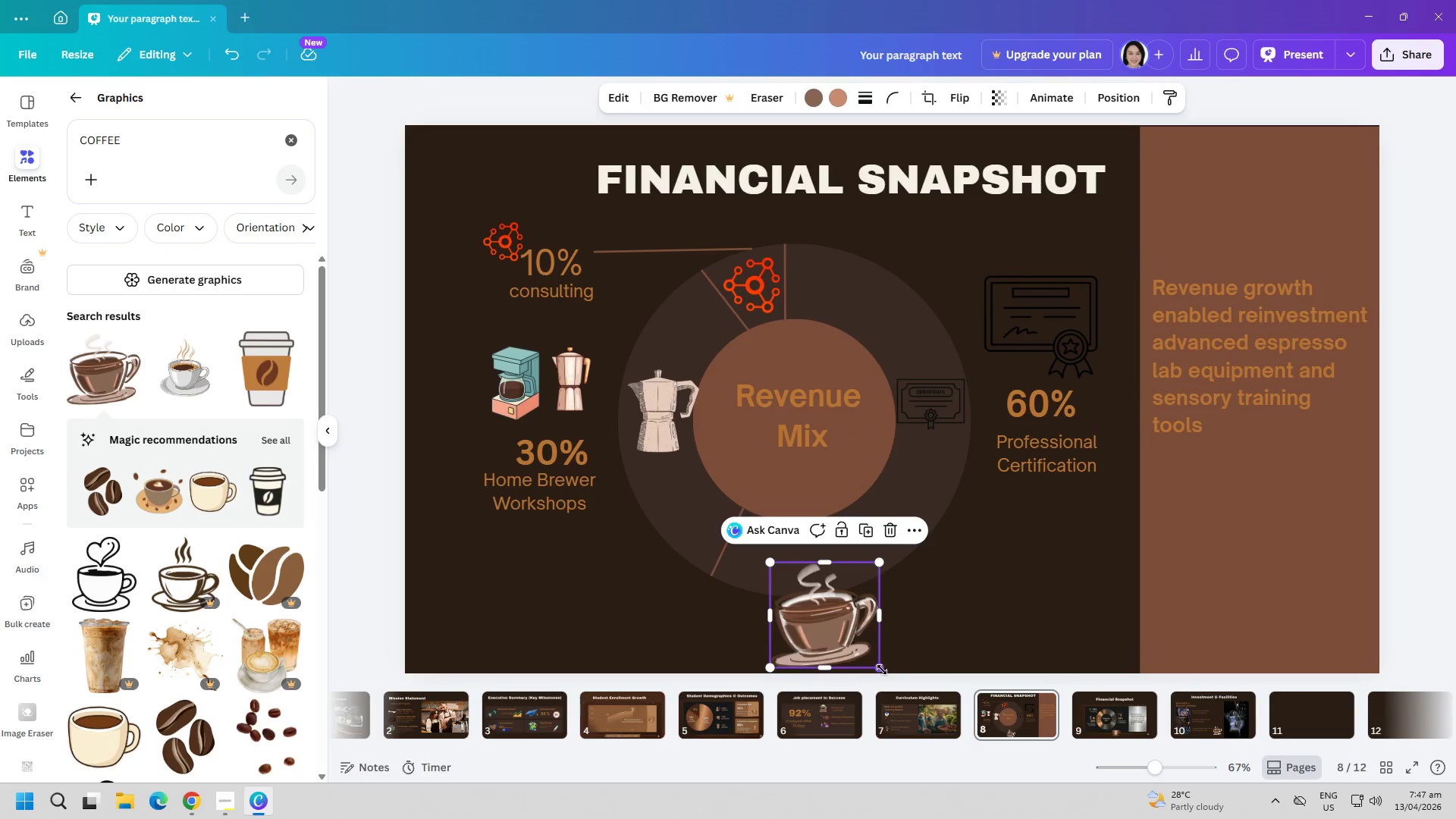 
left_click_drag(start_coordinate=[877, 670], to_coordinate=[846, 632])
 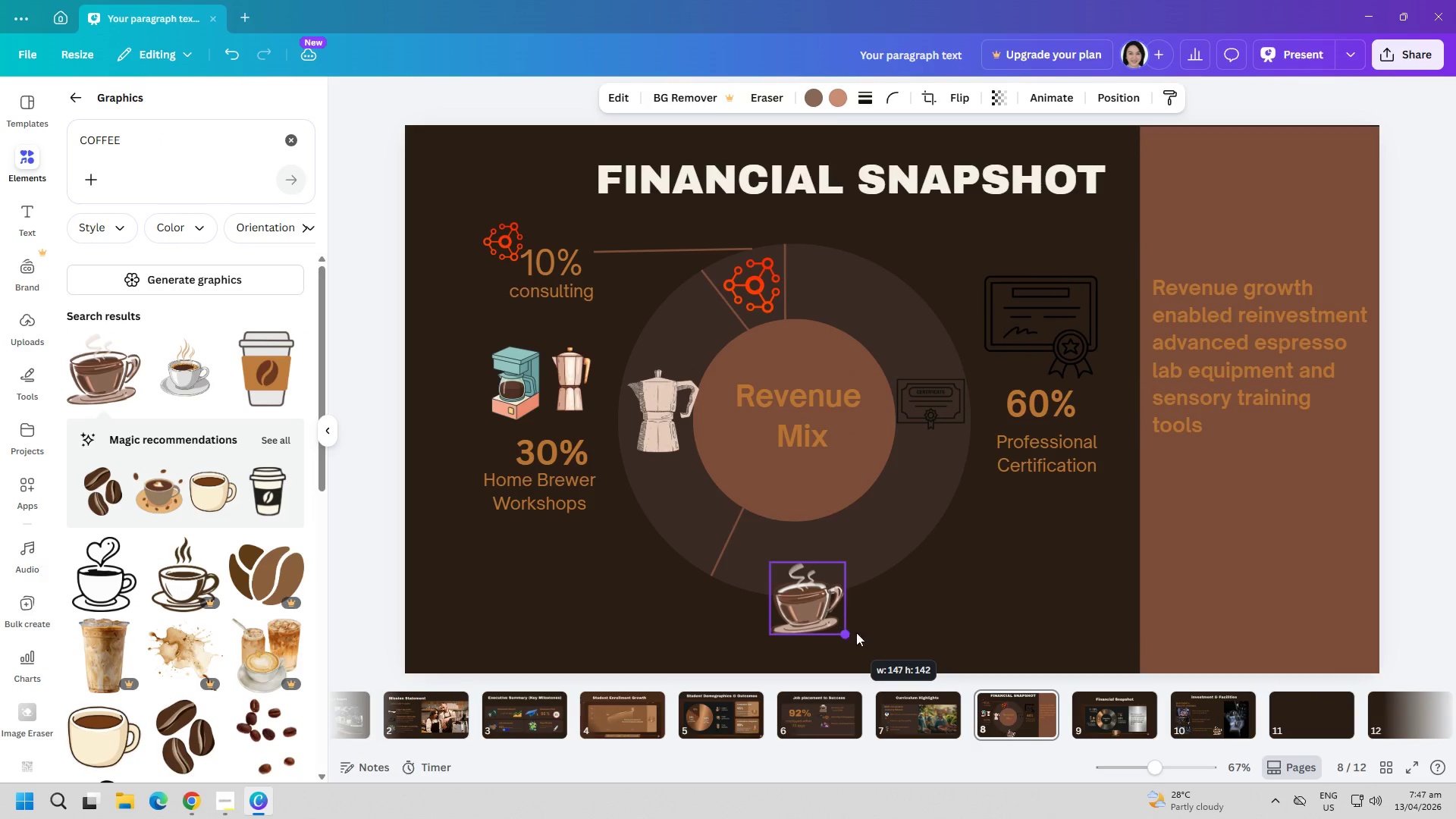 
left_click([937, 631])
 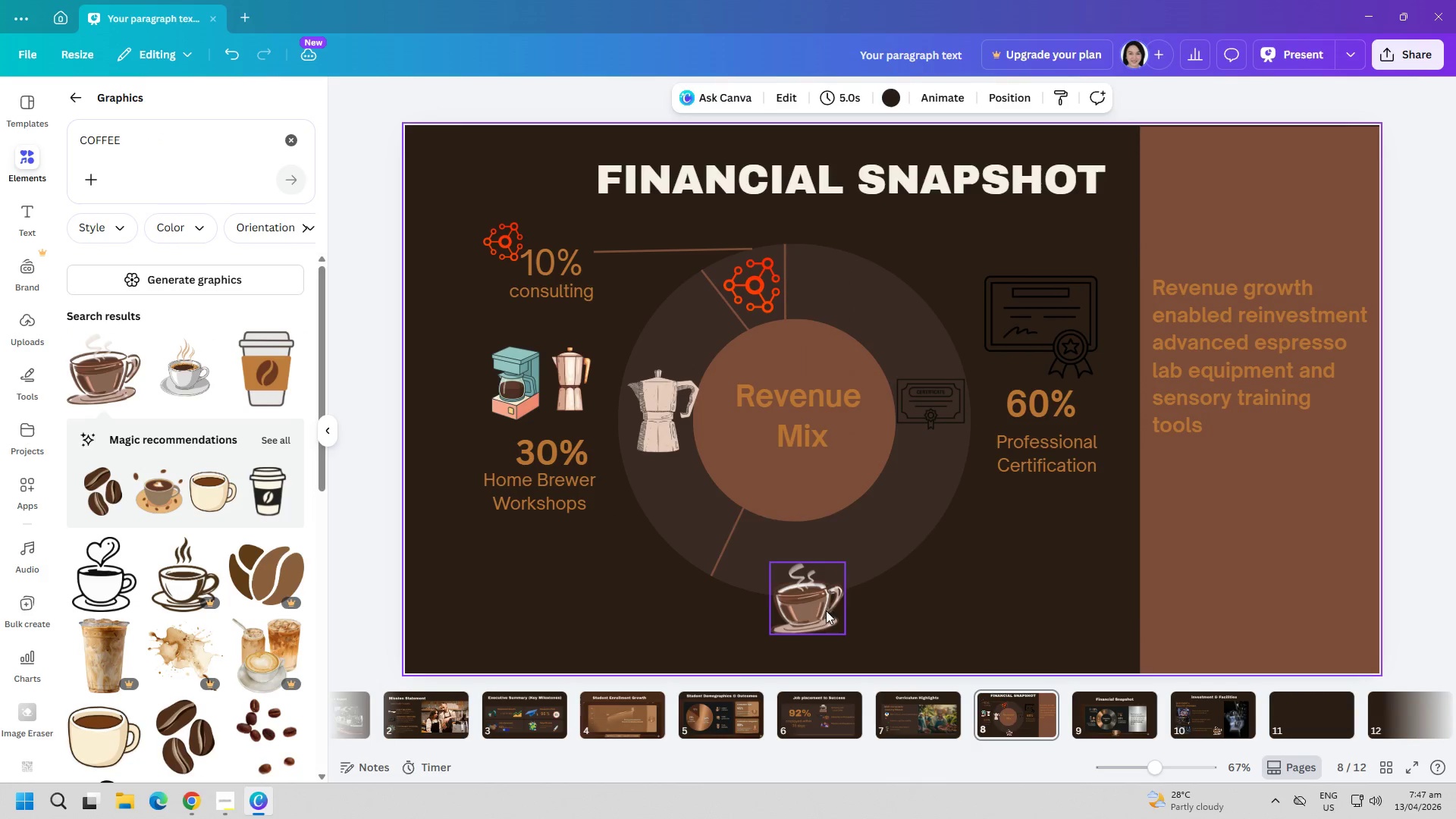 
left_click_drag(start_coordinate=[811, 605], to_coordinate=[822, 629])
 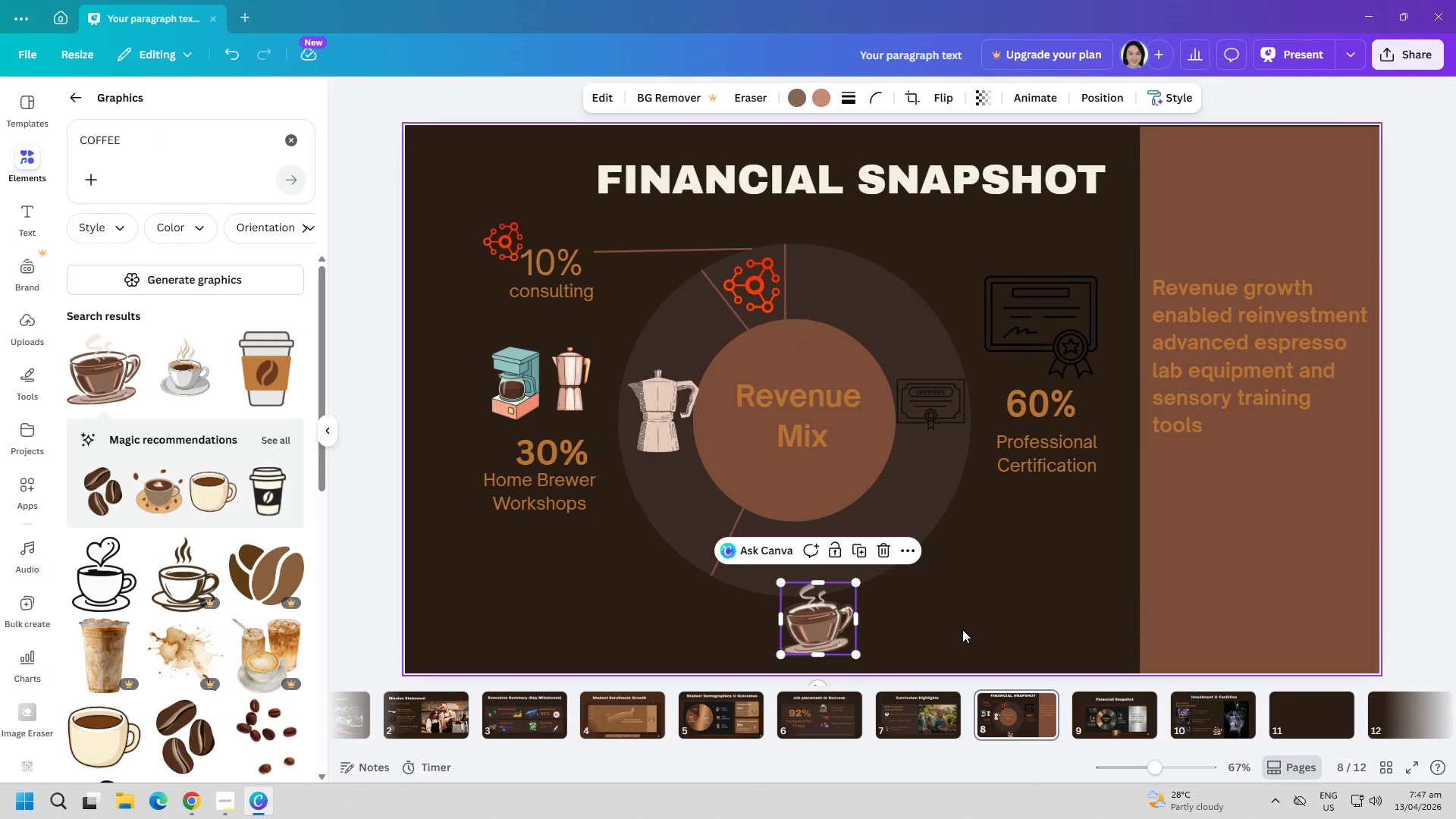 
left_click([964, 629])
 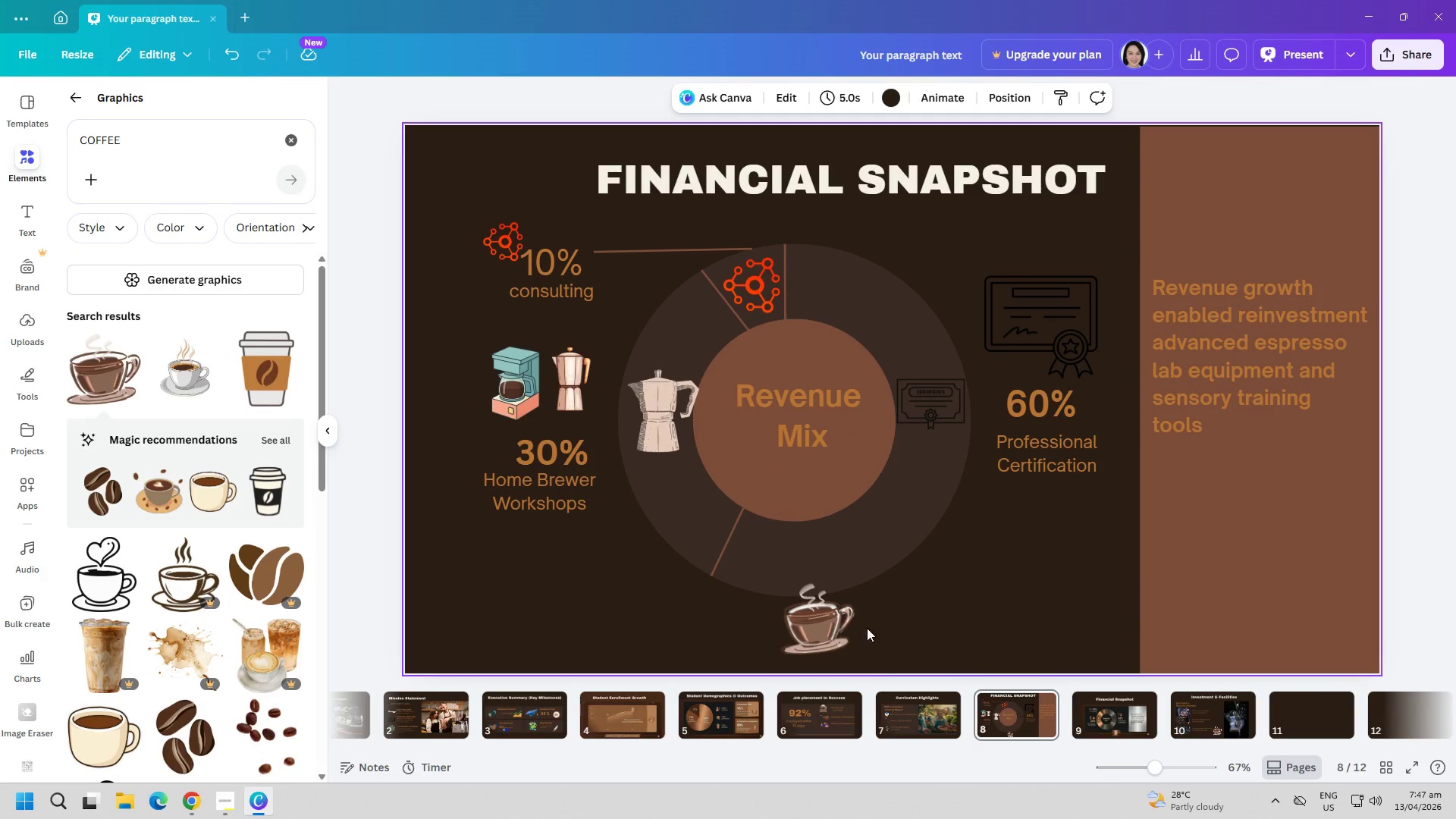 
left_click_drag(start_coordinate=[824, 626], to_coordinate=[824, 641])
 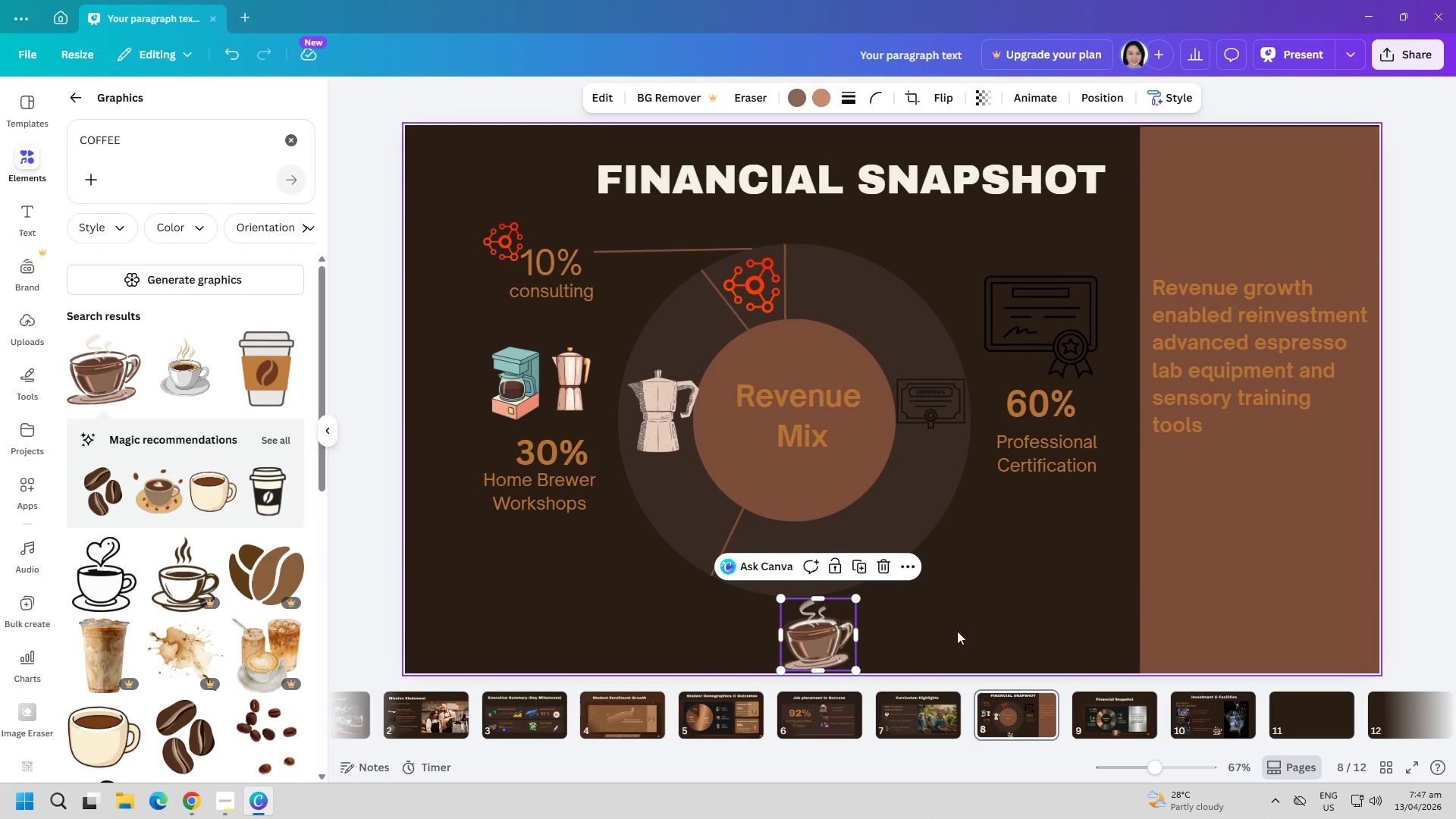 
triple_click([990, 626])
 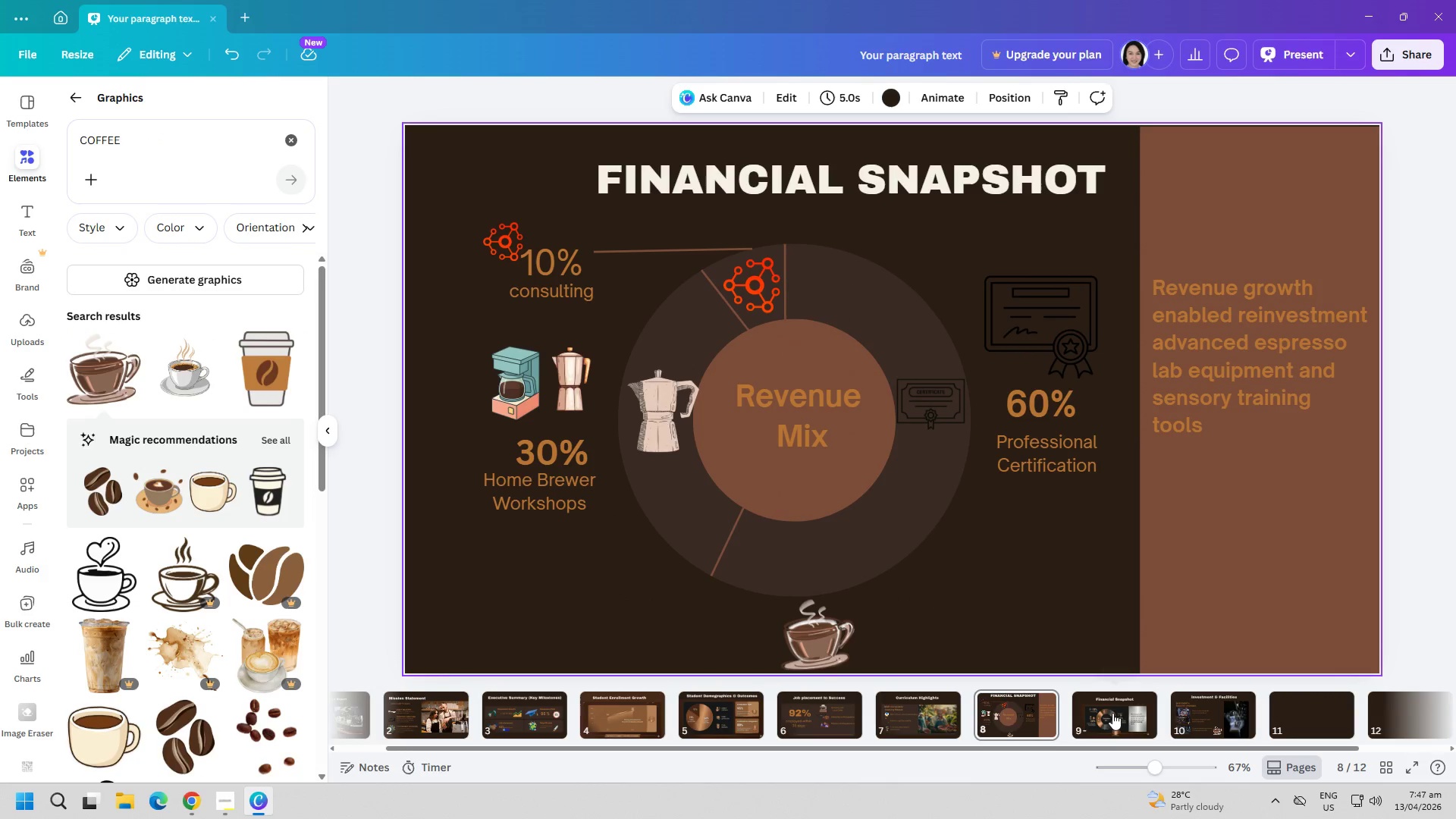 
double_click([1056, 711])
 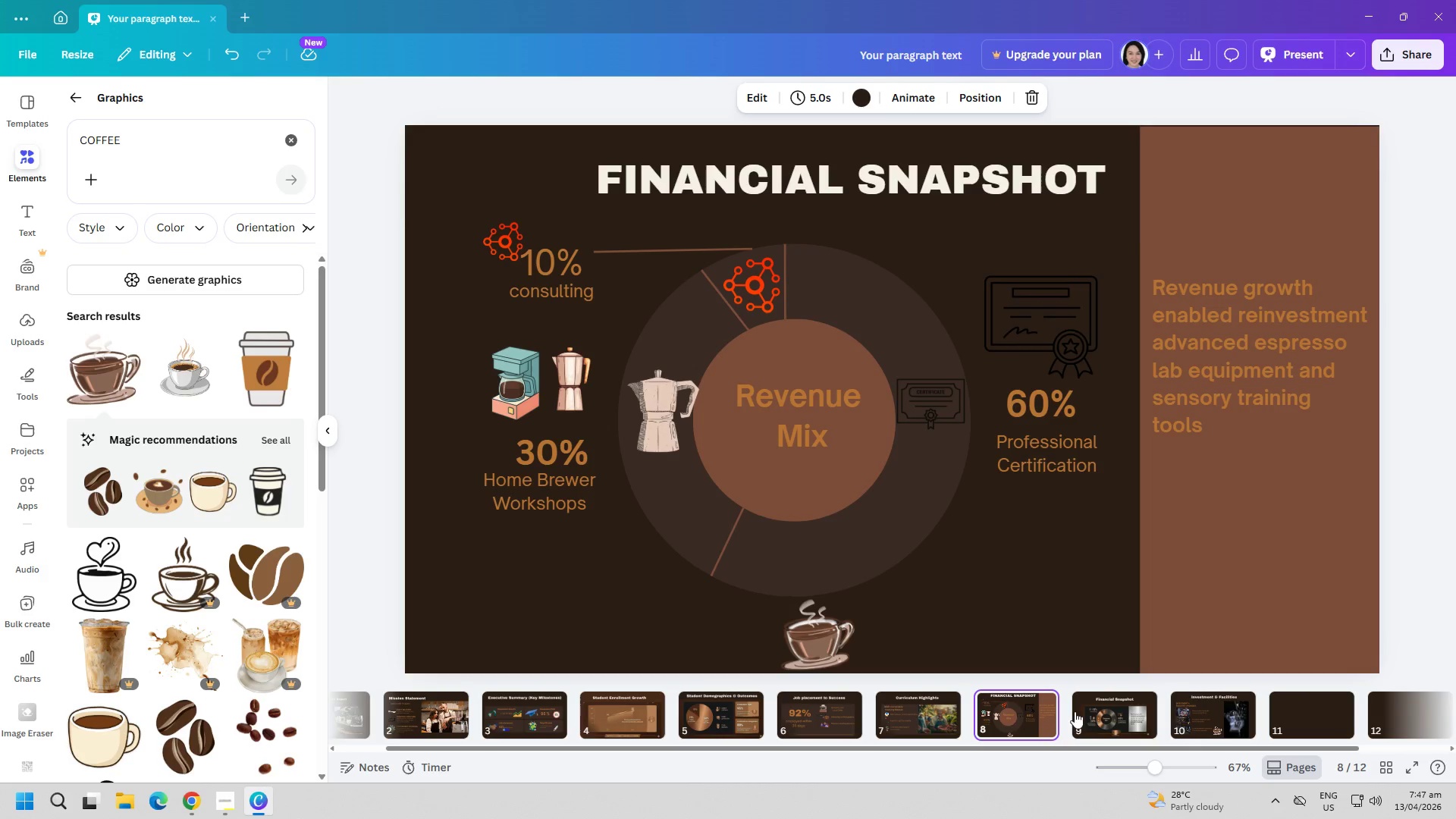 
left_click([1124, 711])
 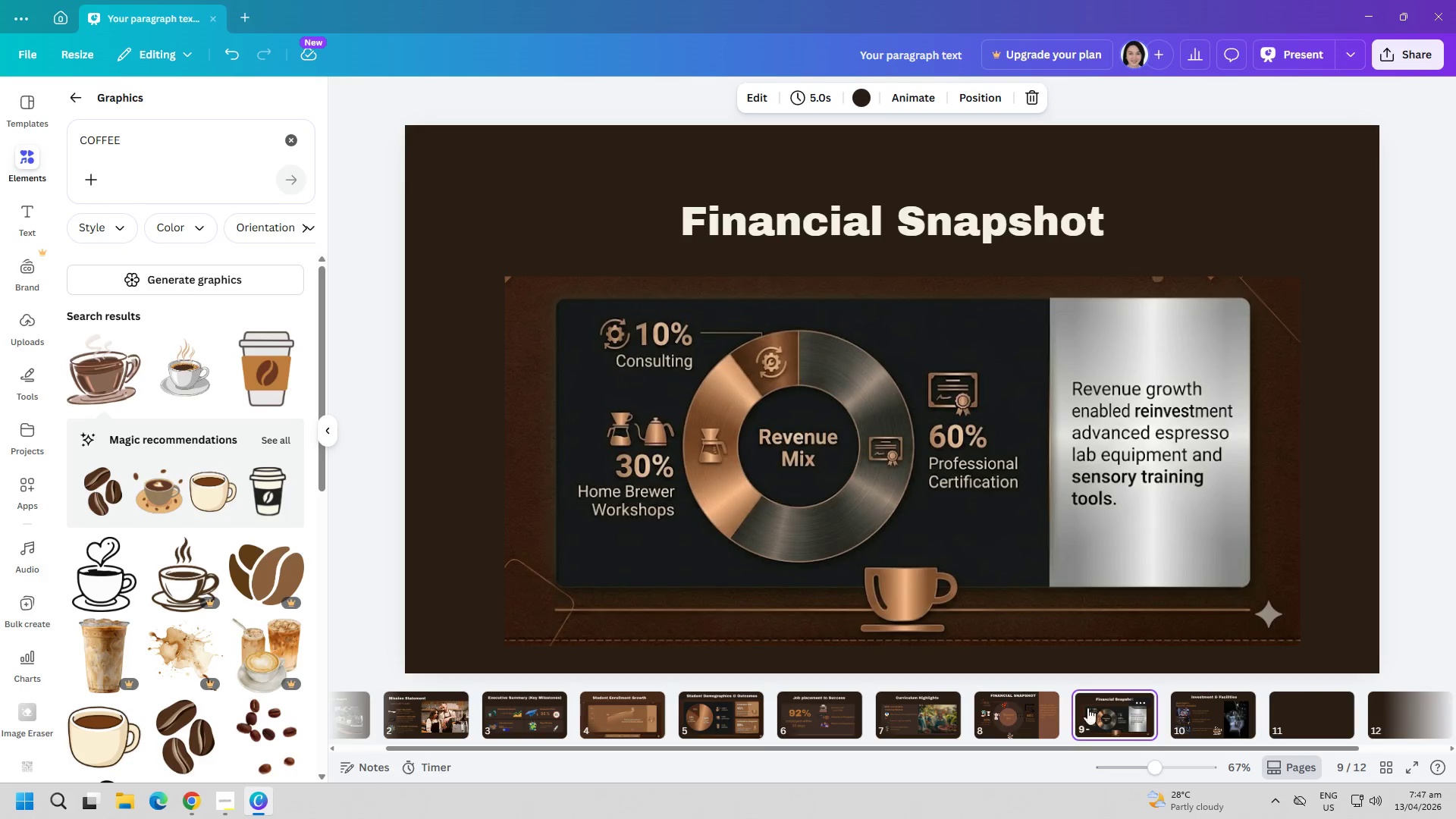 
left_click([1063, 708])
 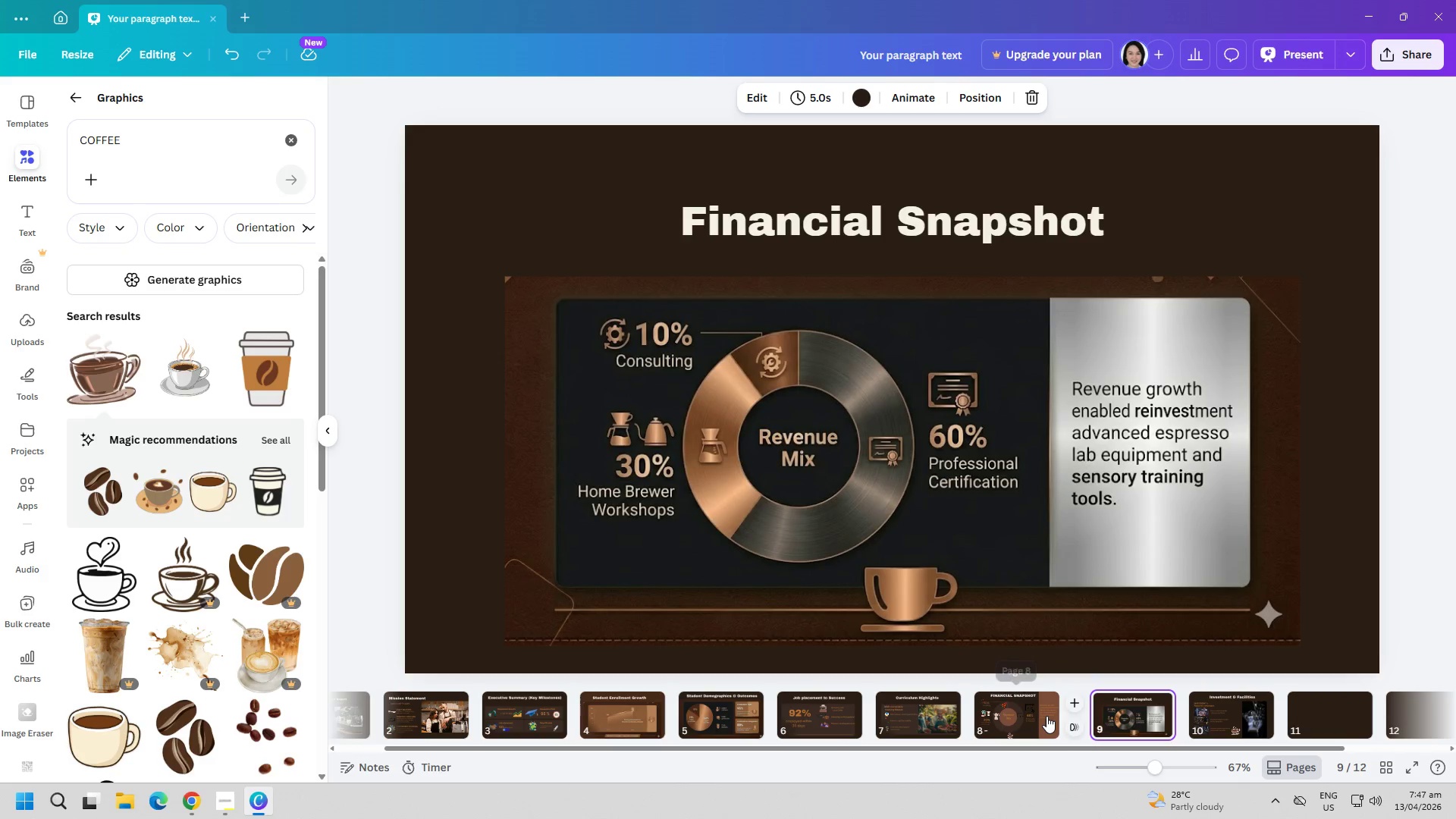 
left_click([1034, 713])
 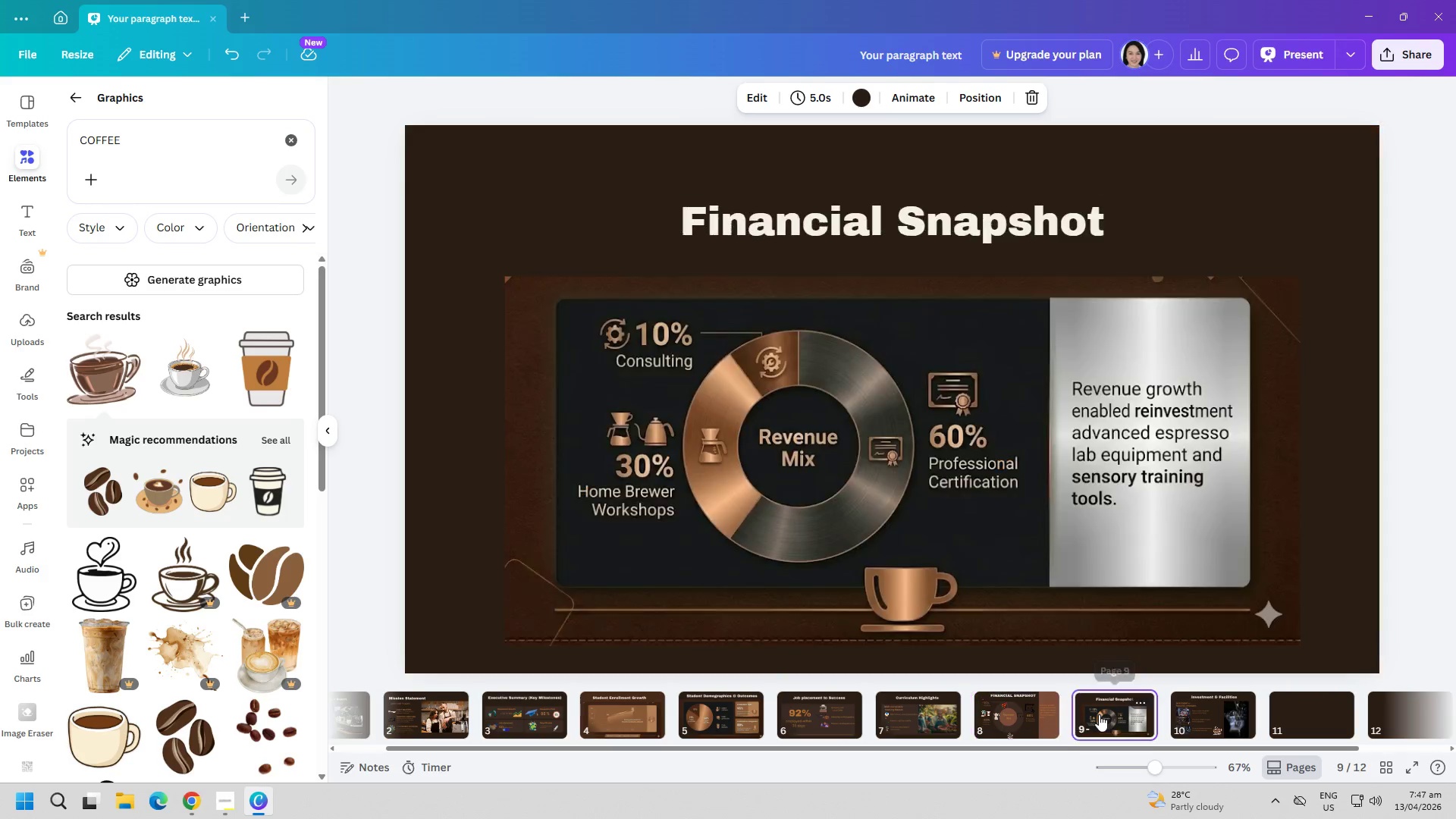 
double_click([1033, 706])
 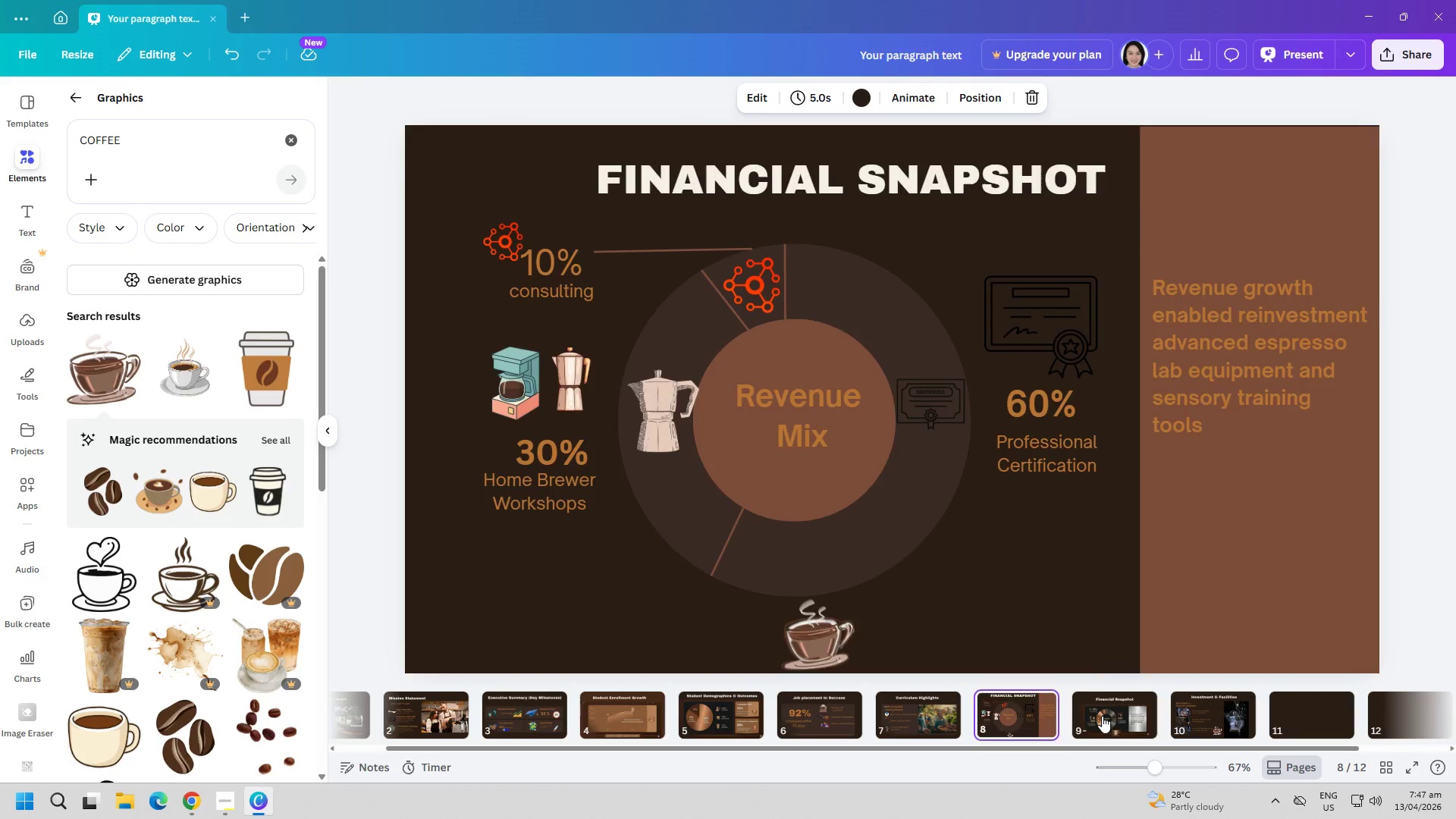 
double_click([1034, 714])
 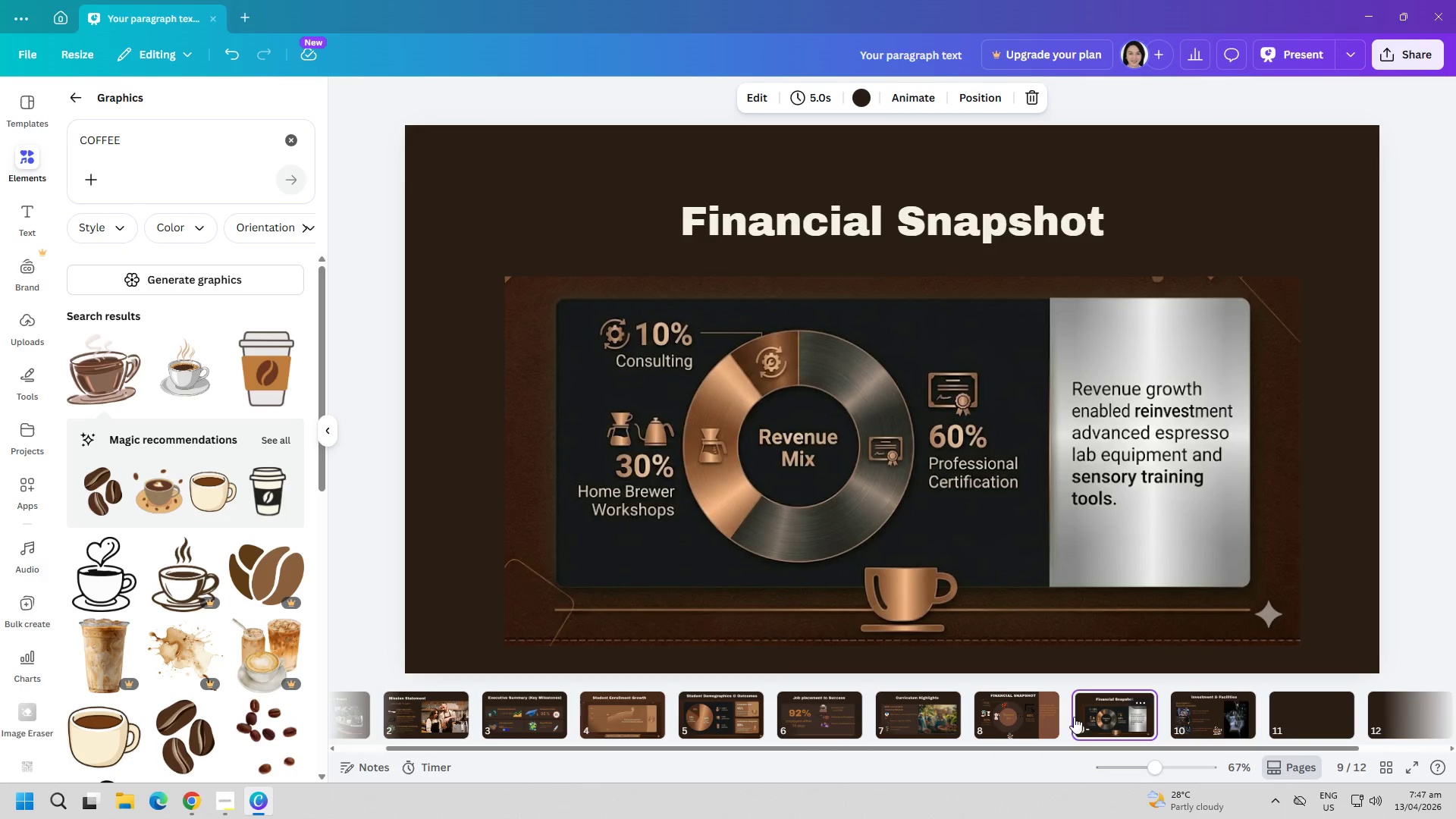 
left_click([1031, 721])
 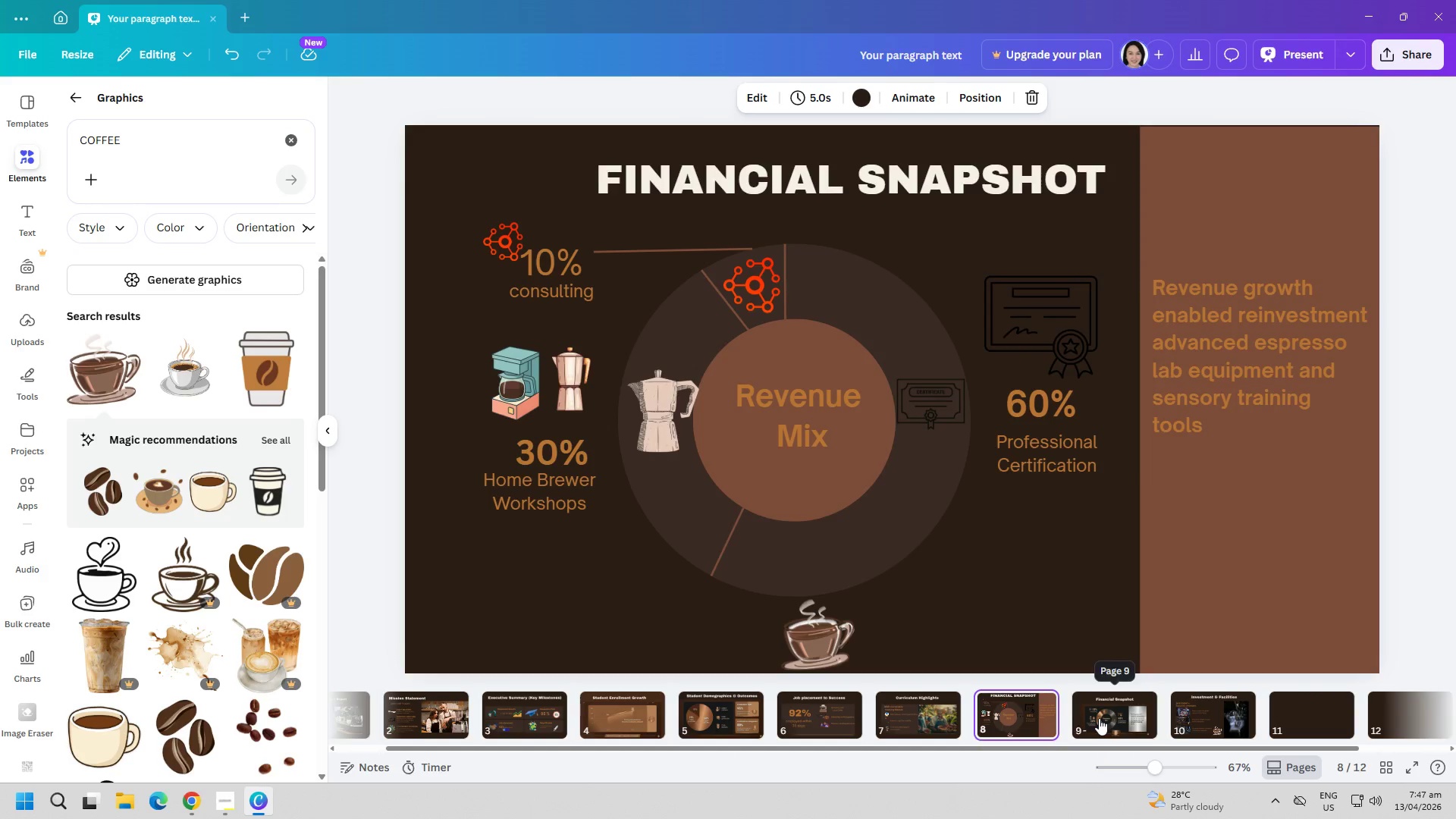 
double_click([1015, 719])
 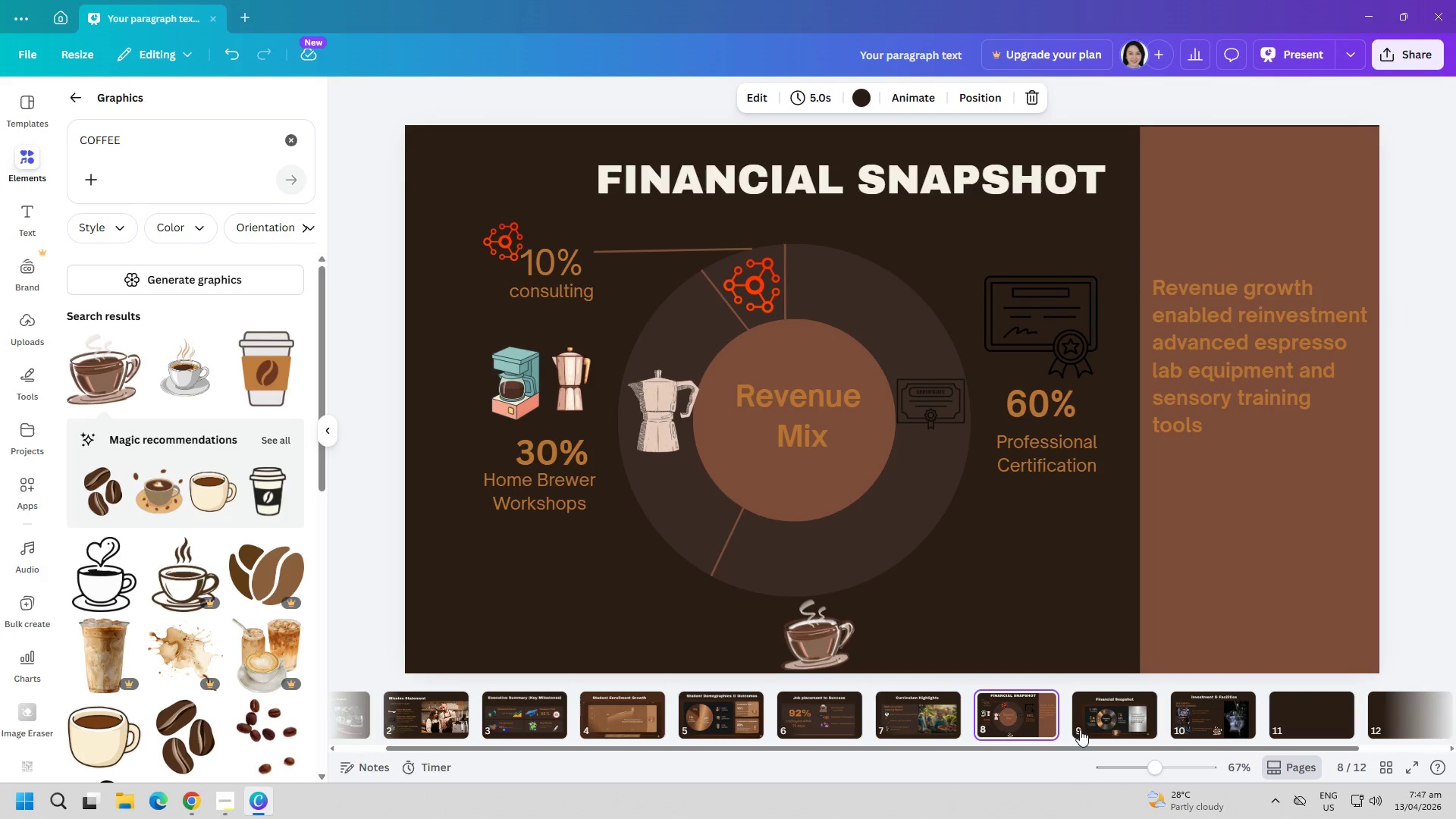 
left_click([1094, 726])
 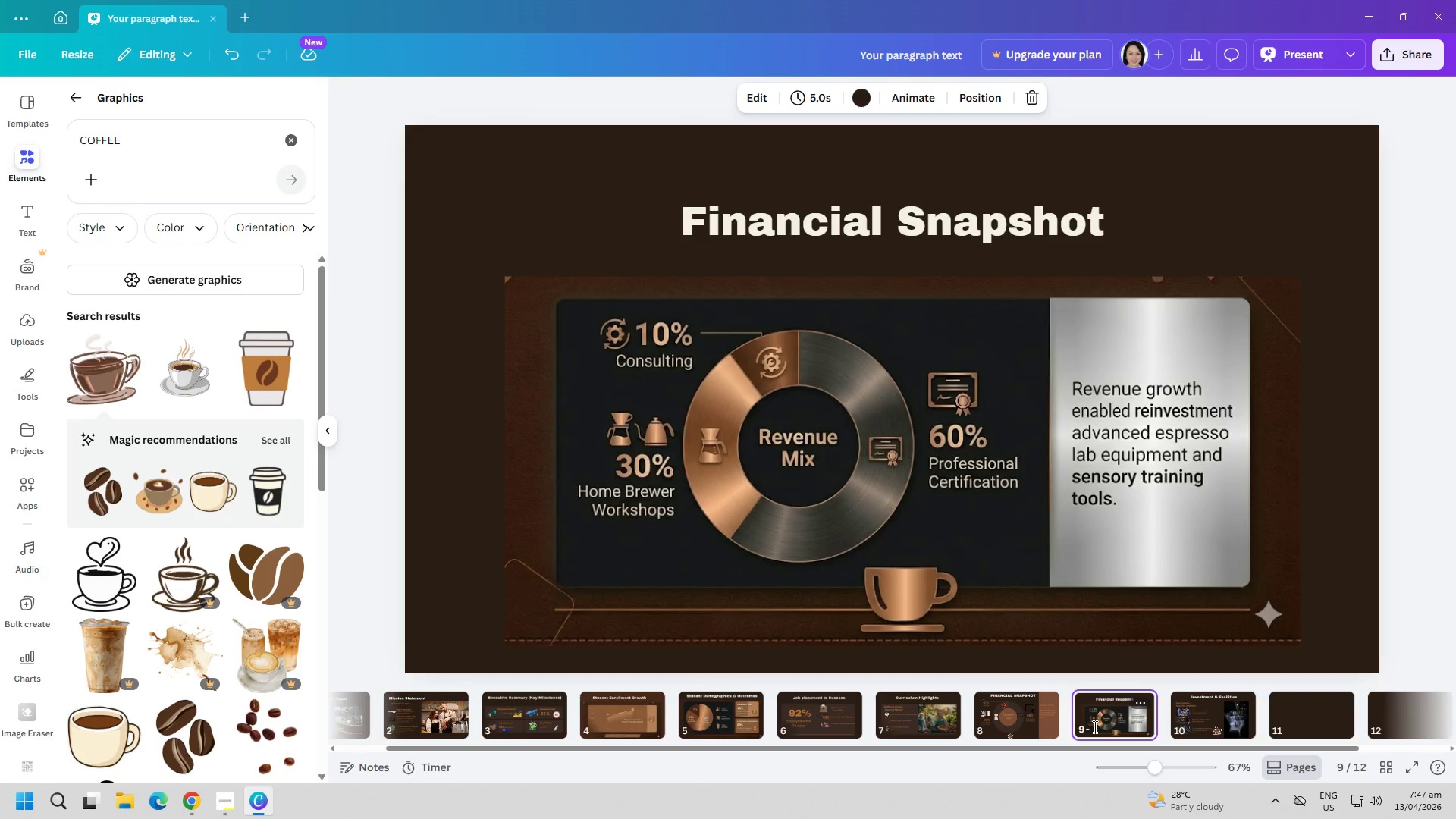 
key(Delete)
 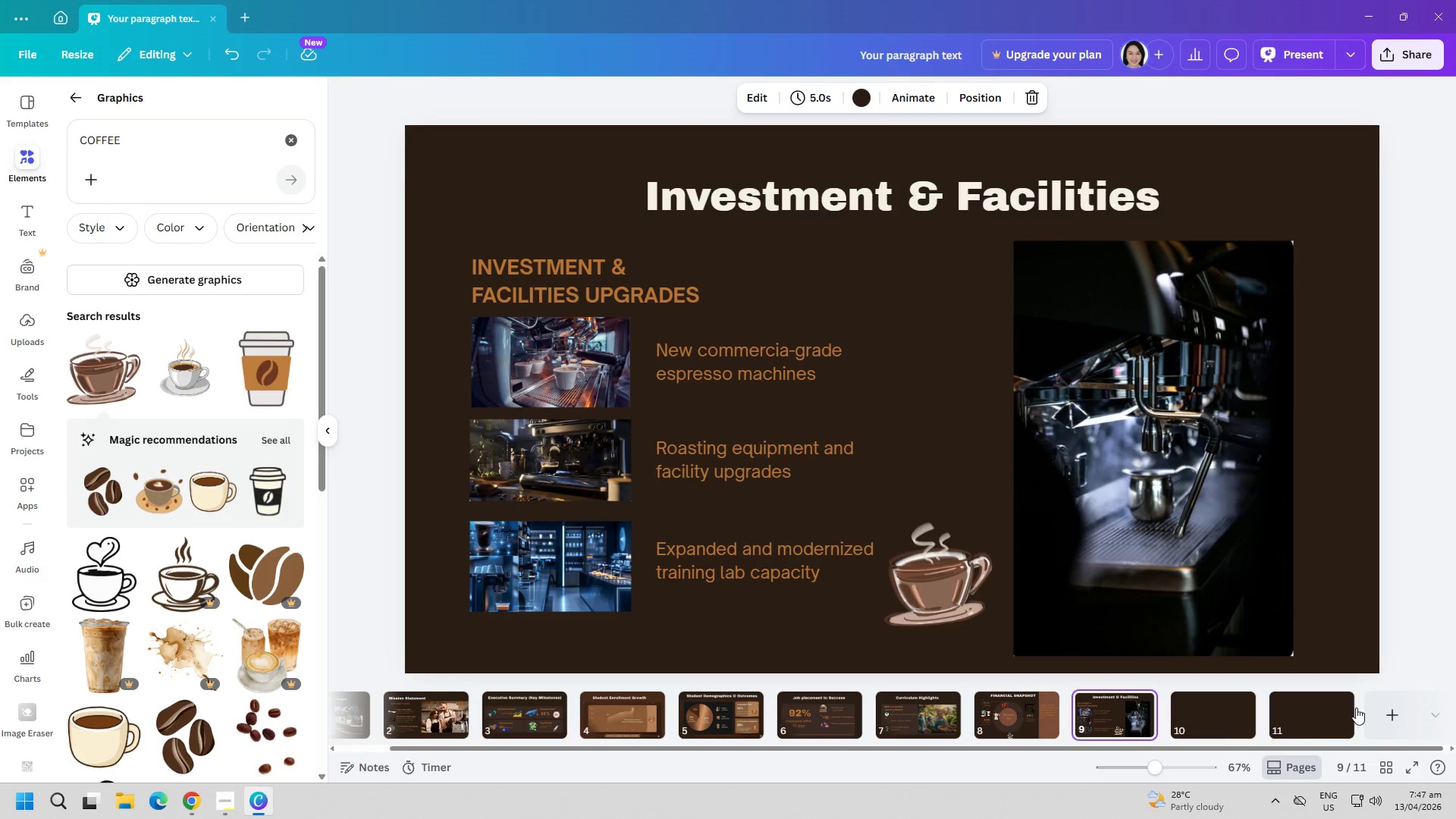 
left_click([1383, 711])
 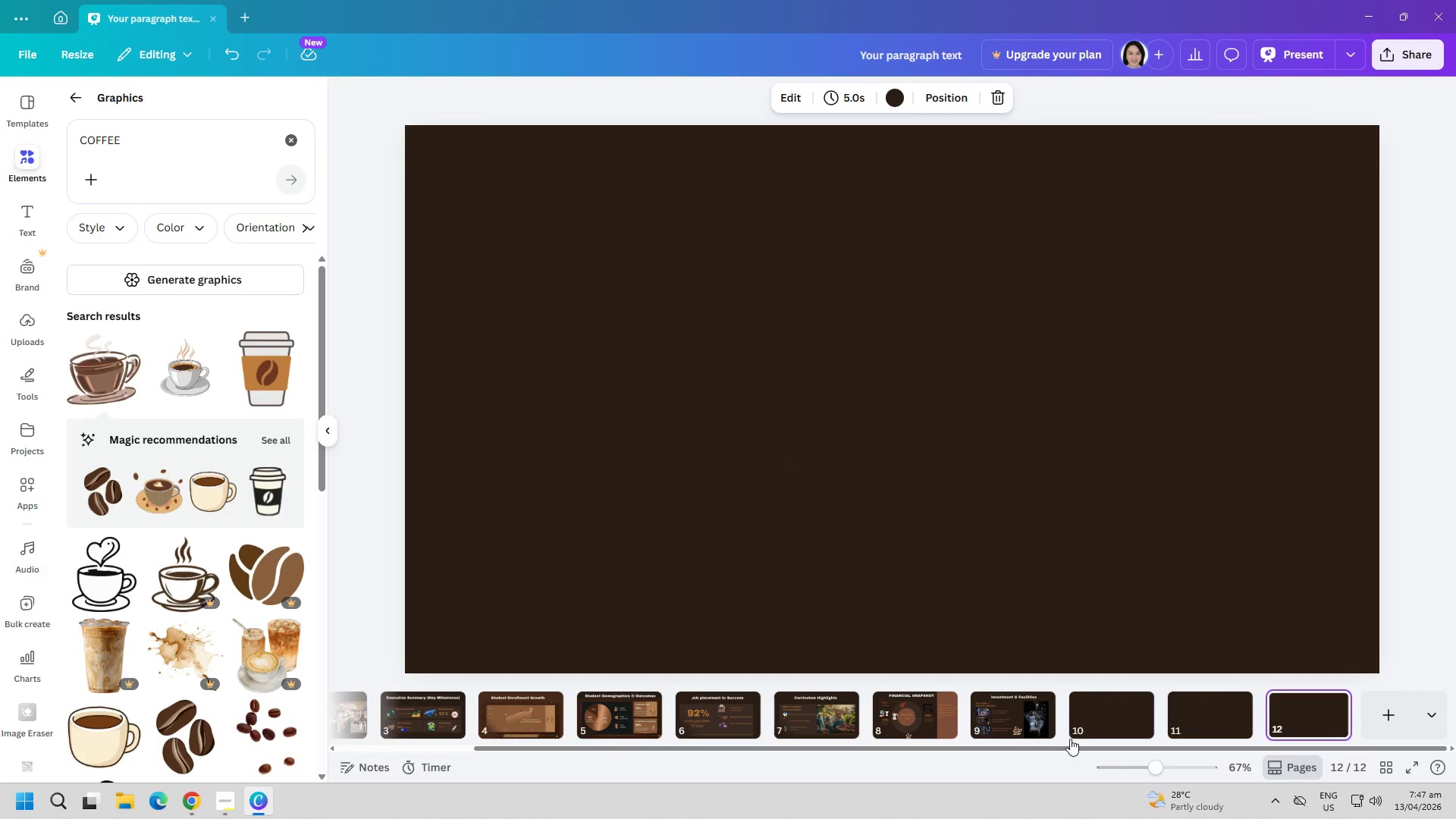 
left_click([1099, 704])
 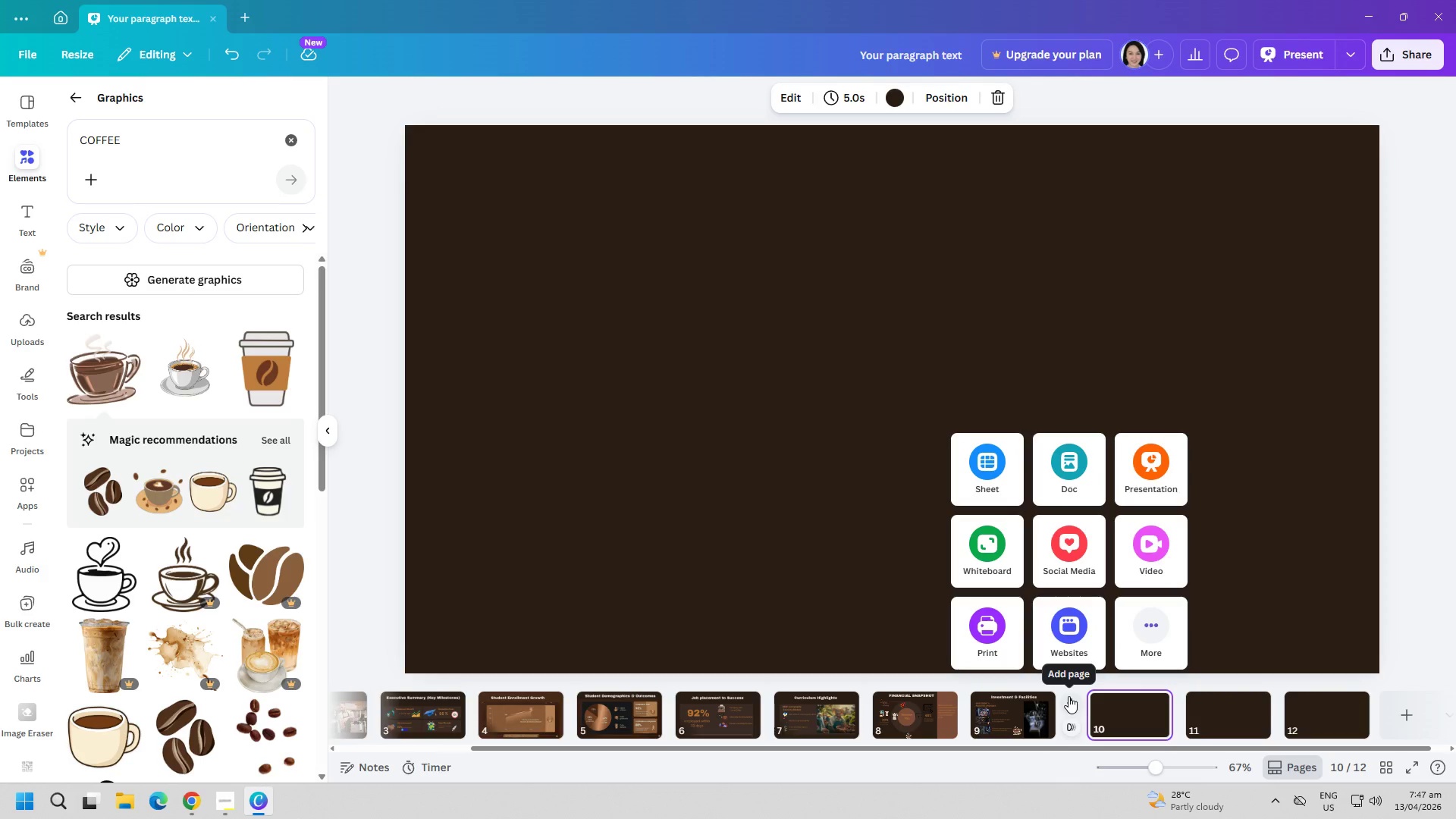 
wait(14.25)
 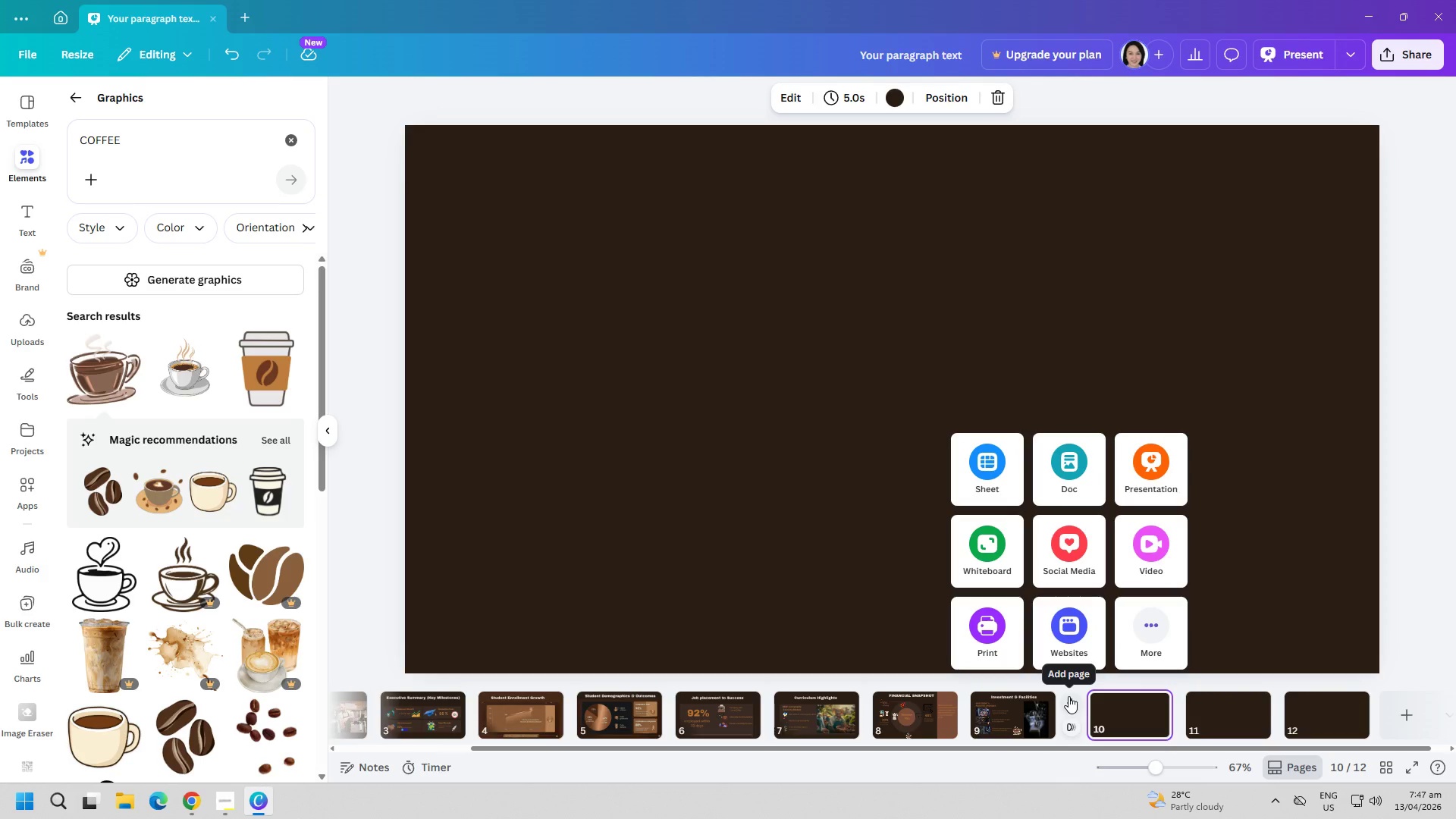 
double_click([1125, 701])
 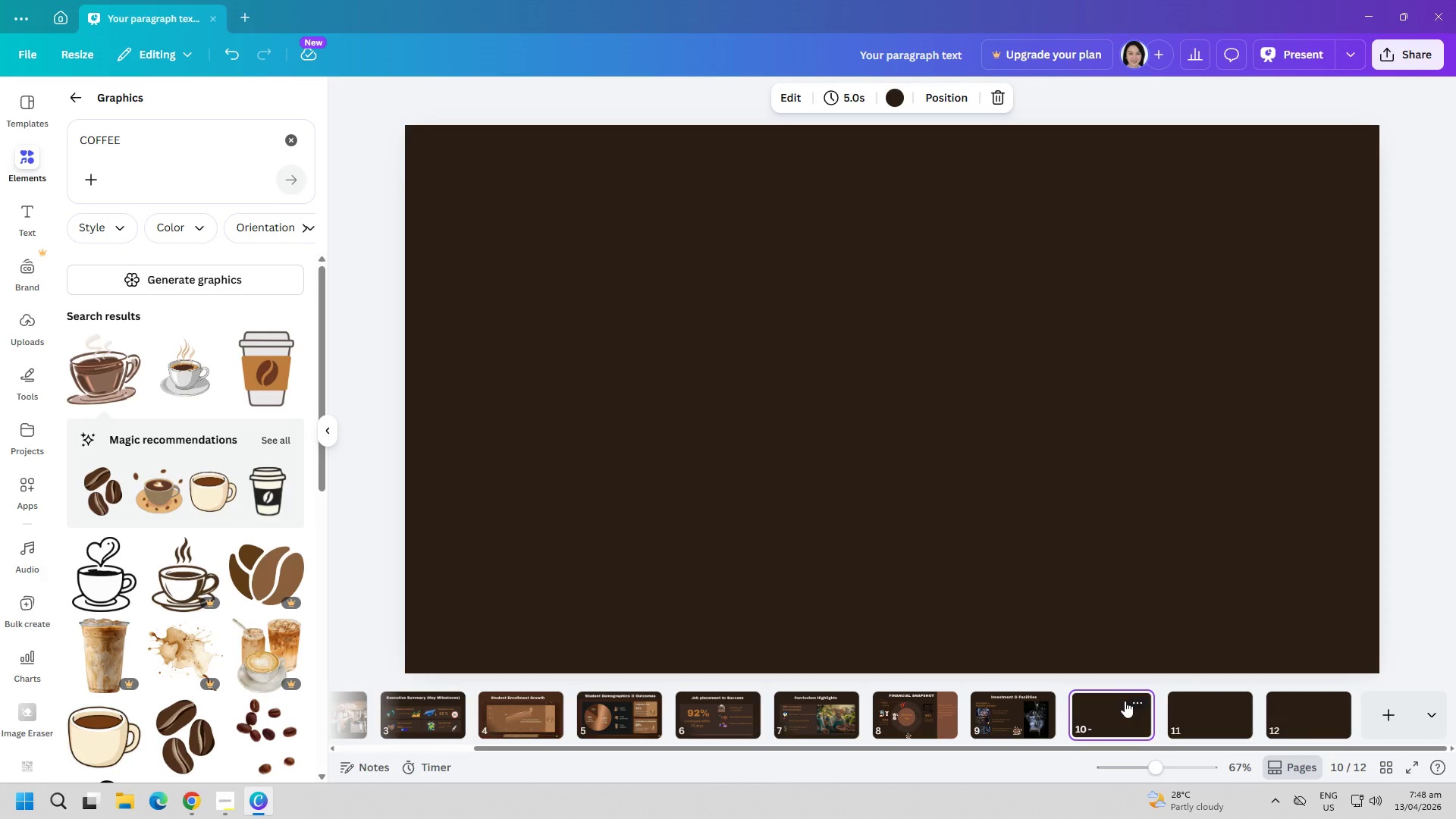 
wait(11.98)
 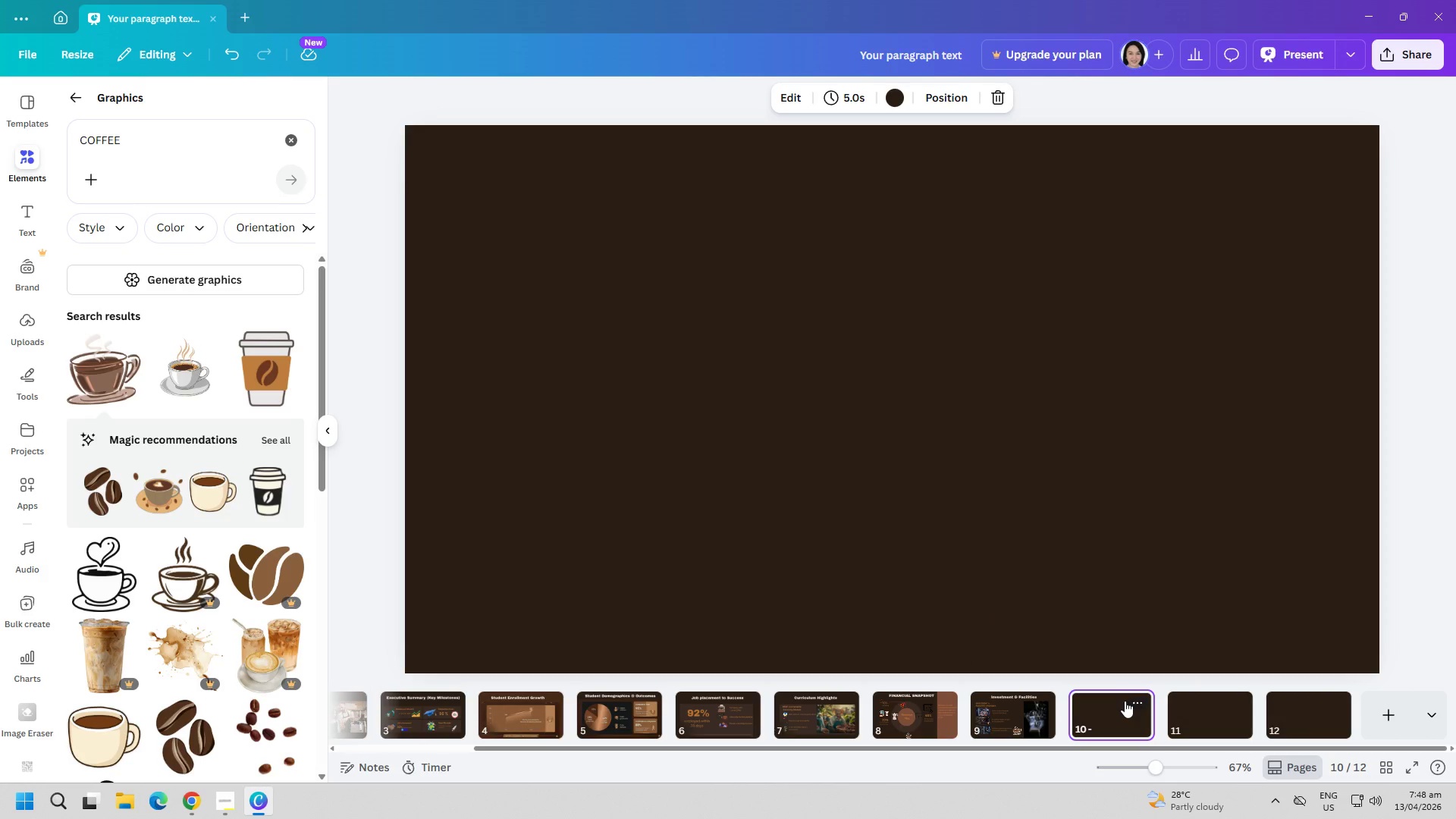 
left_click([1367, 767])
 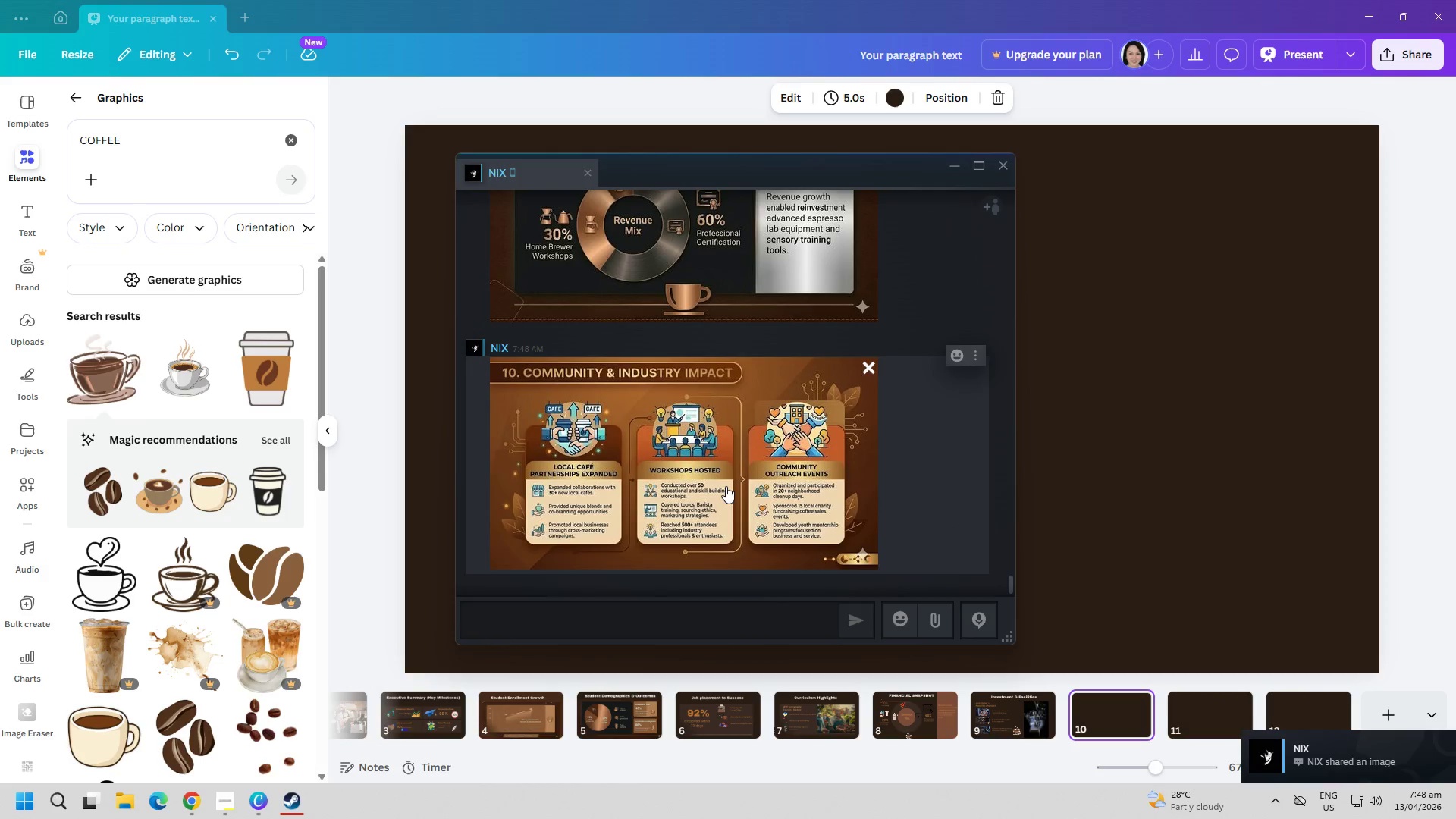 
left_click([726, 485])
 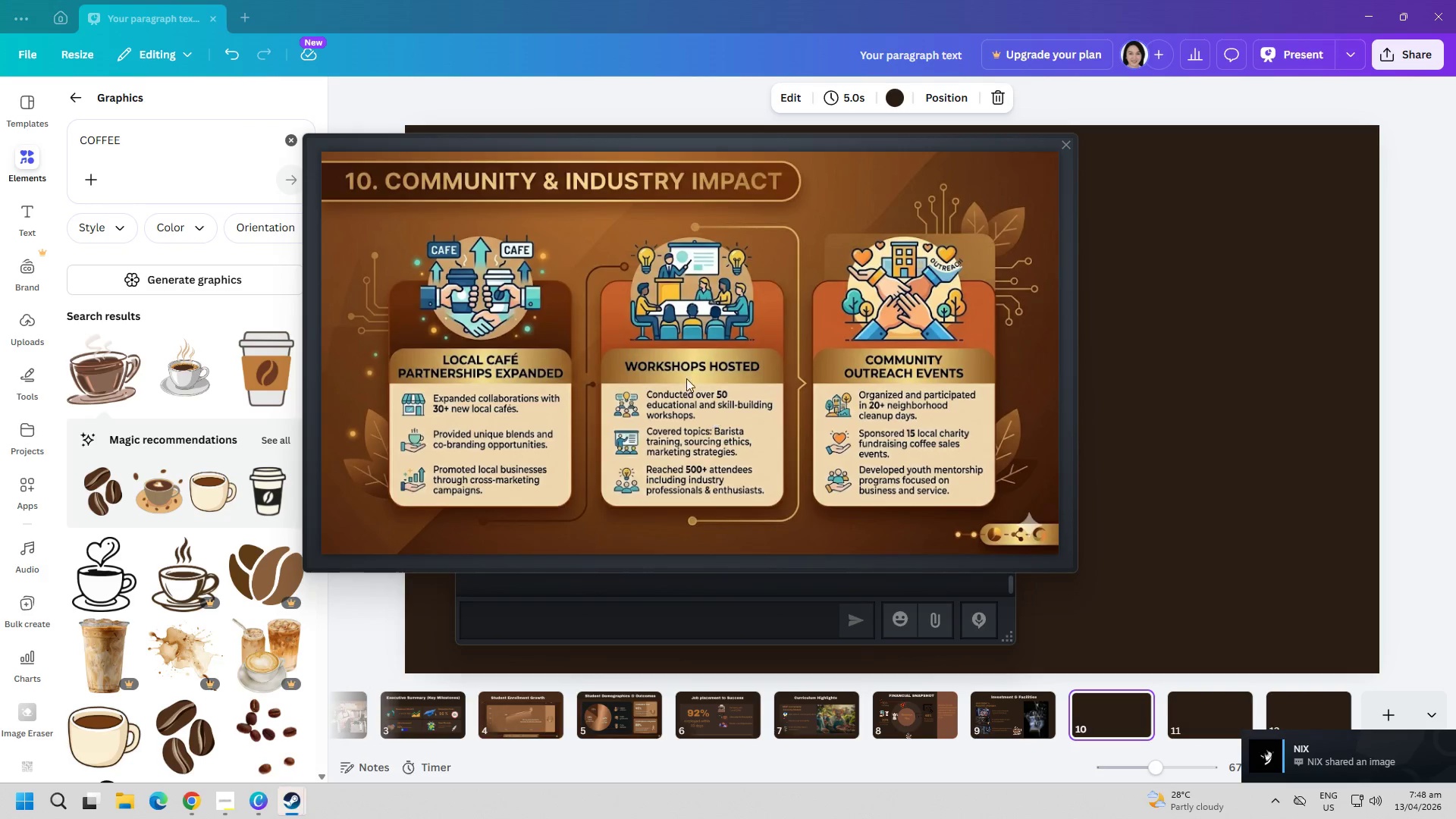 
right_click([678, 366])
 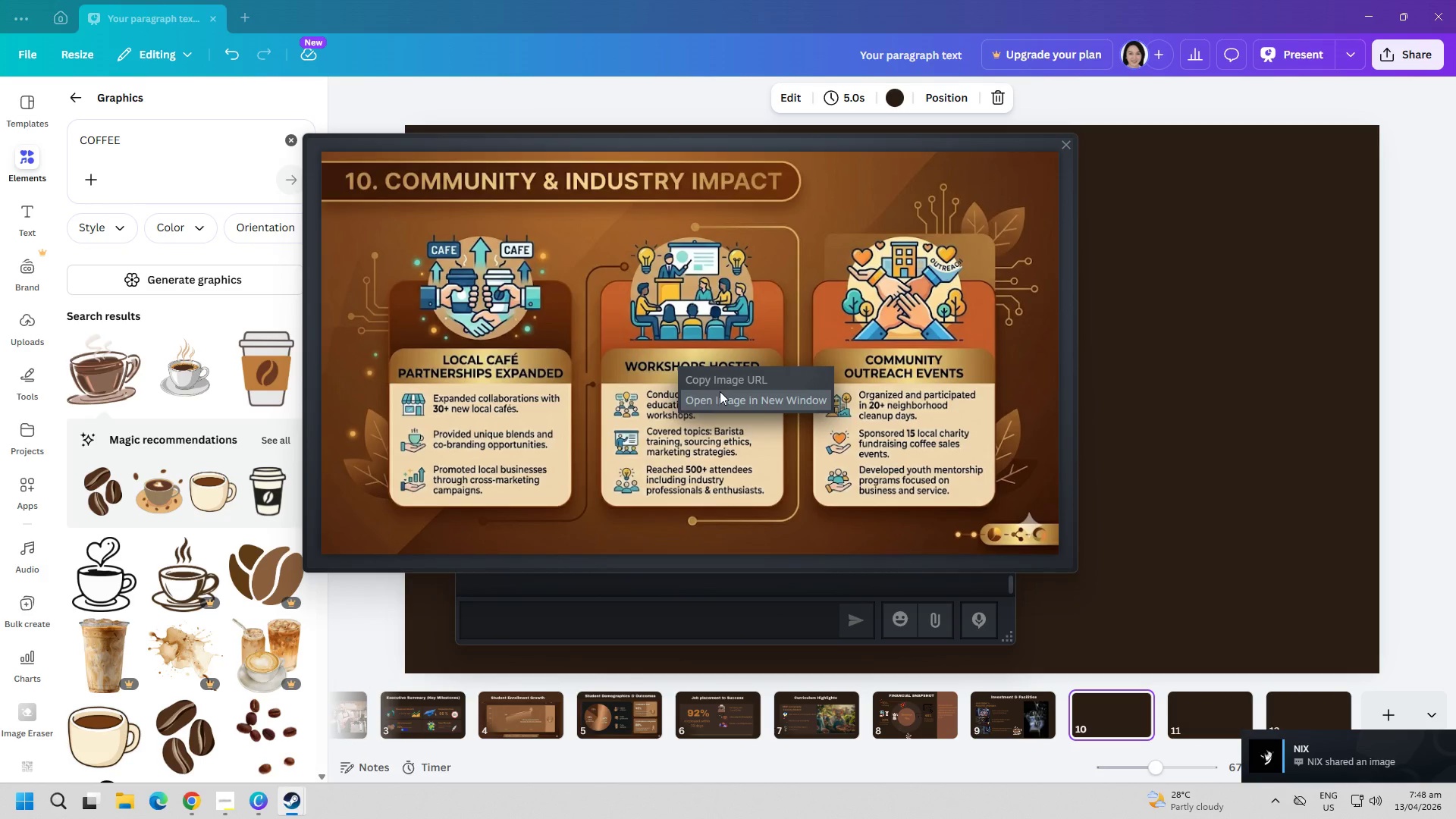 
left_click([723, 385])
 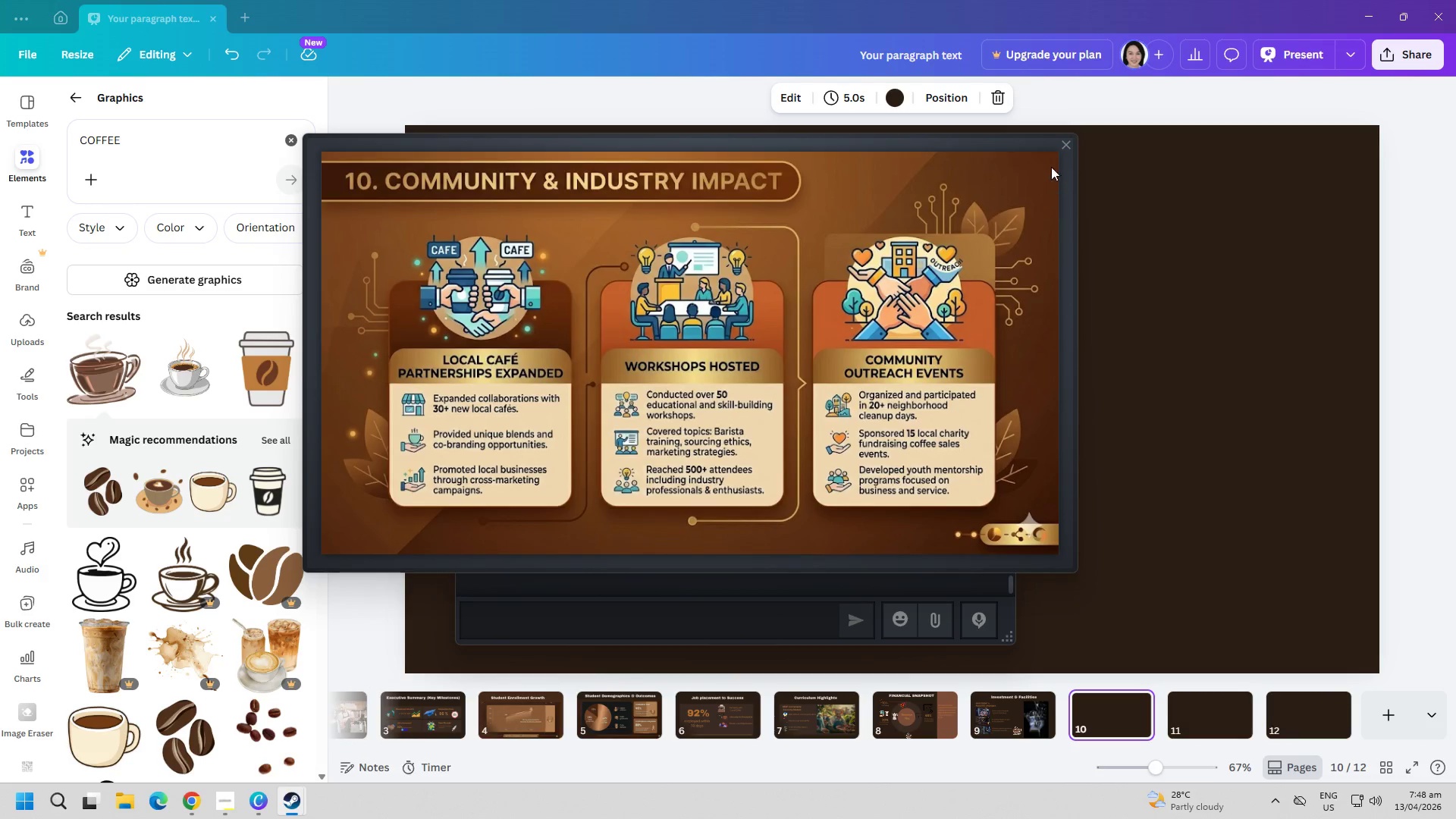 
left_click([1058, 146])
 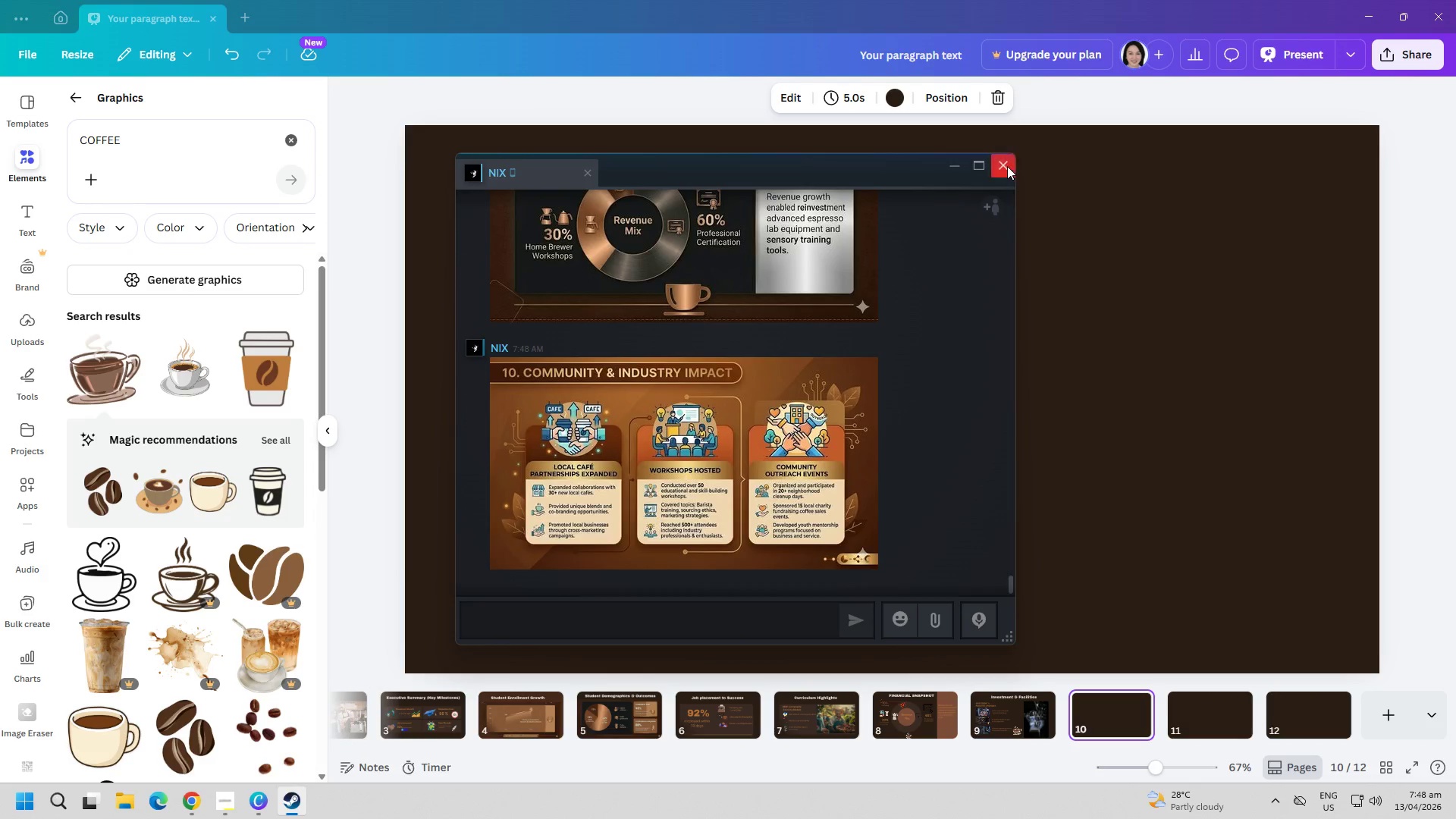 
double_click([790, 346])
 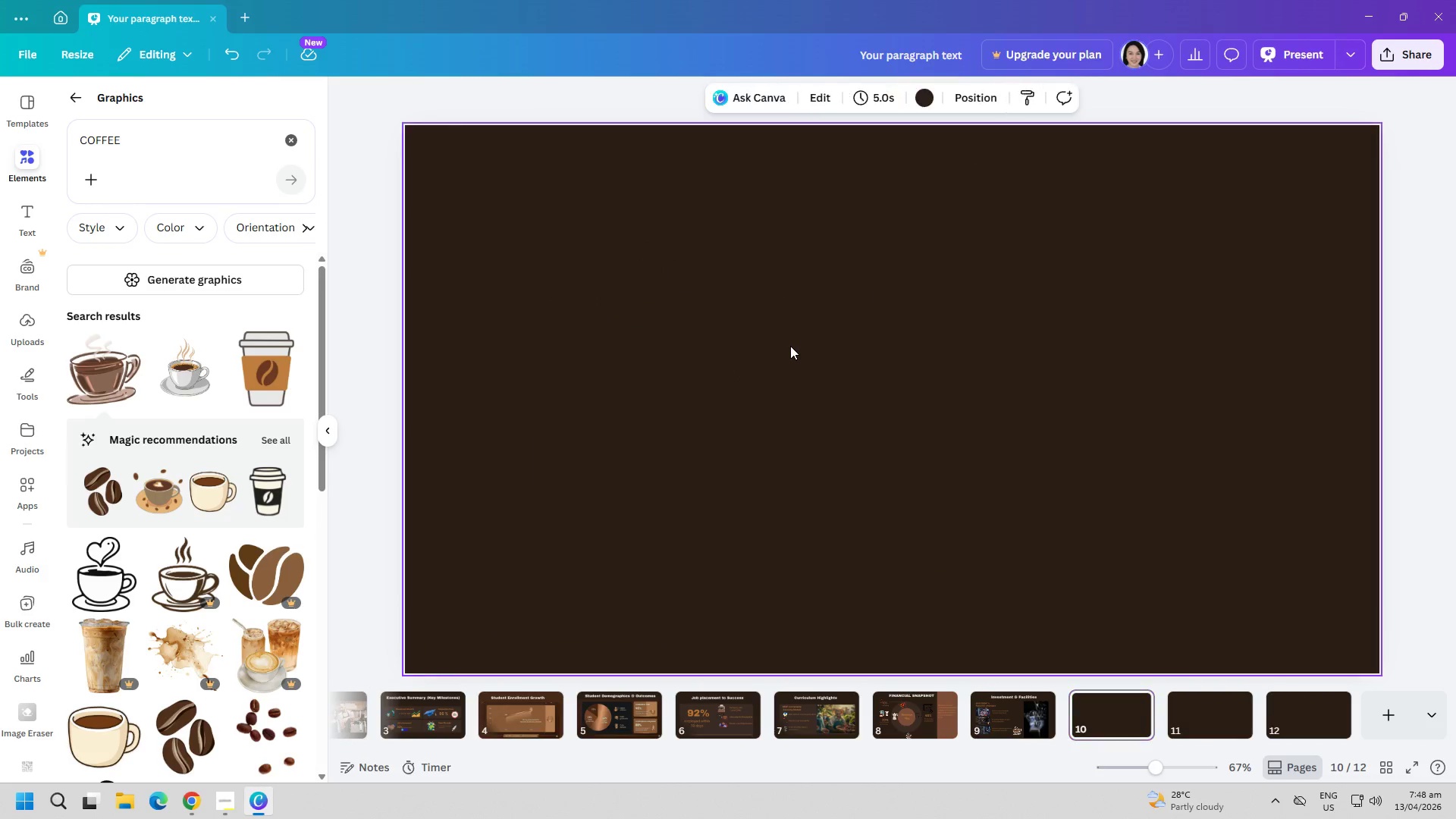 
key(Control+ControlLeft)
 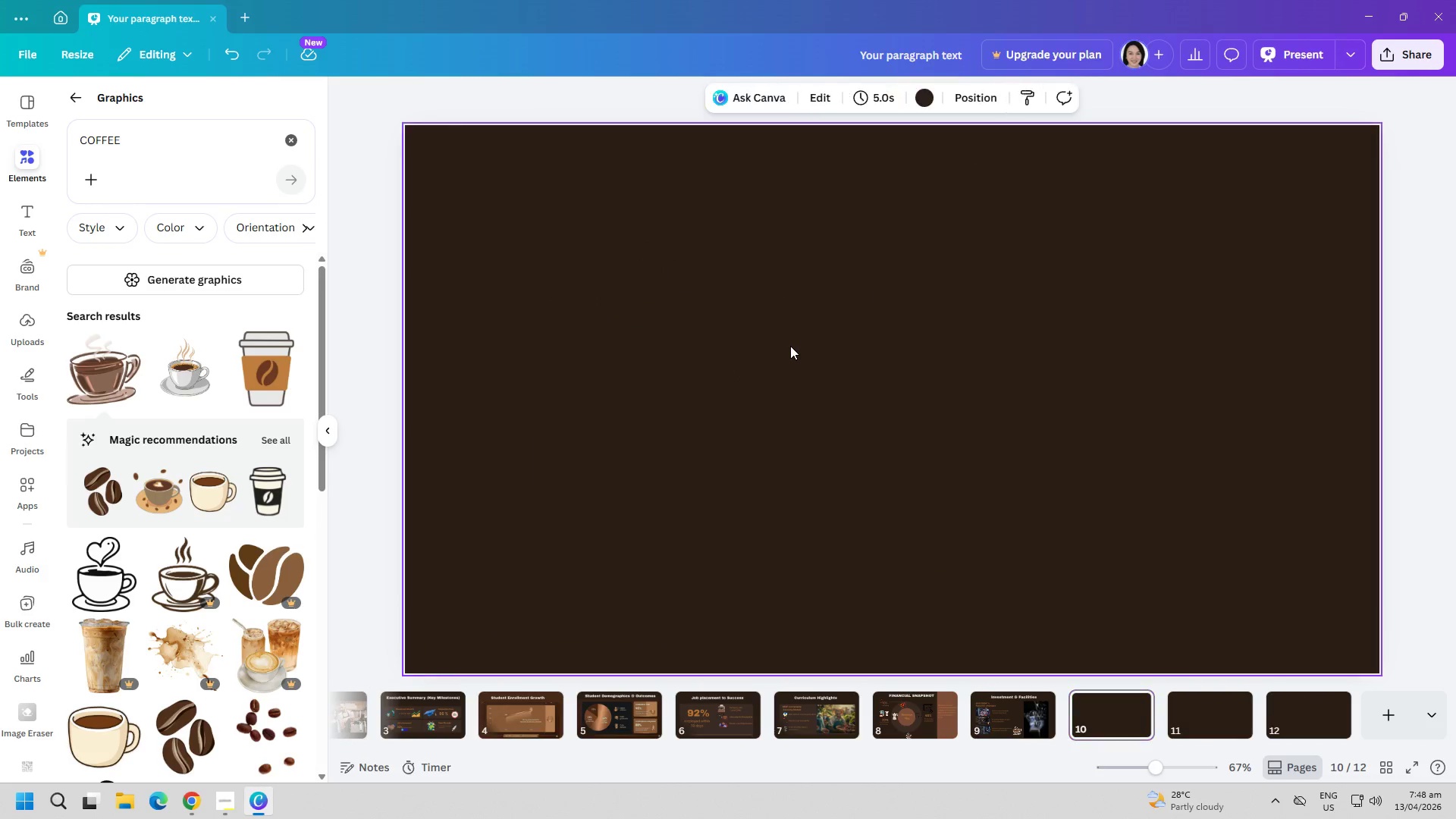 
key(Control+V)
 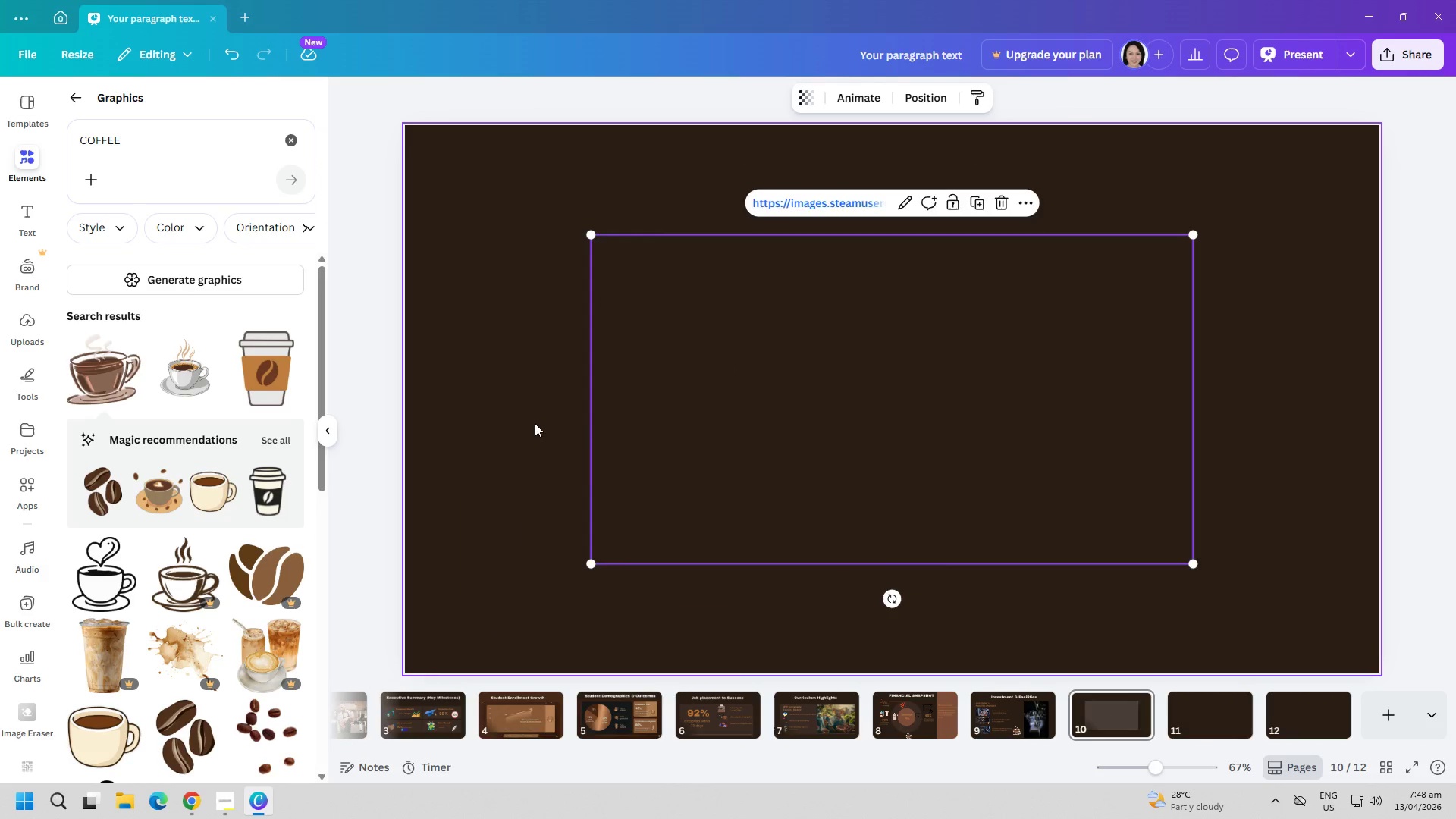 
double_click([856, 390])
 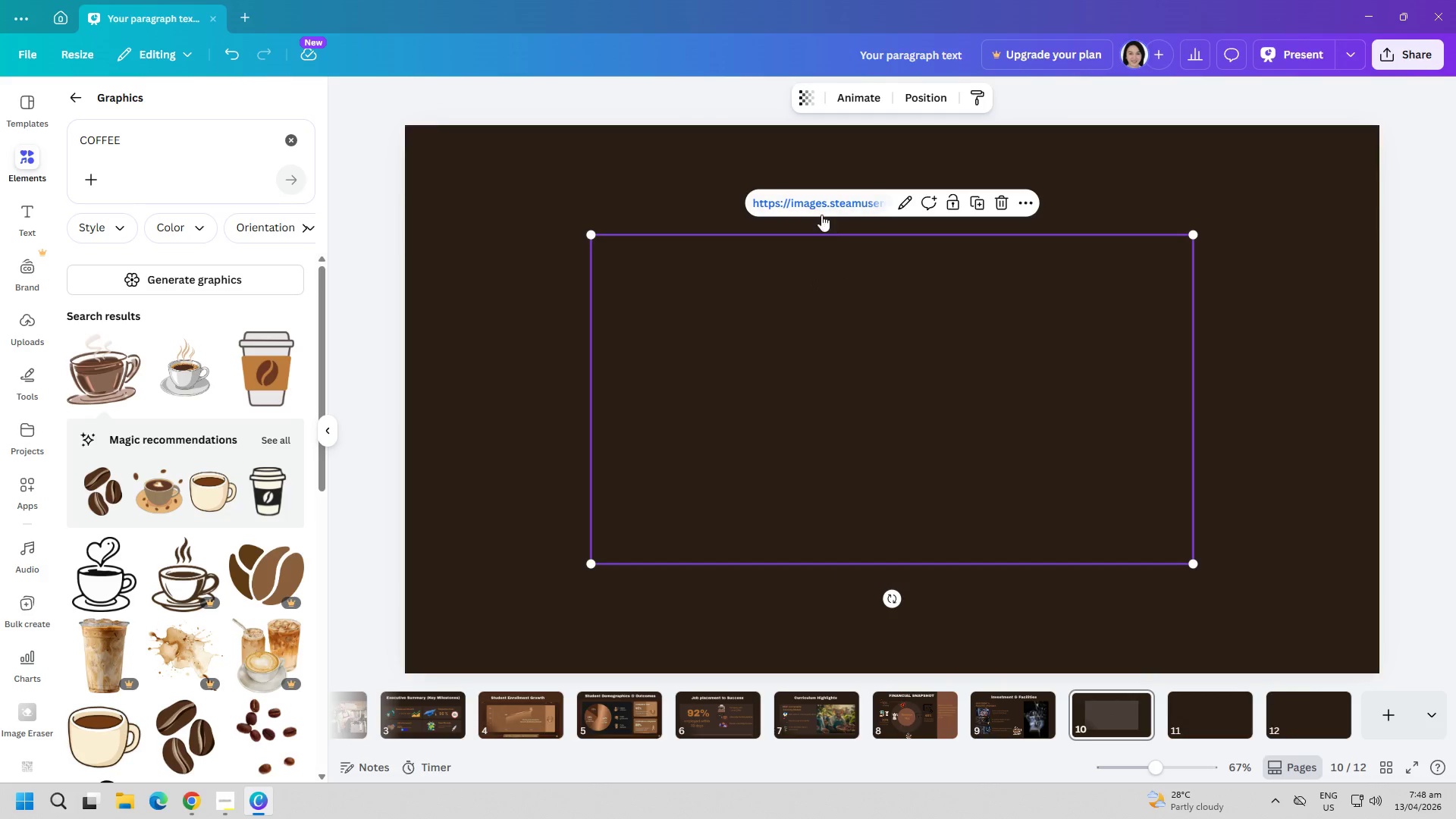 
triple_click([819, 202])
 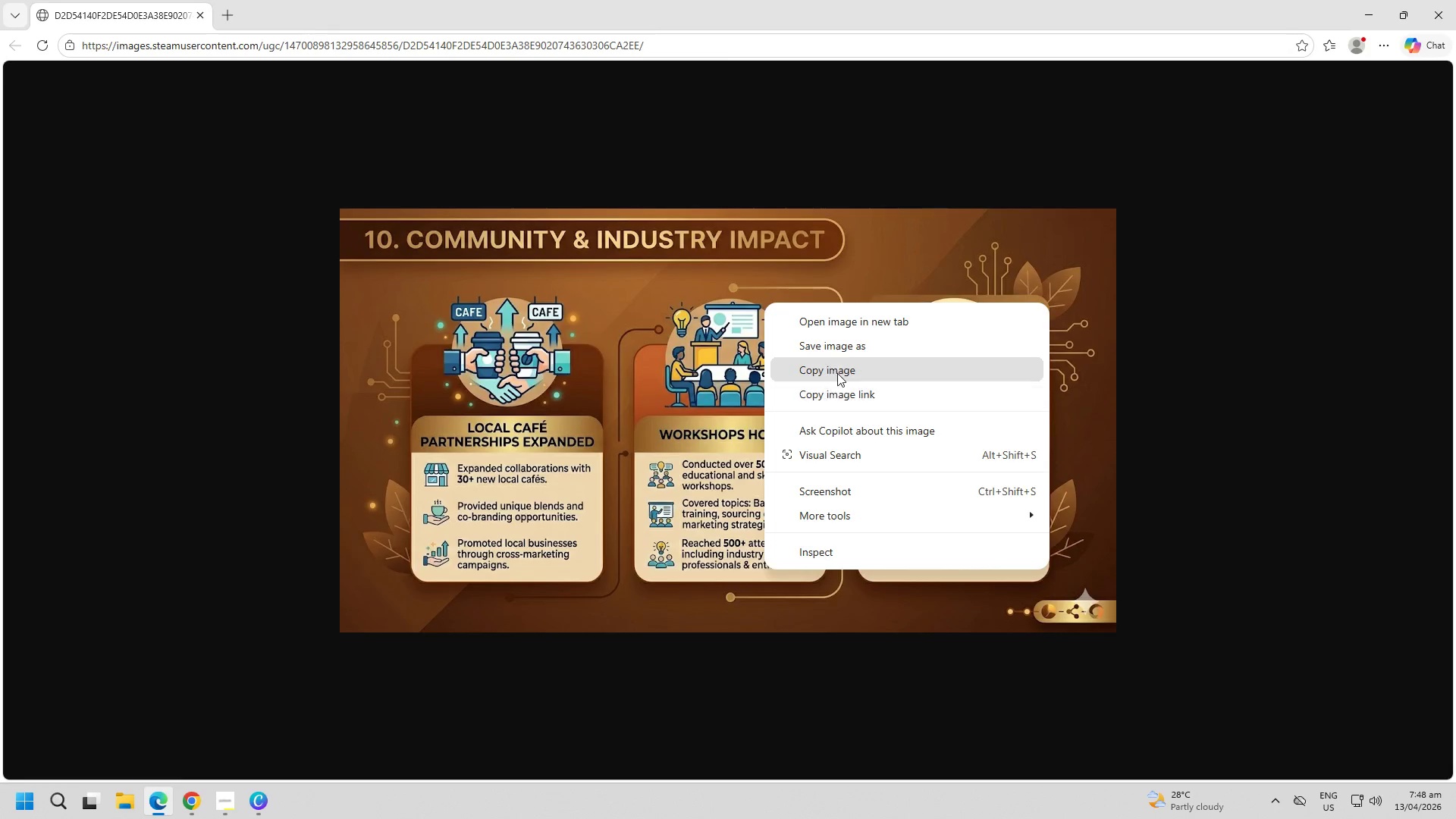 
double_click([1445, 5])
 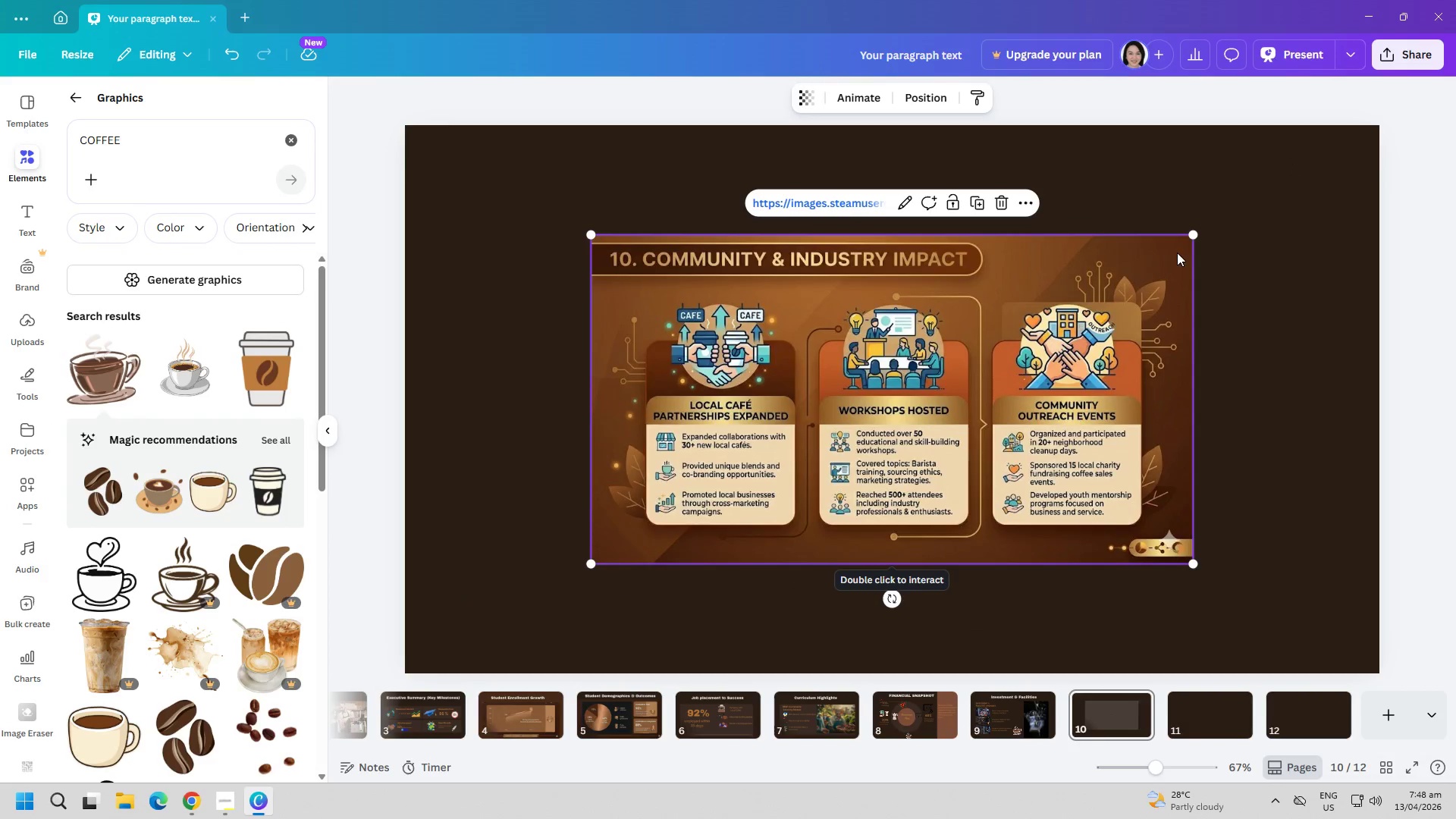 
left_click([1109, 322])
 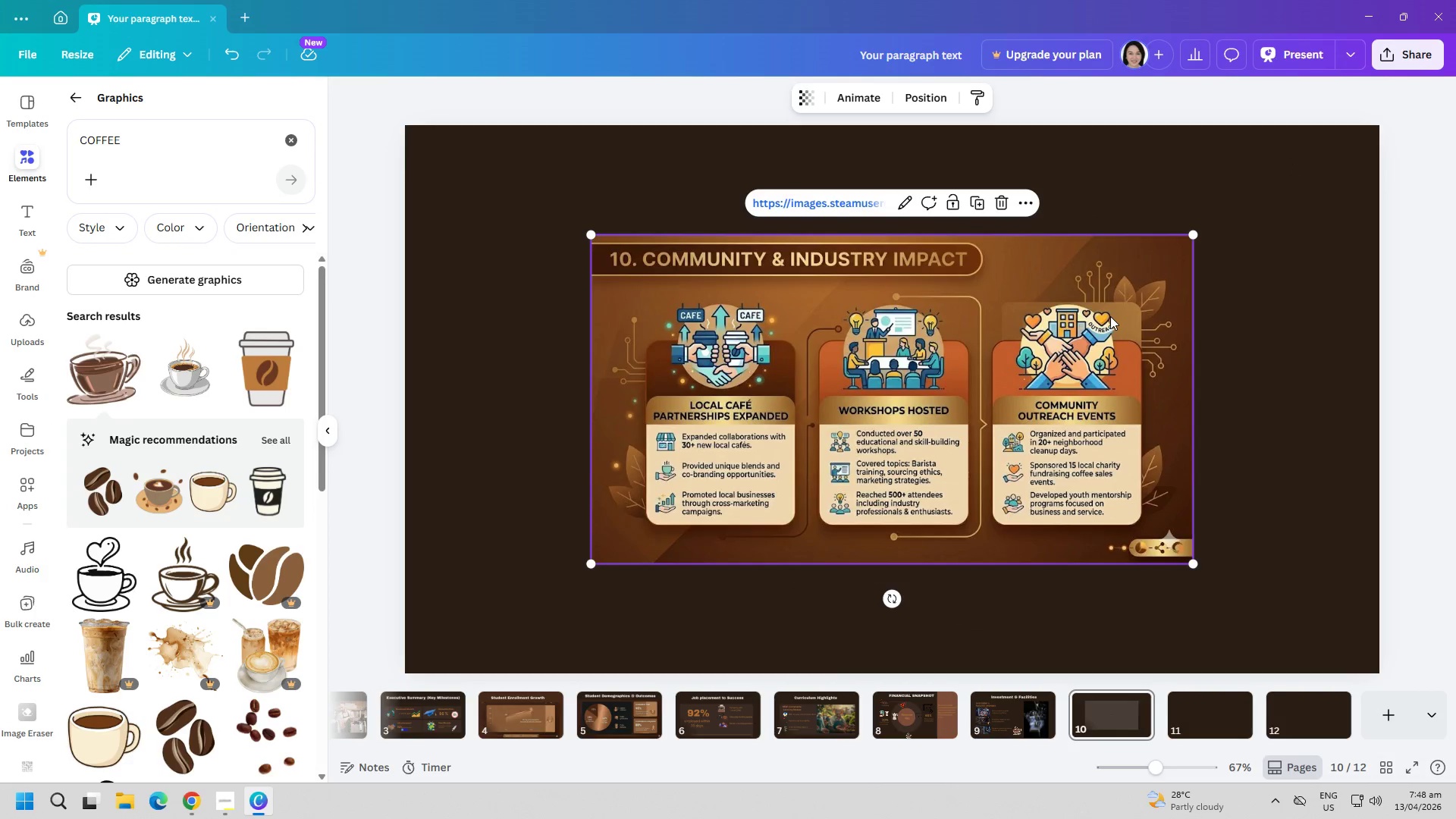 
key(Delete)
 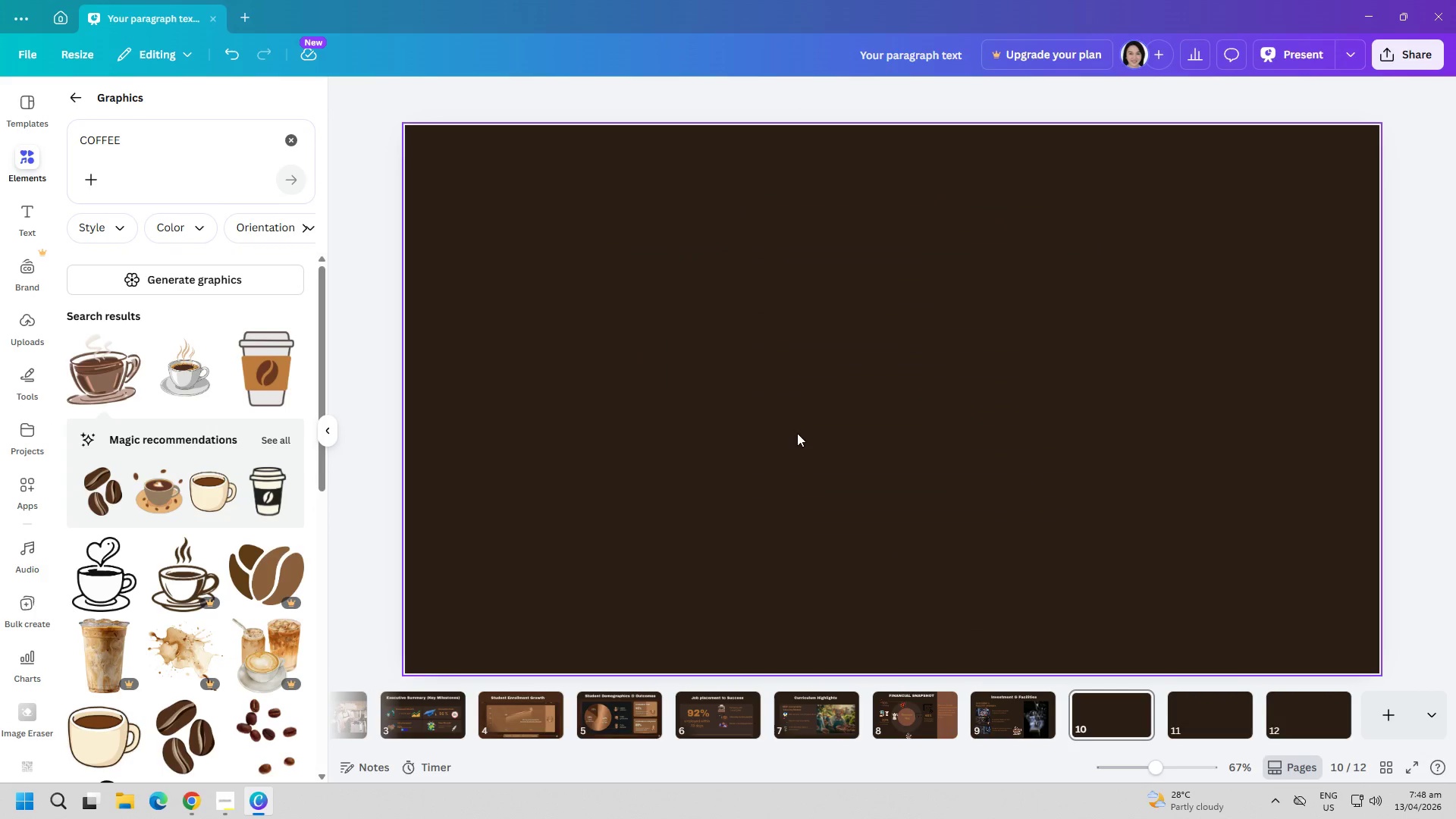 
left_click([733, 440])
 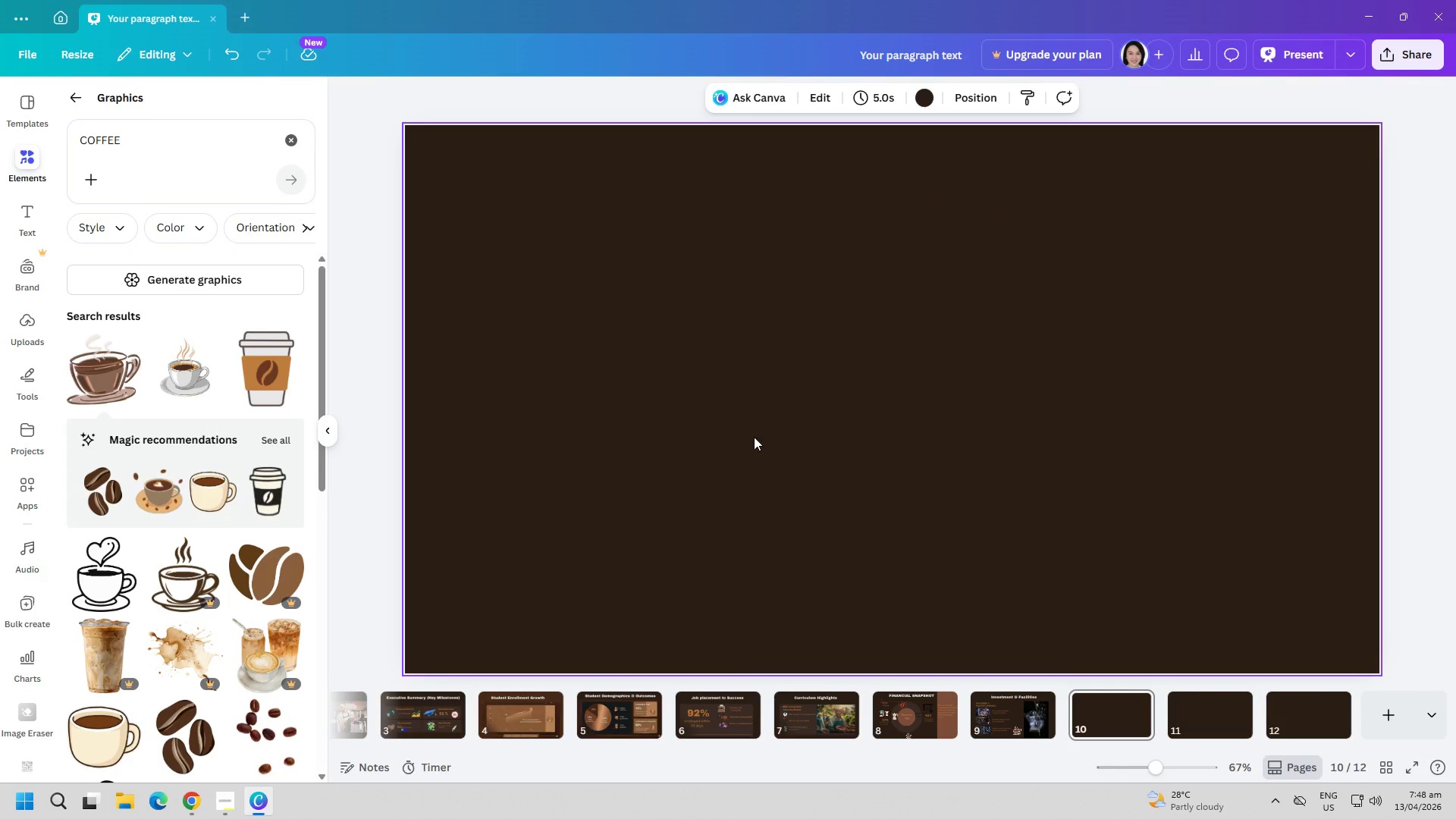 
key(Control+ControlLeft)
 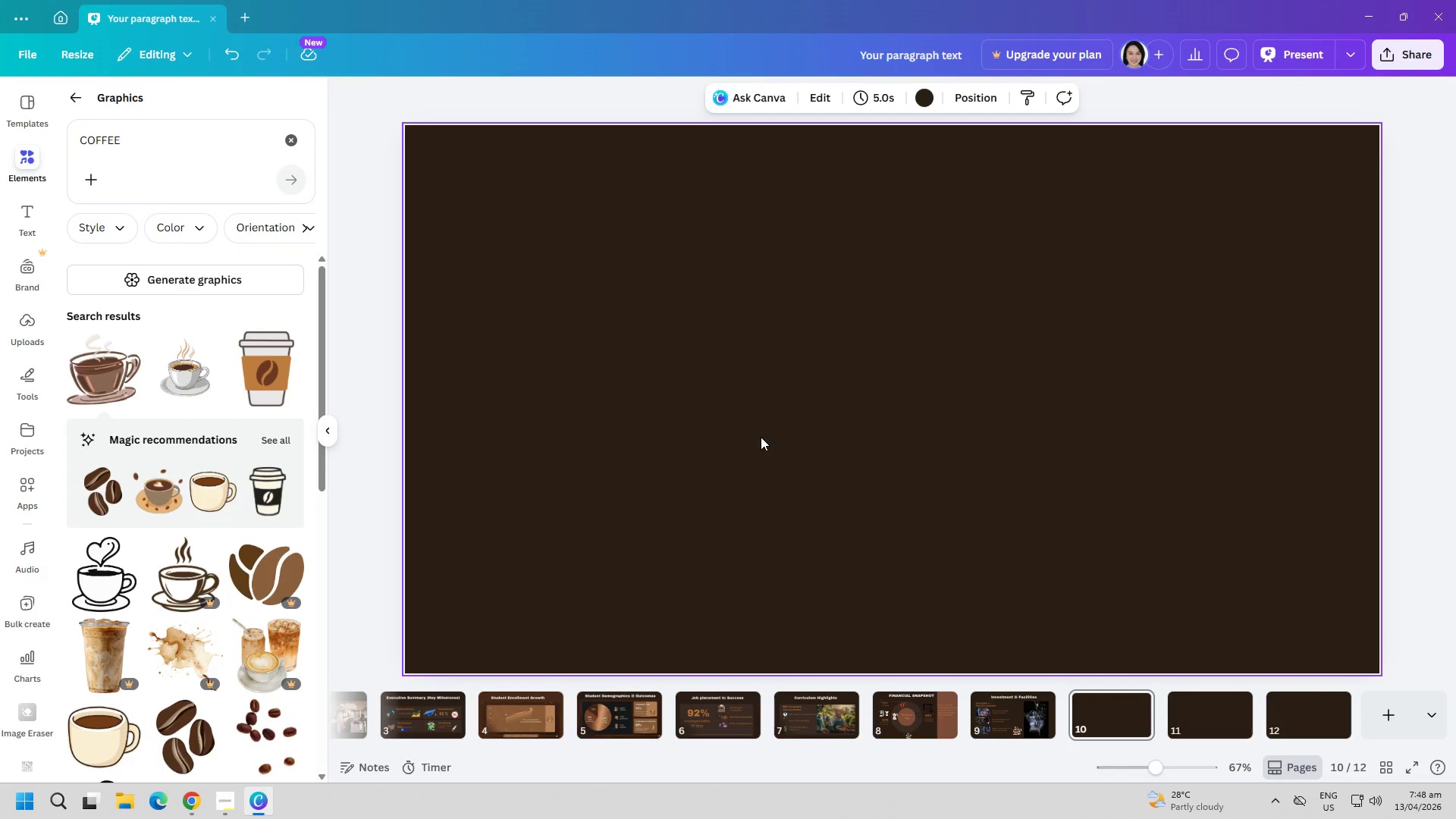 
key(Control+V)
 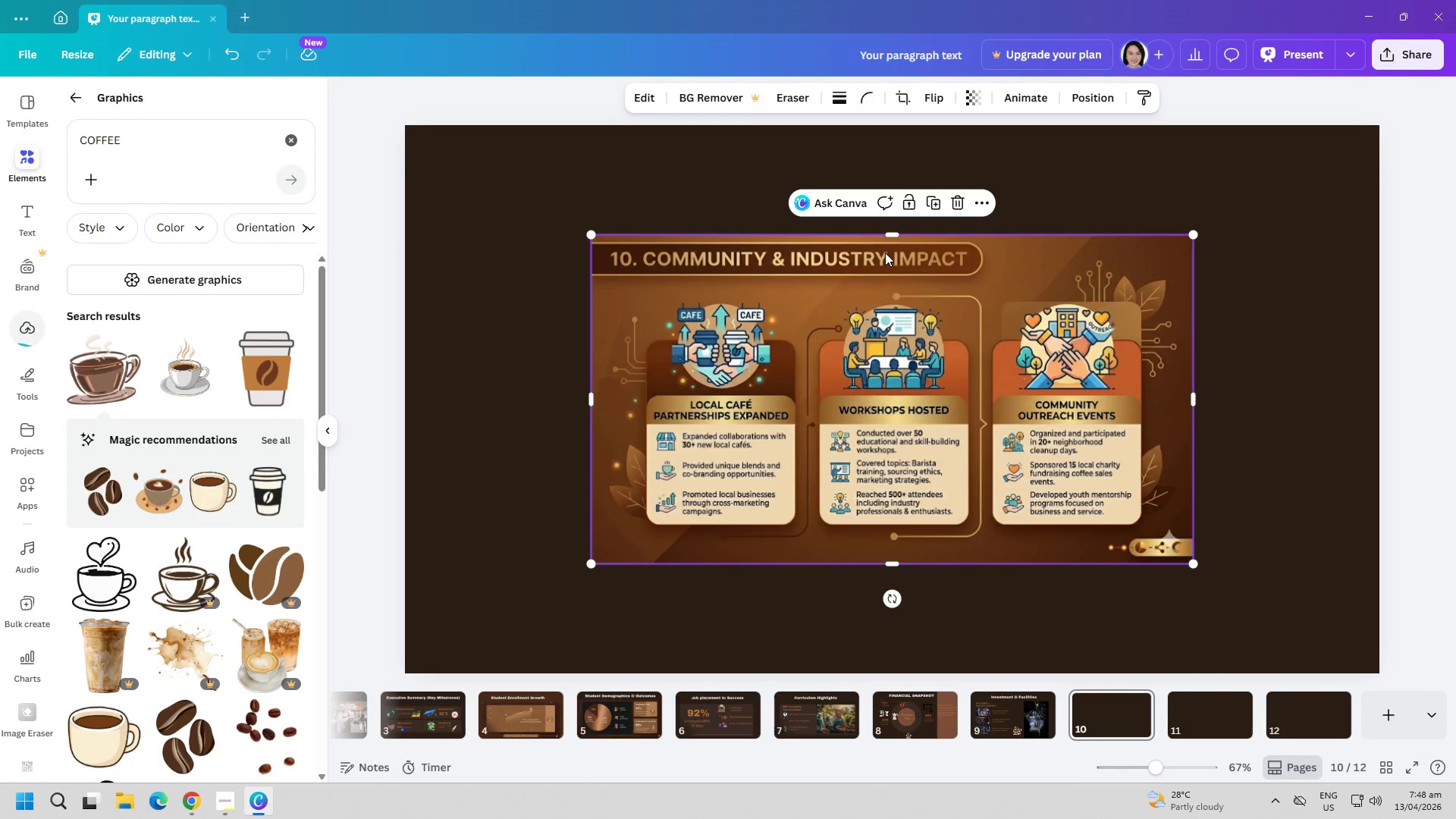 
left_click_drag(start_coordinate=[890, 236], to_coordinate=[894, 283])
 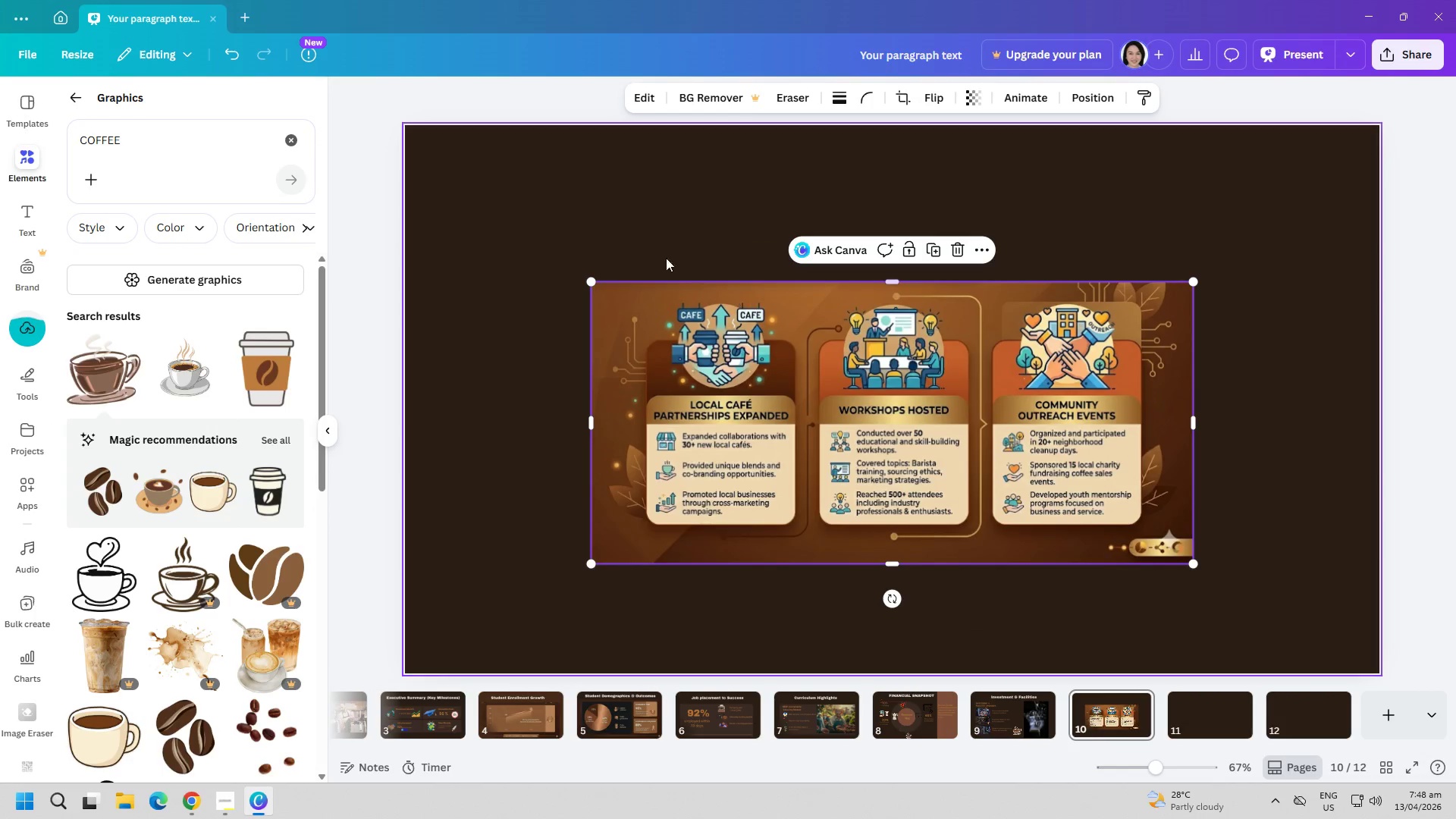 
left_click([610, 229])
 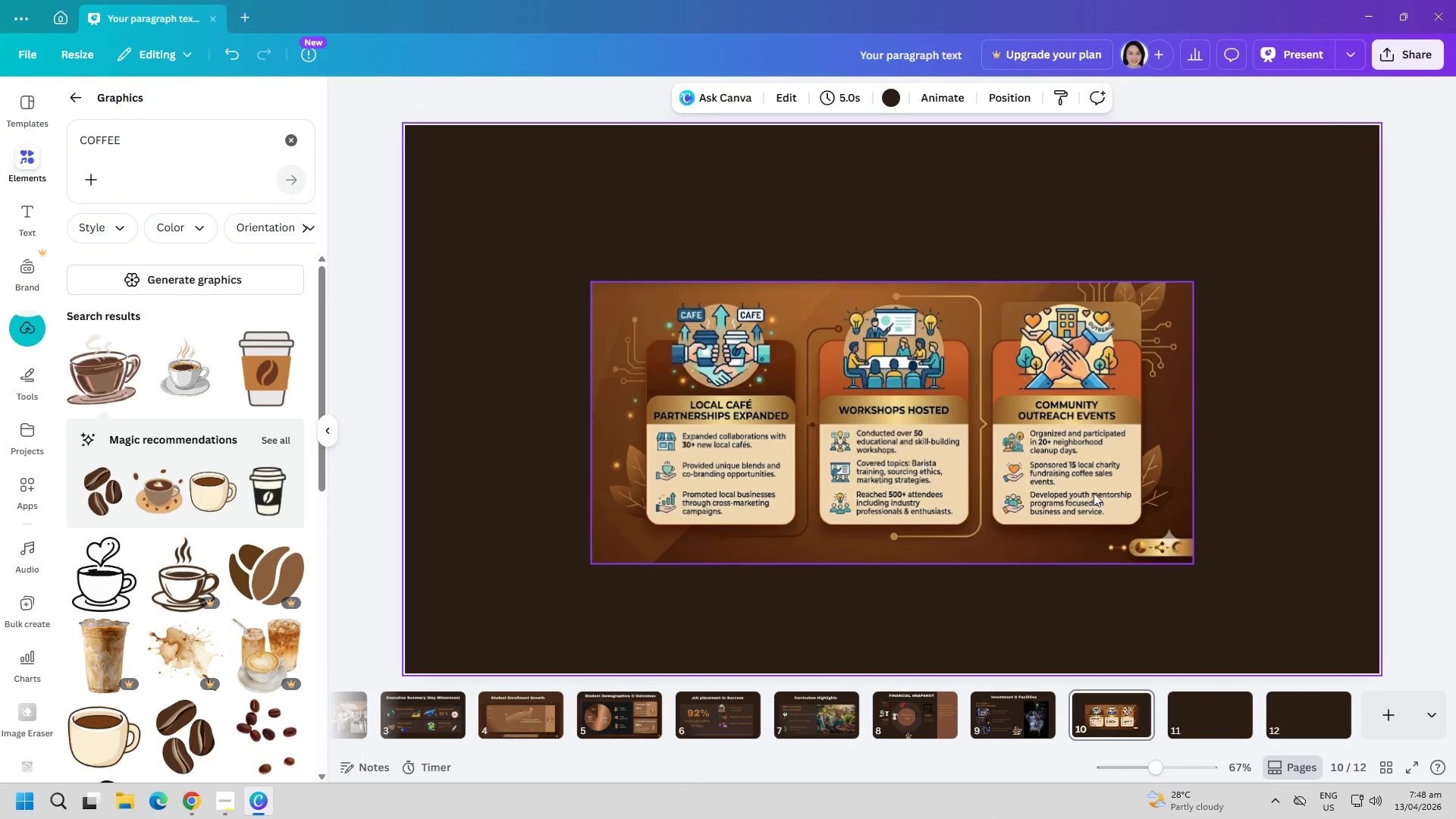 
left_click([1062, 450])
 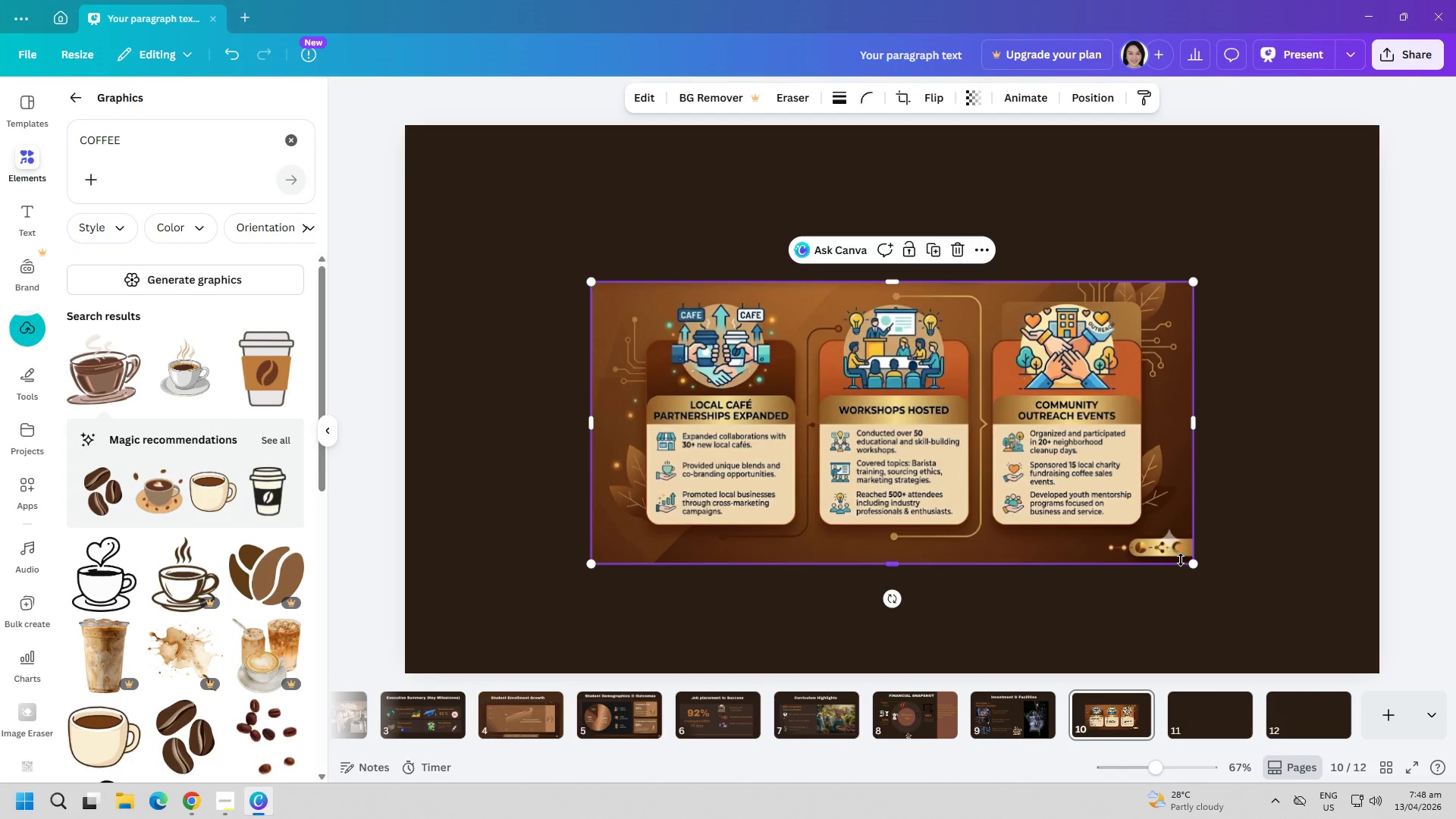 
left_click_drag(start_coordinate=[1197, 564], to_coordinate=[1339, 624])
 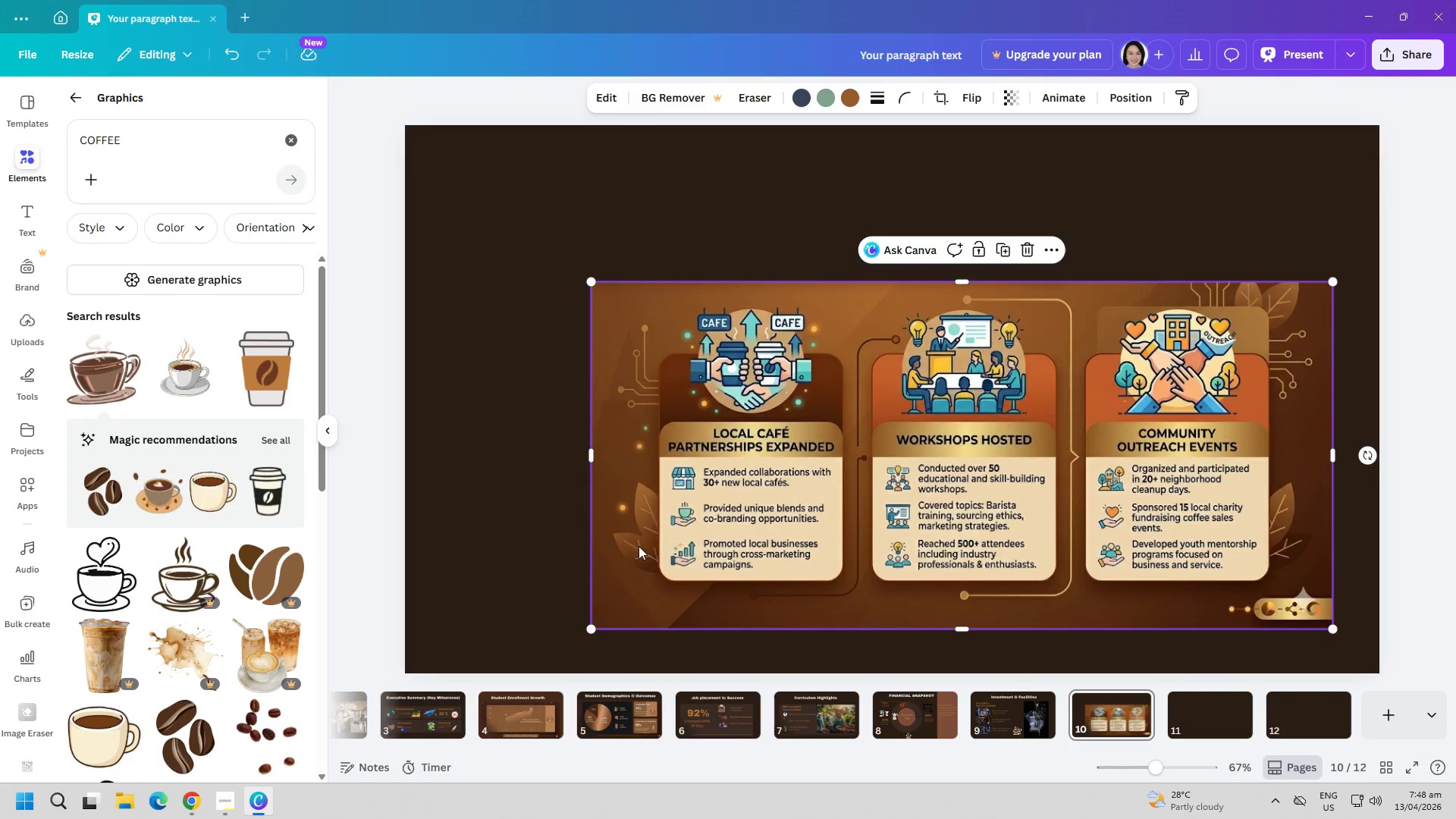 
left_click([478, 526])
 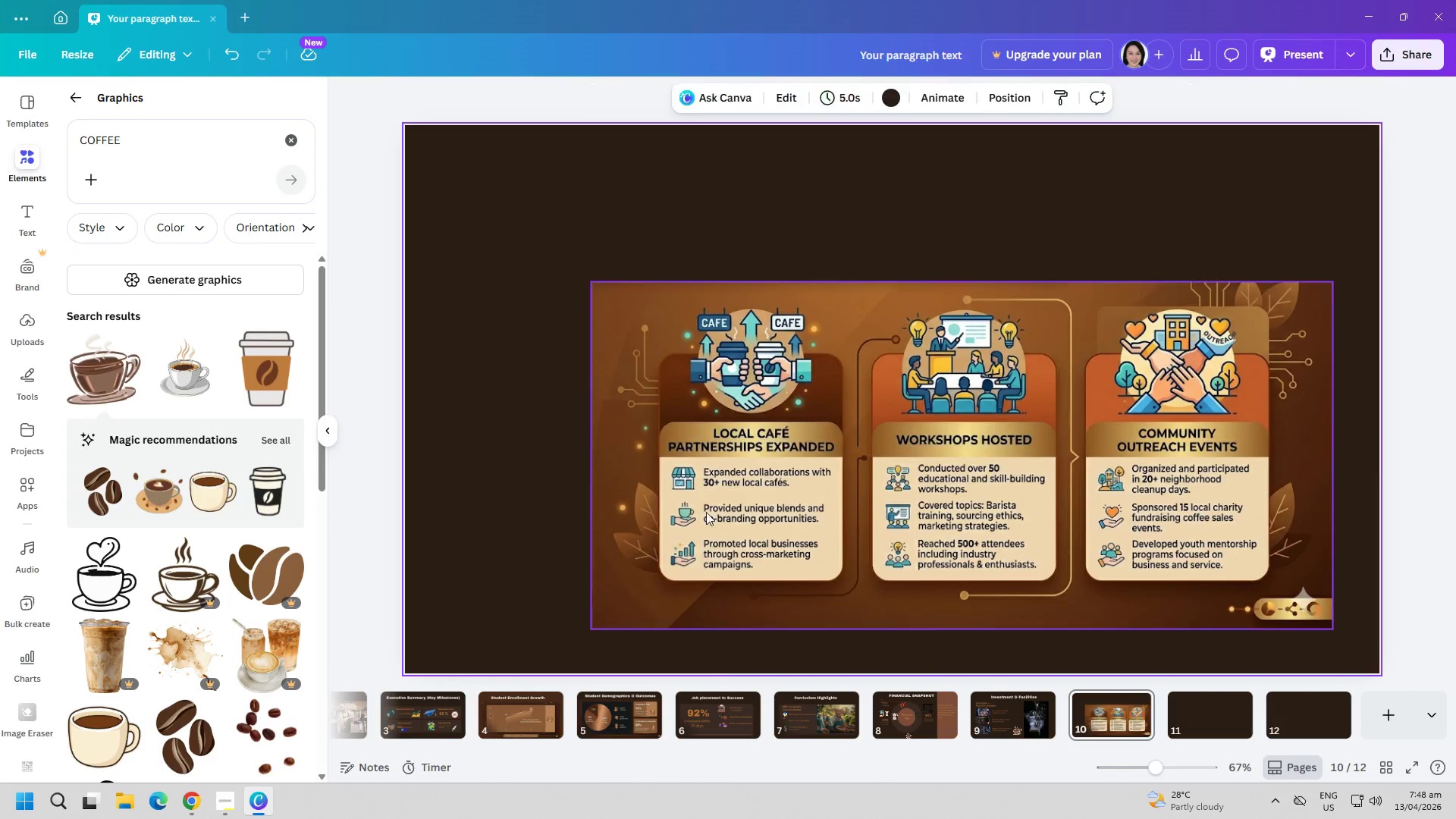 
left_click_drag(start_coordinate=[1027, 529], to_coordinate=[969, 526])
 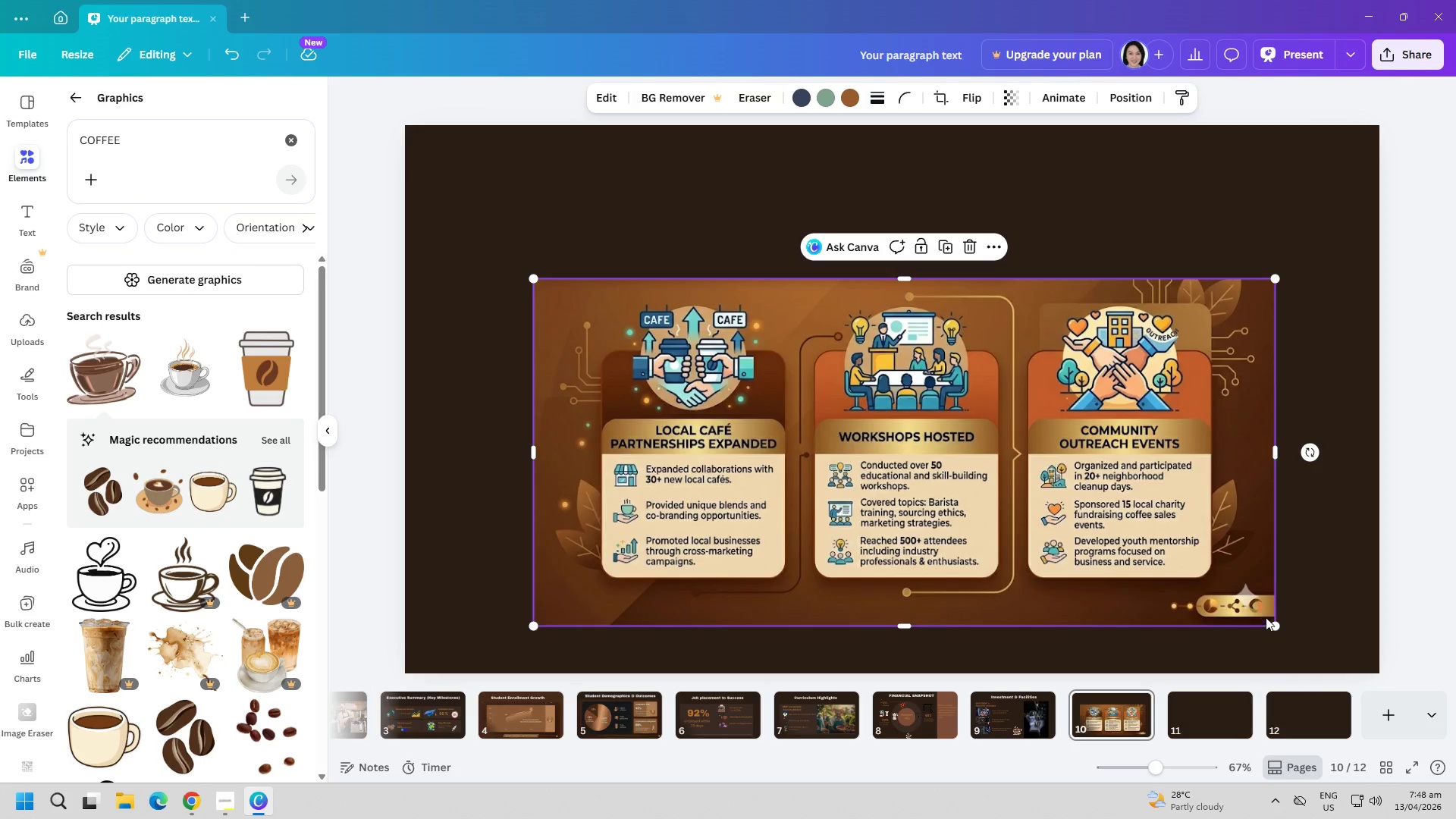 
left_click_drag(start_coordinate=[1274, 624], to_coordinate=[1341, 651])
 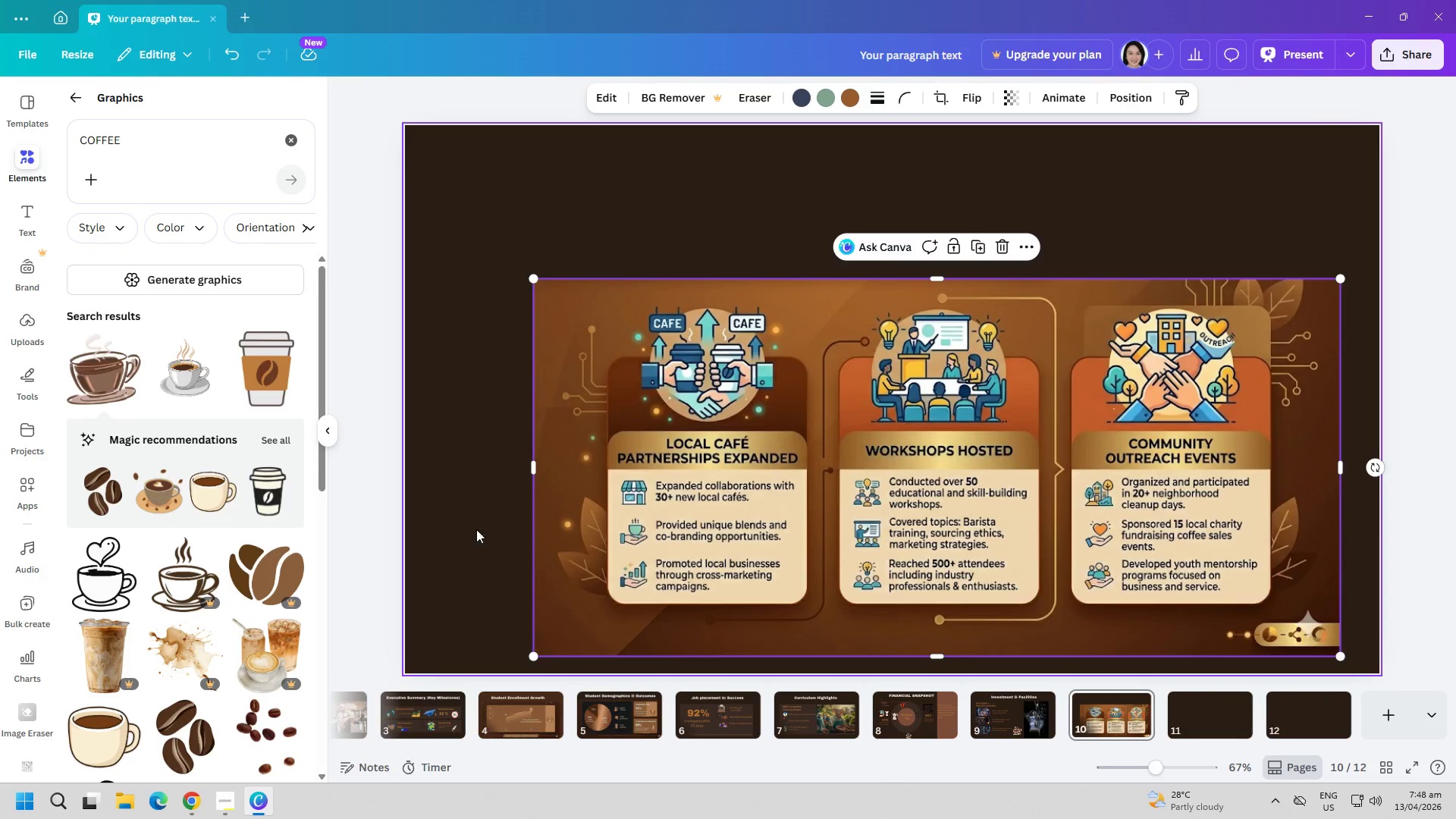 
left_click([453, 526])
 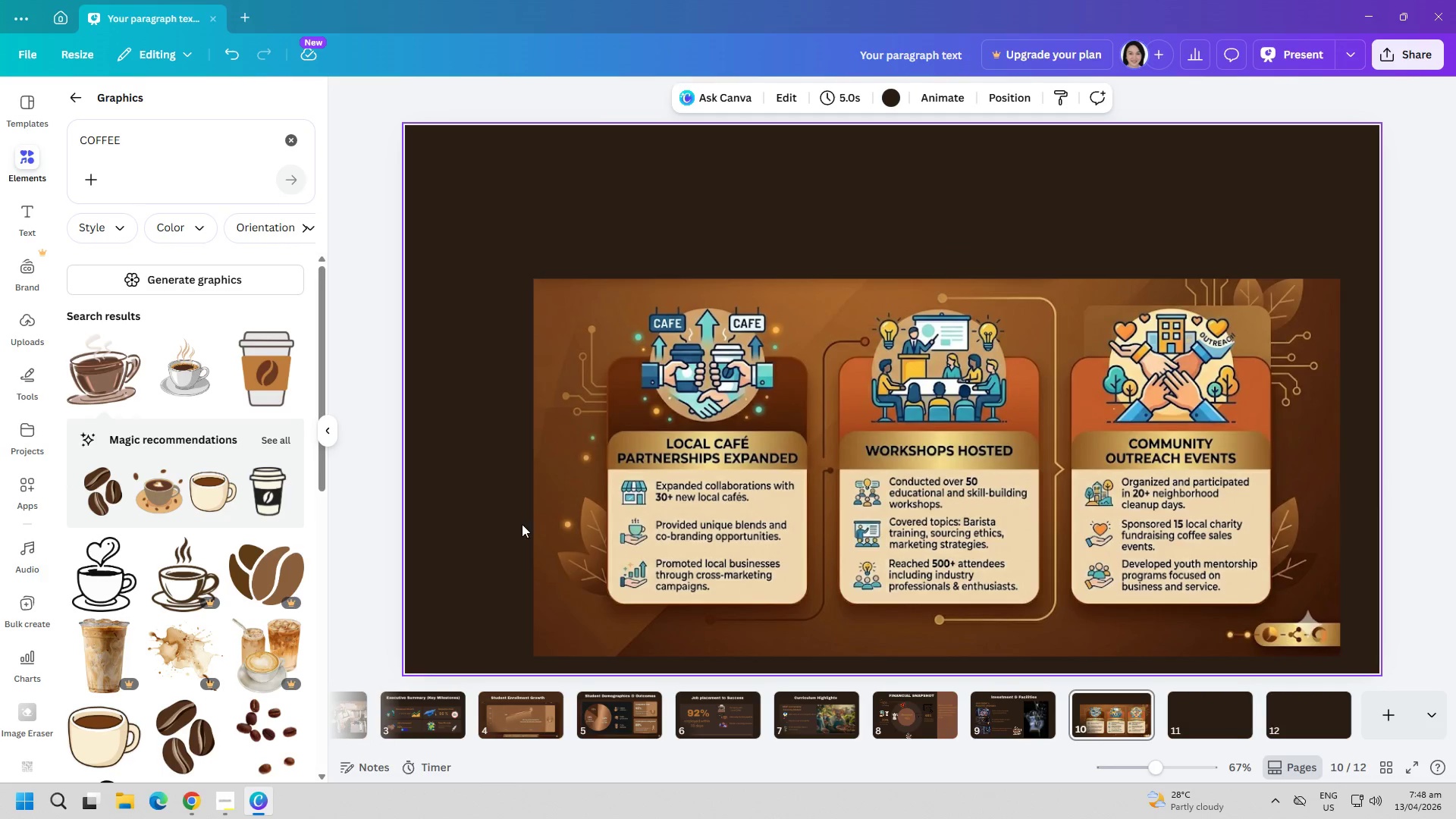 
left_click_drag(start_coordinate=[938, 551], to_coordinate=[899, 519])
 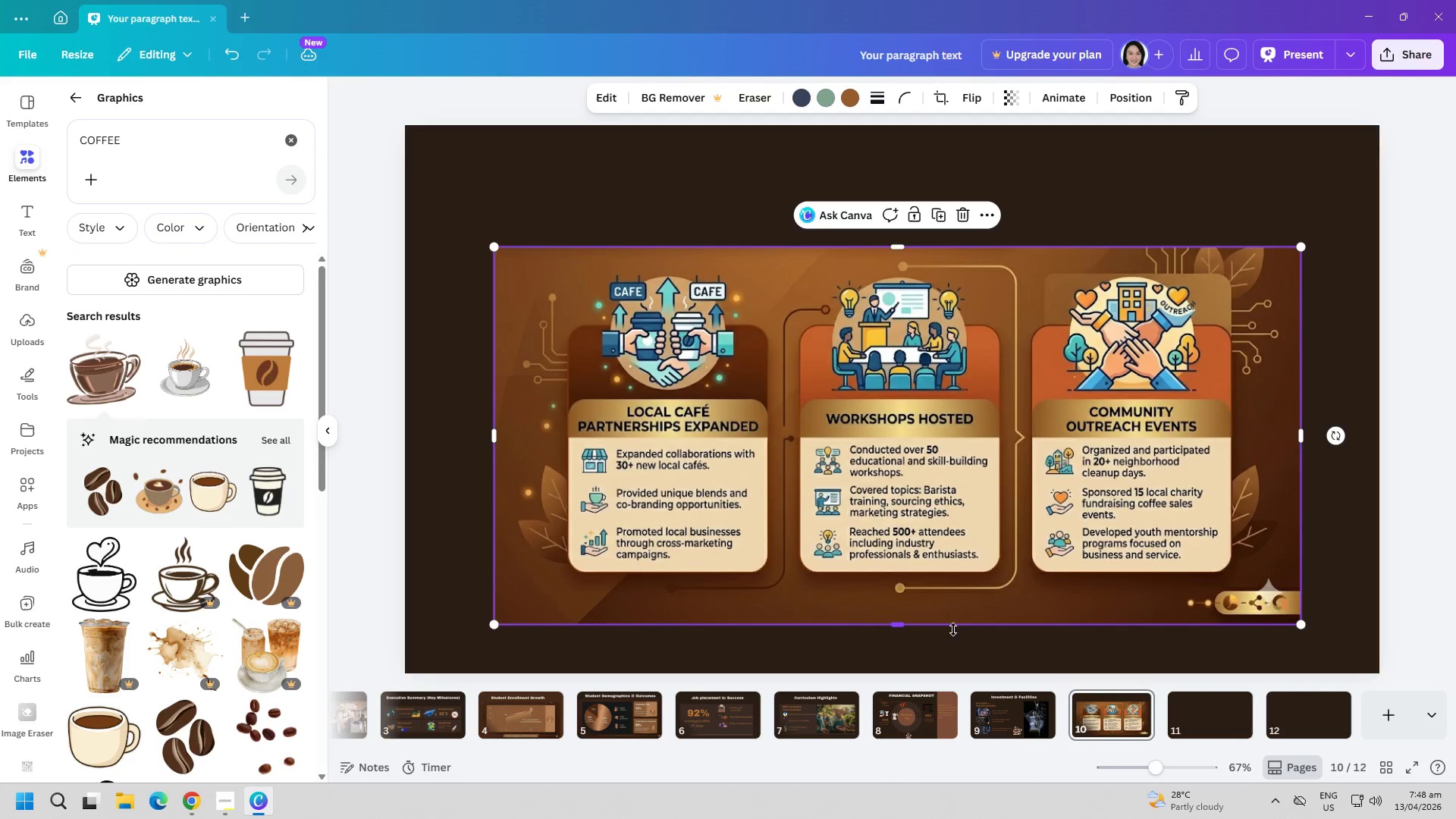 
left_click([971, 655])
 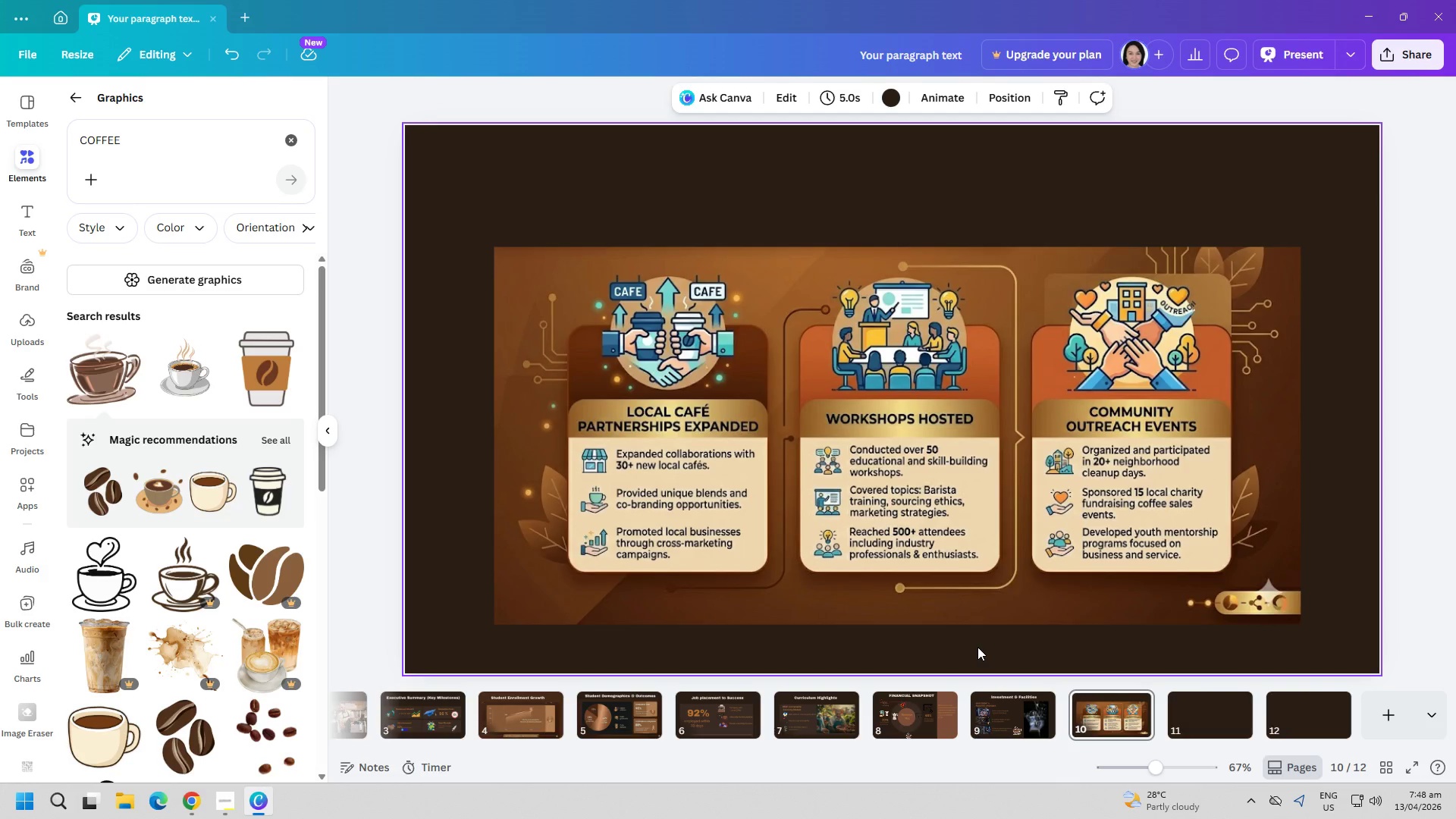 
wait(9.89)
 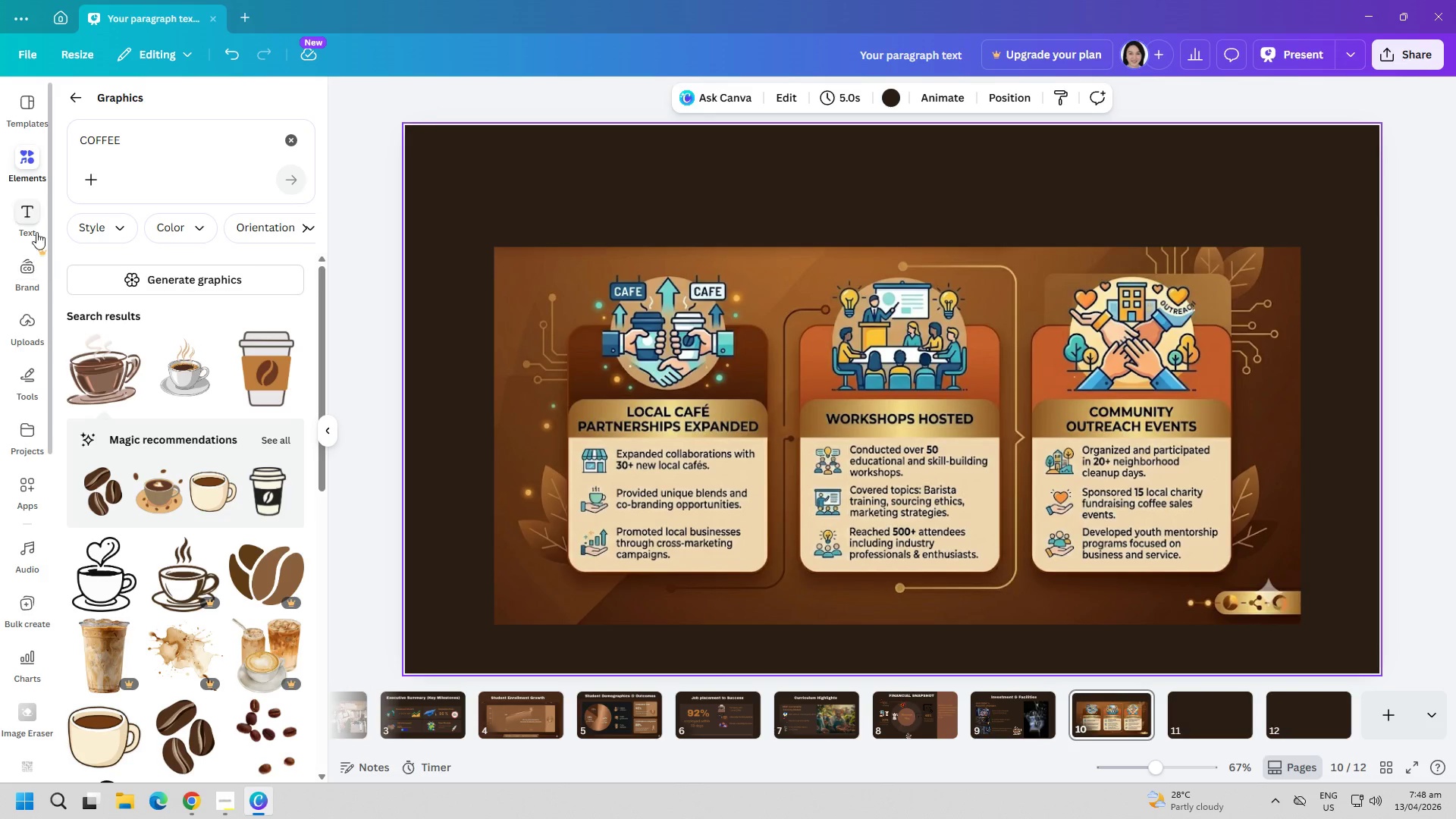 
left_click([30, 218])
 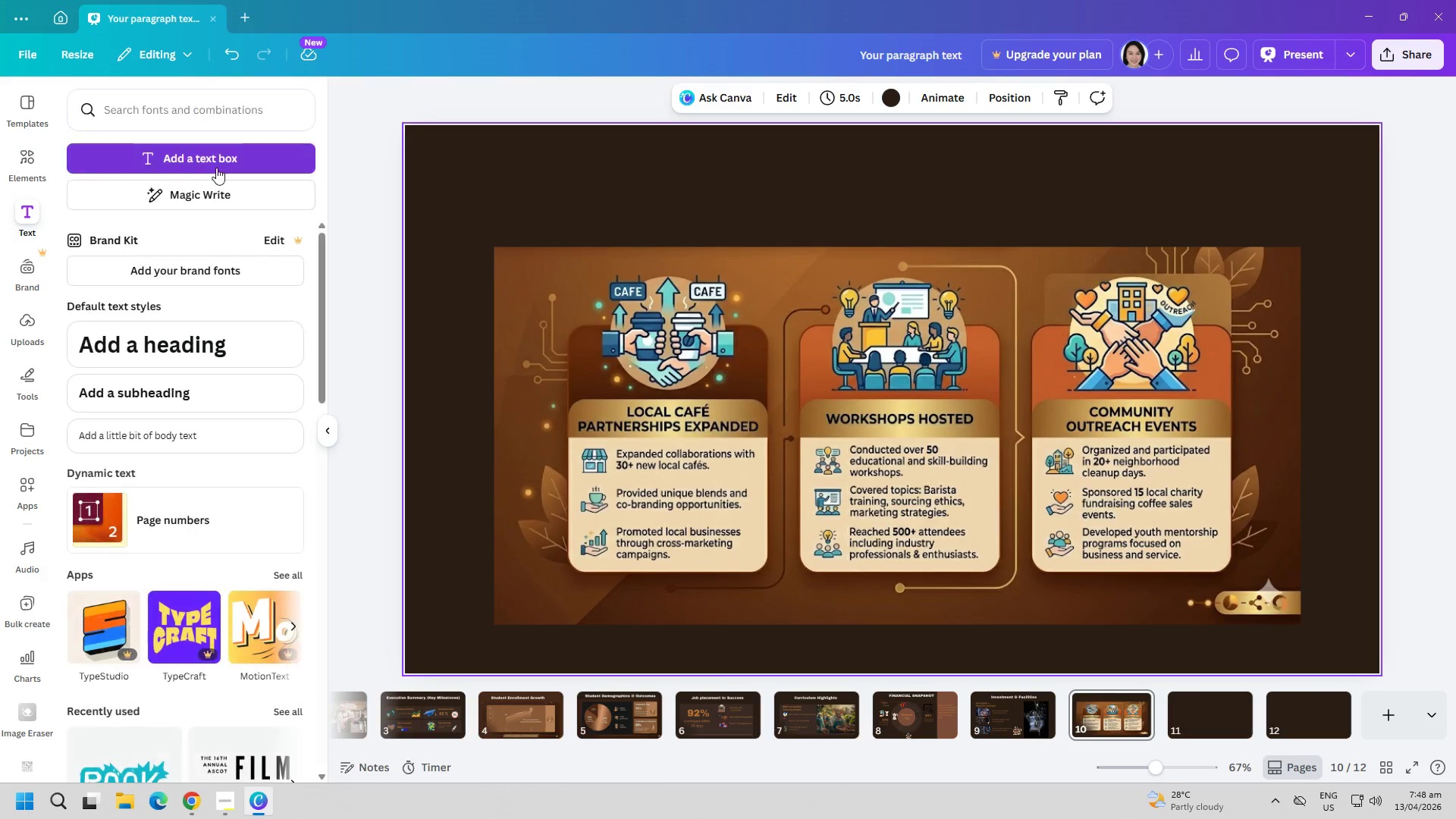 
scroll: coordinate [29, 295], scroll_direction: up, amount: 3.0
 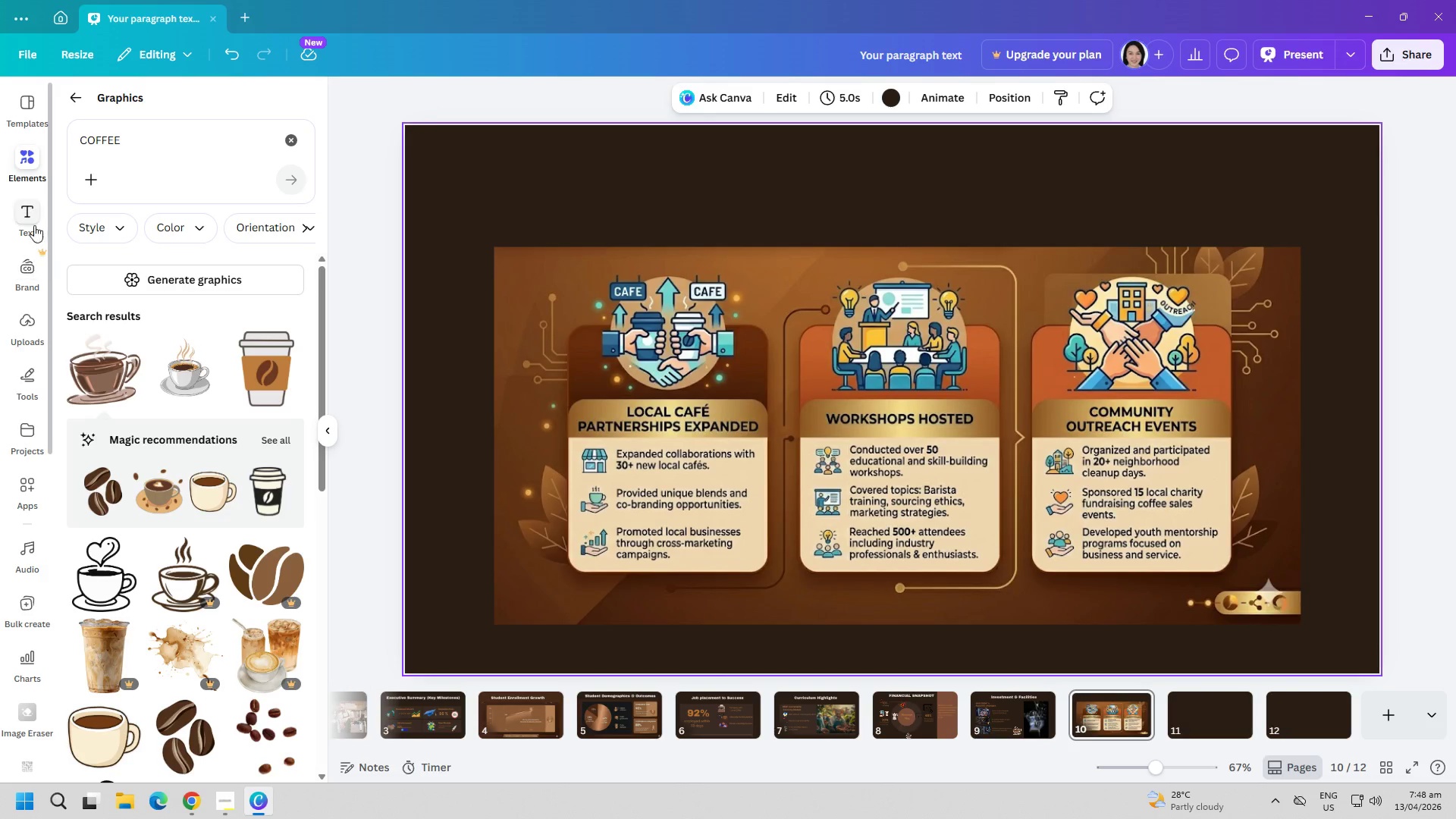 
left_click([220, 162])
 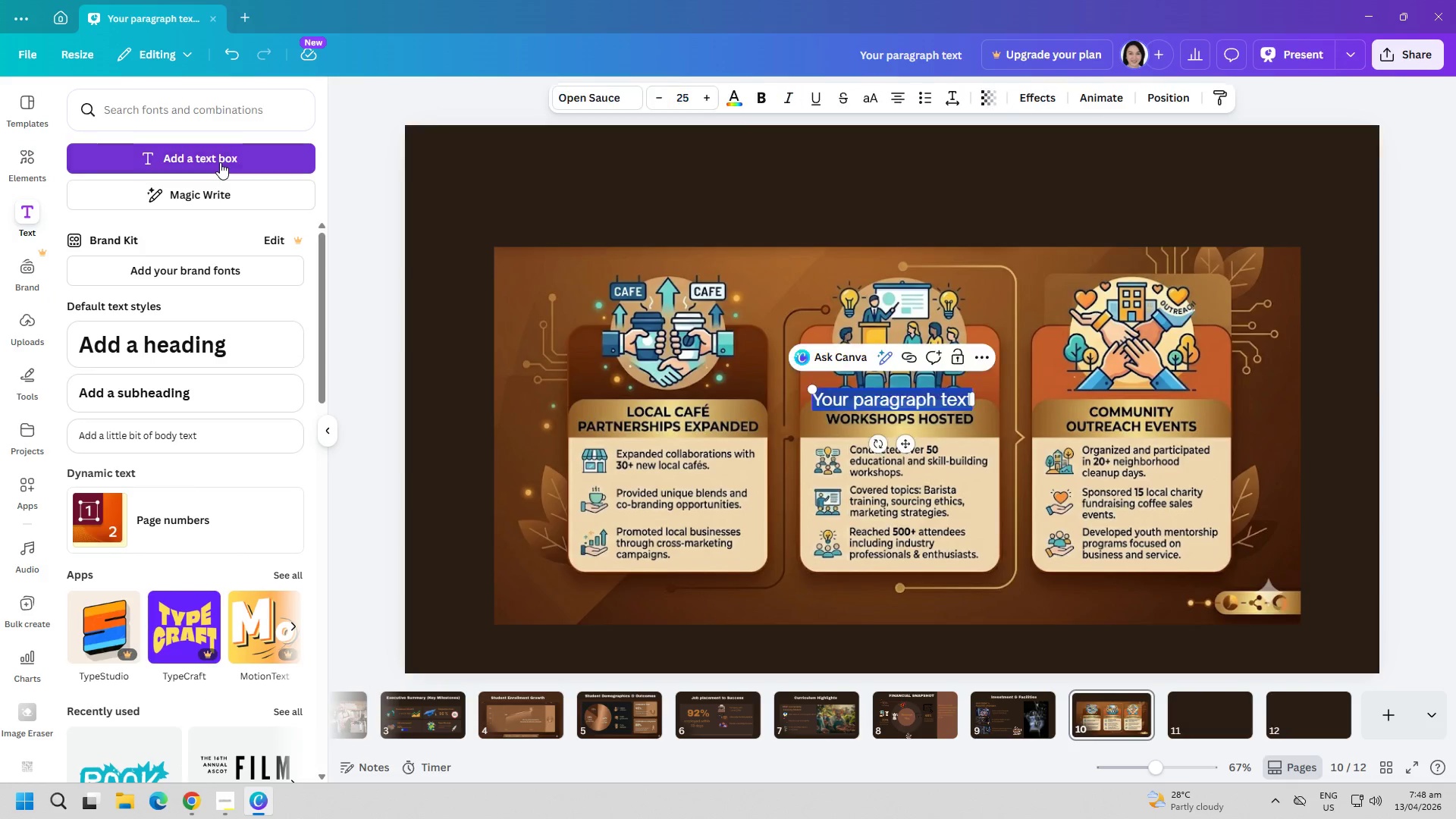 
type(Community & Industry Impact)
 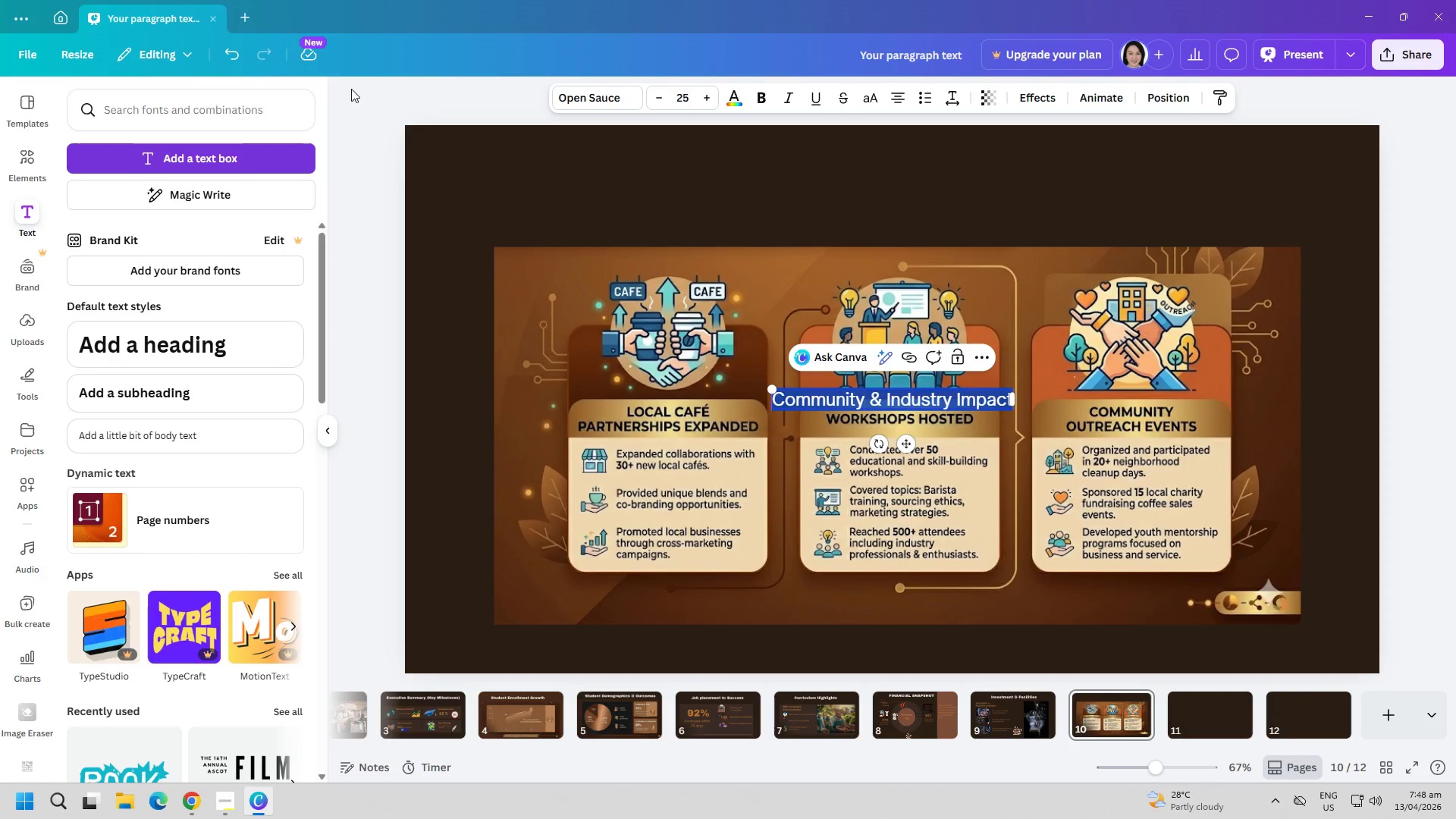 
 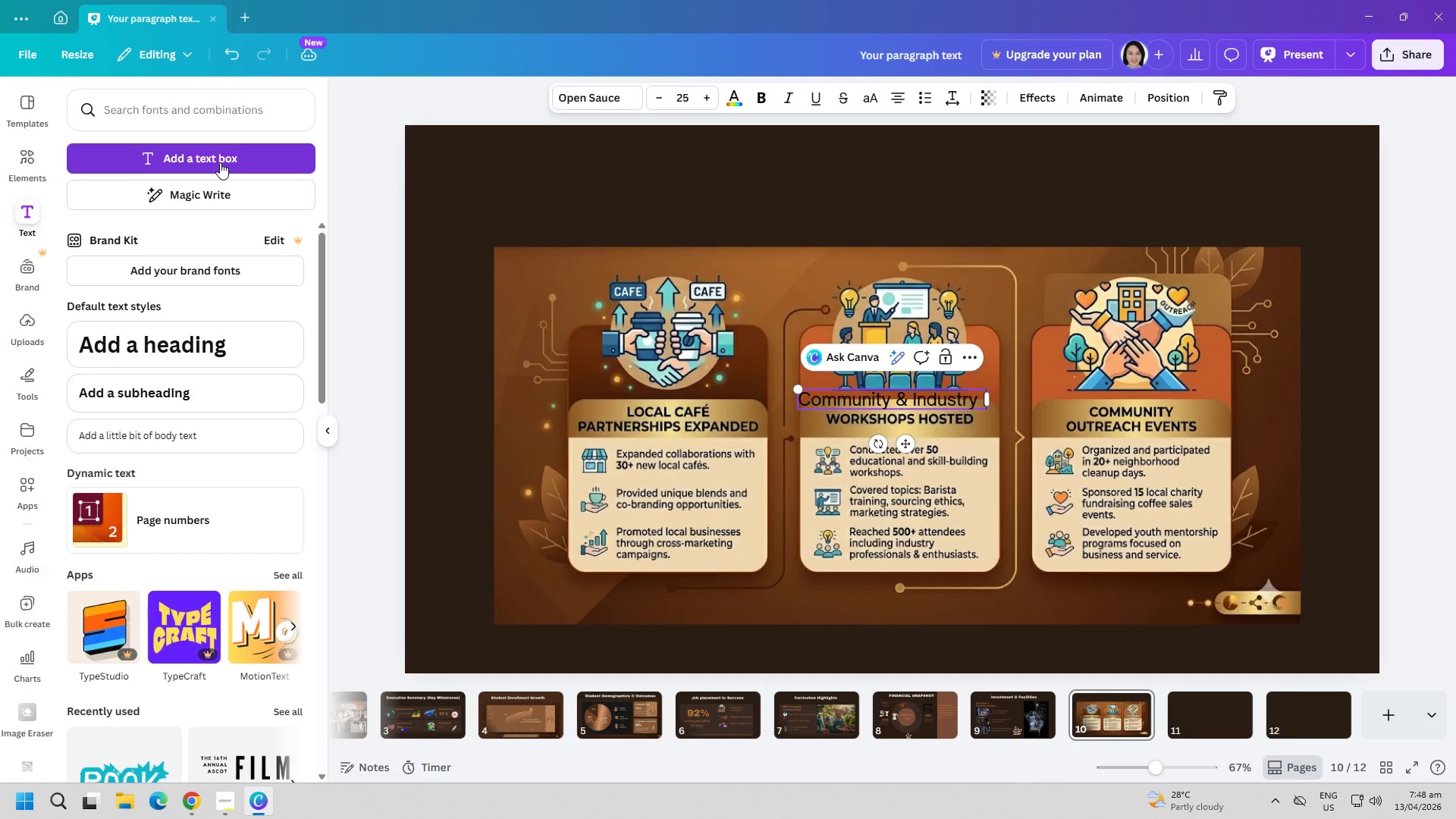 
key(Control+ControlLeft)
 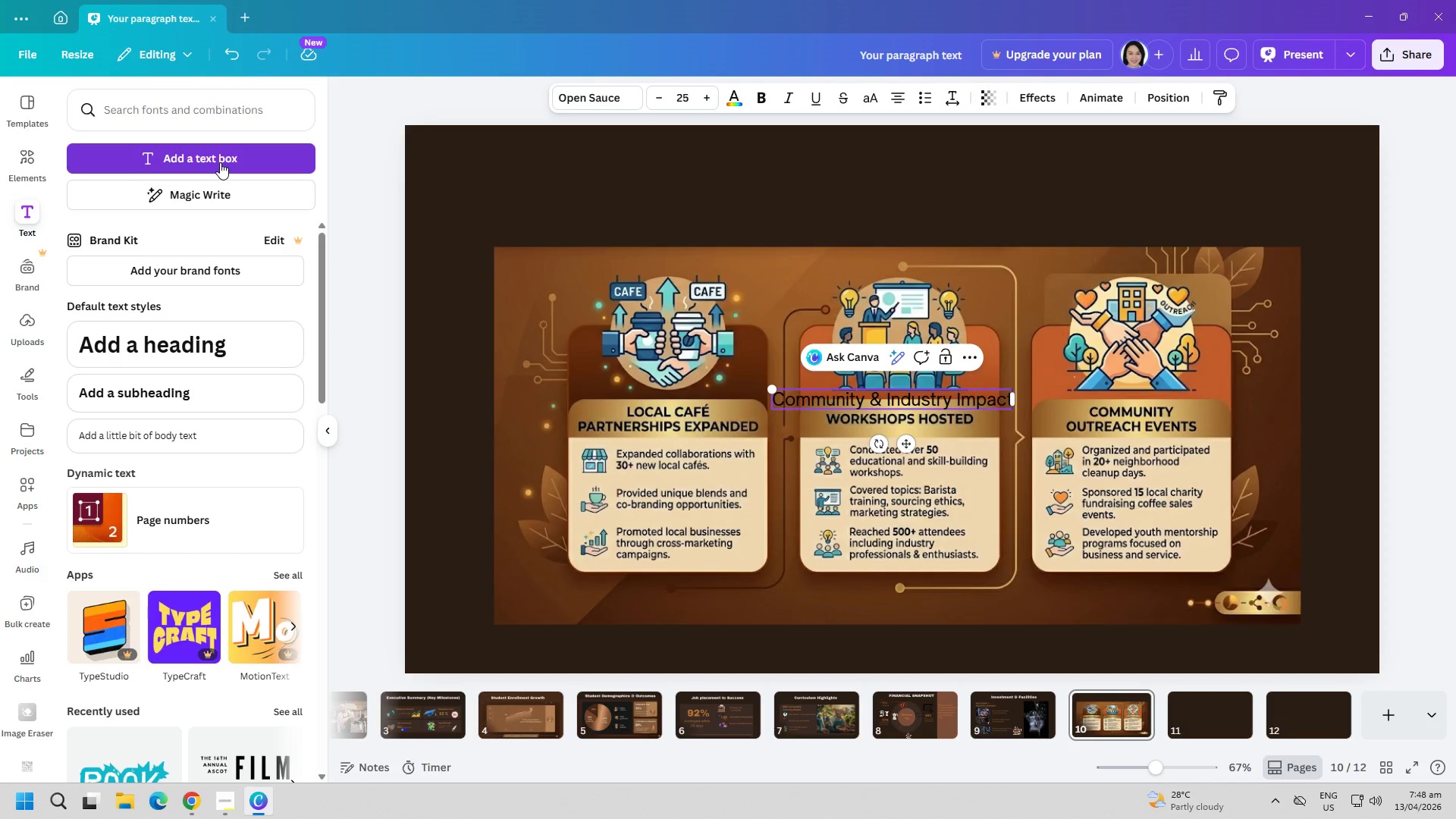 
key(Control+A)
 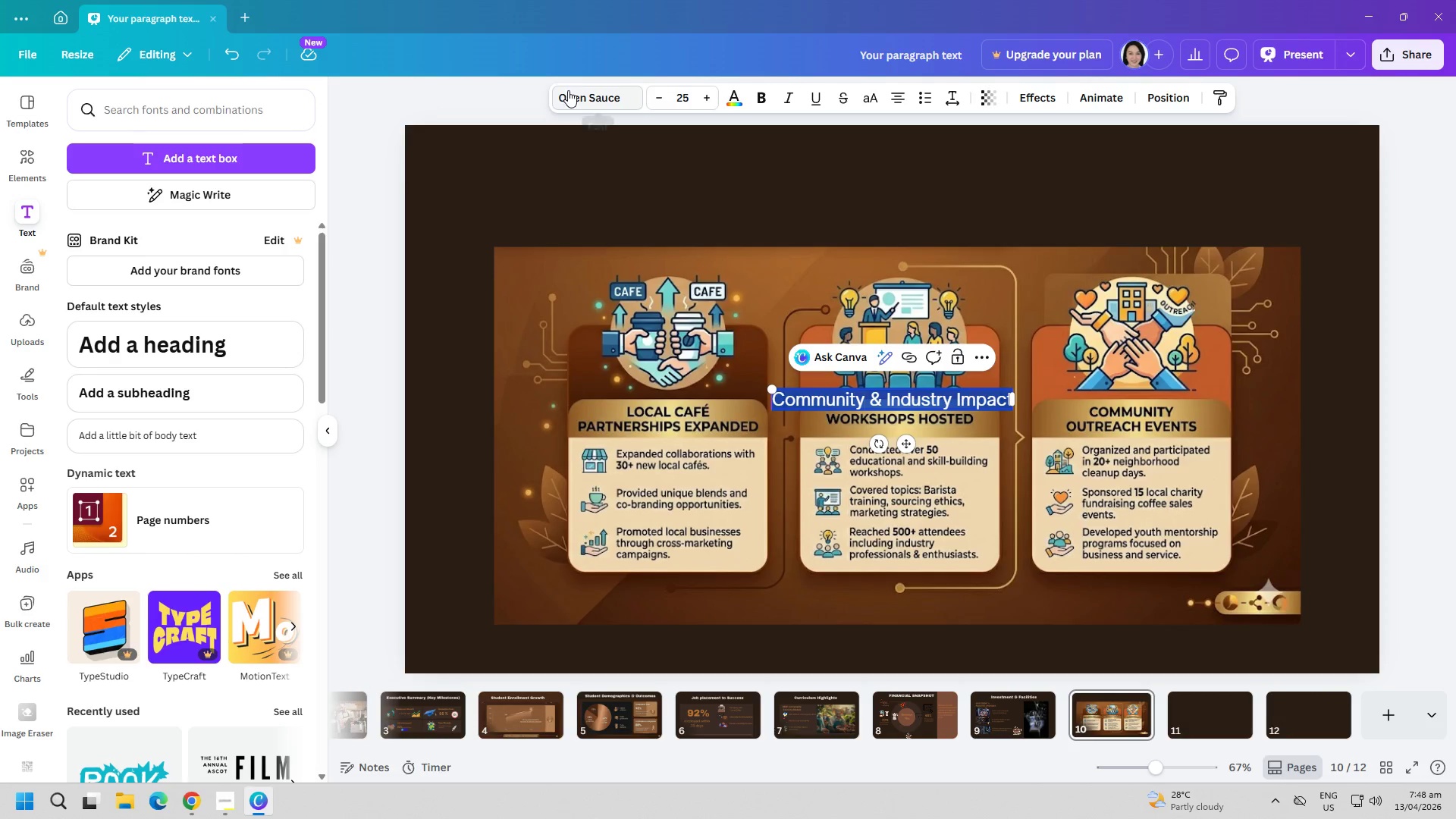 
left_click([585, 84])
 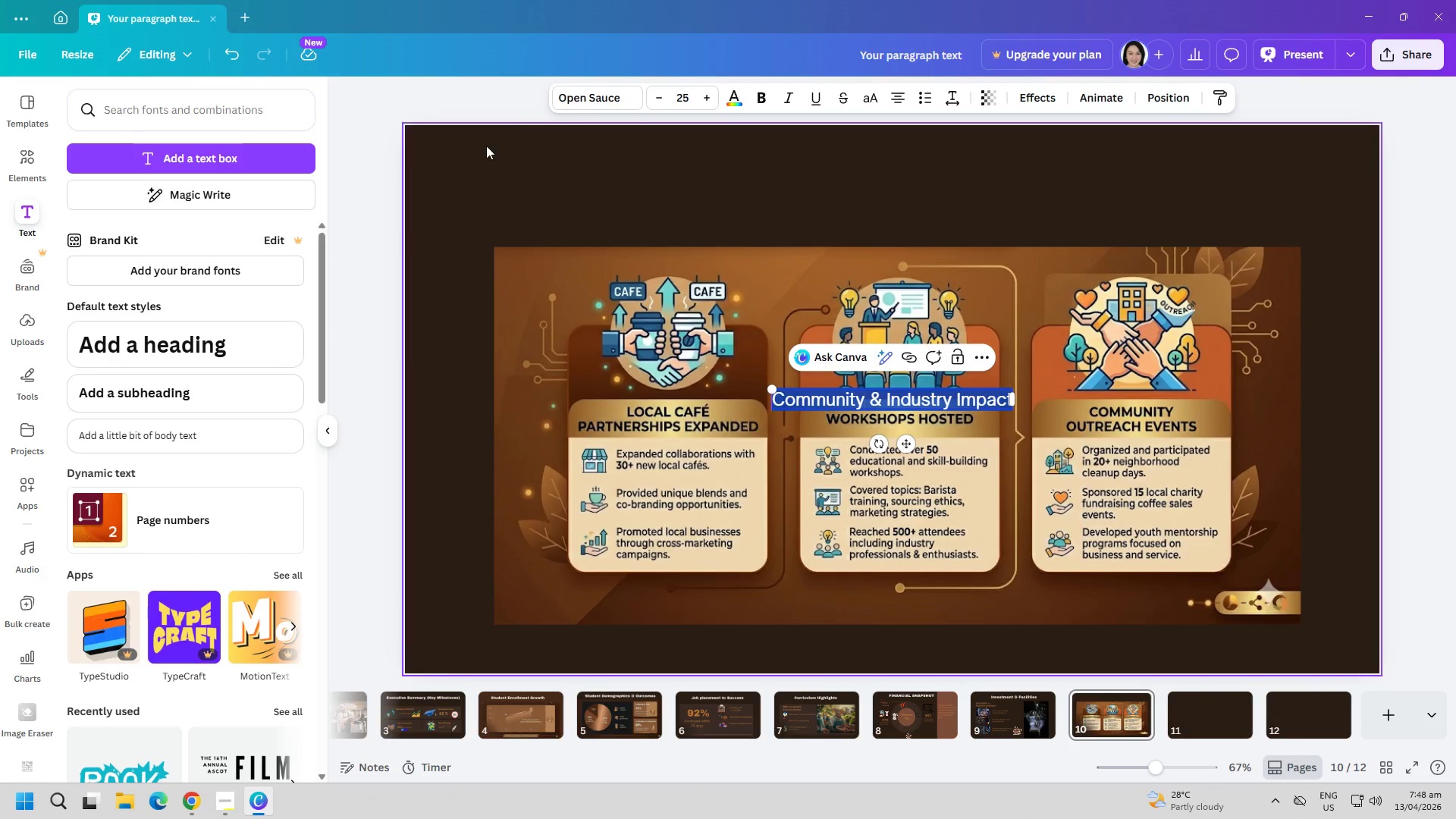 
left_click([592, 94])
 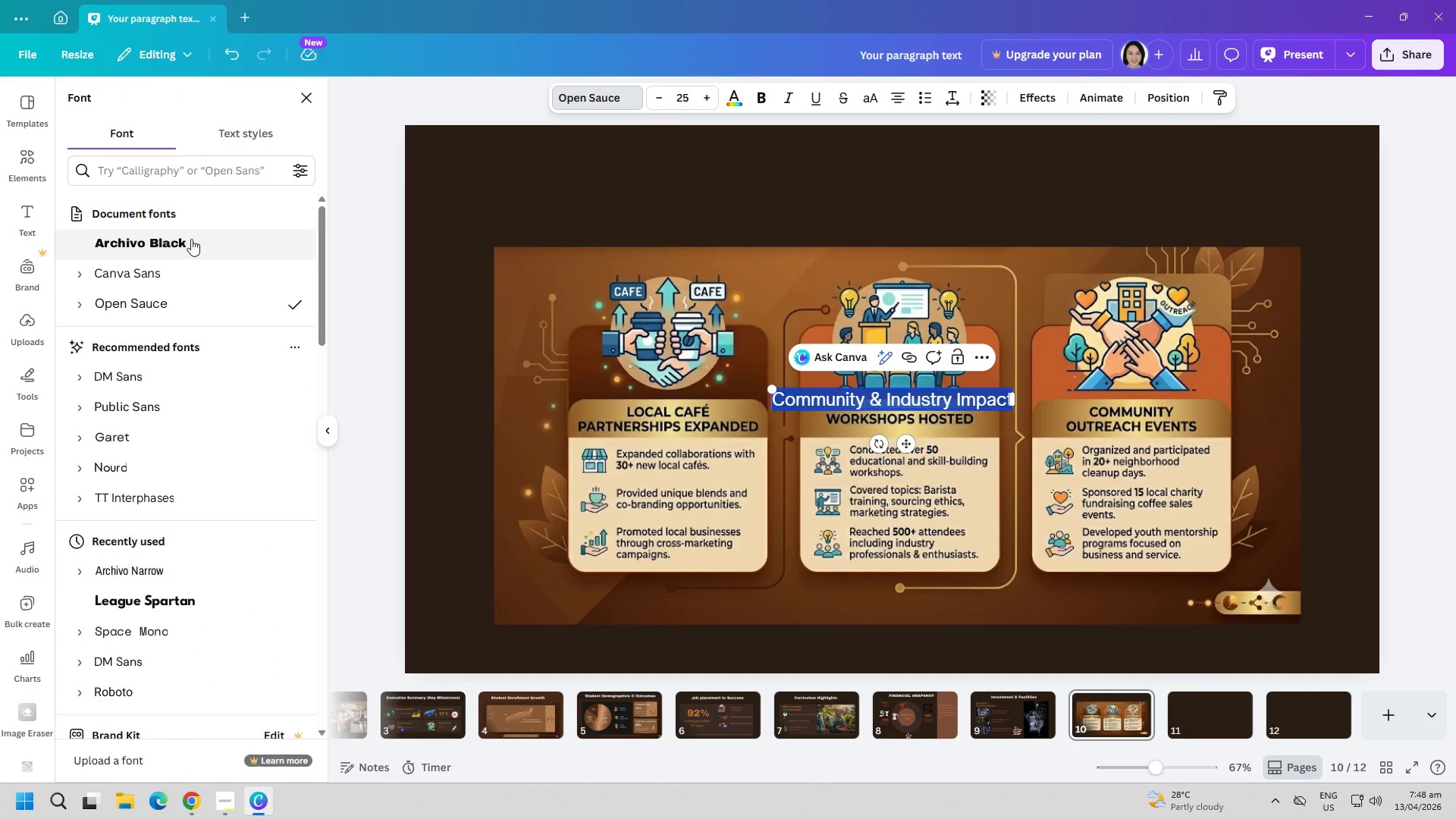 
left_click([177, 237])
 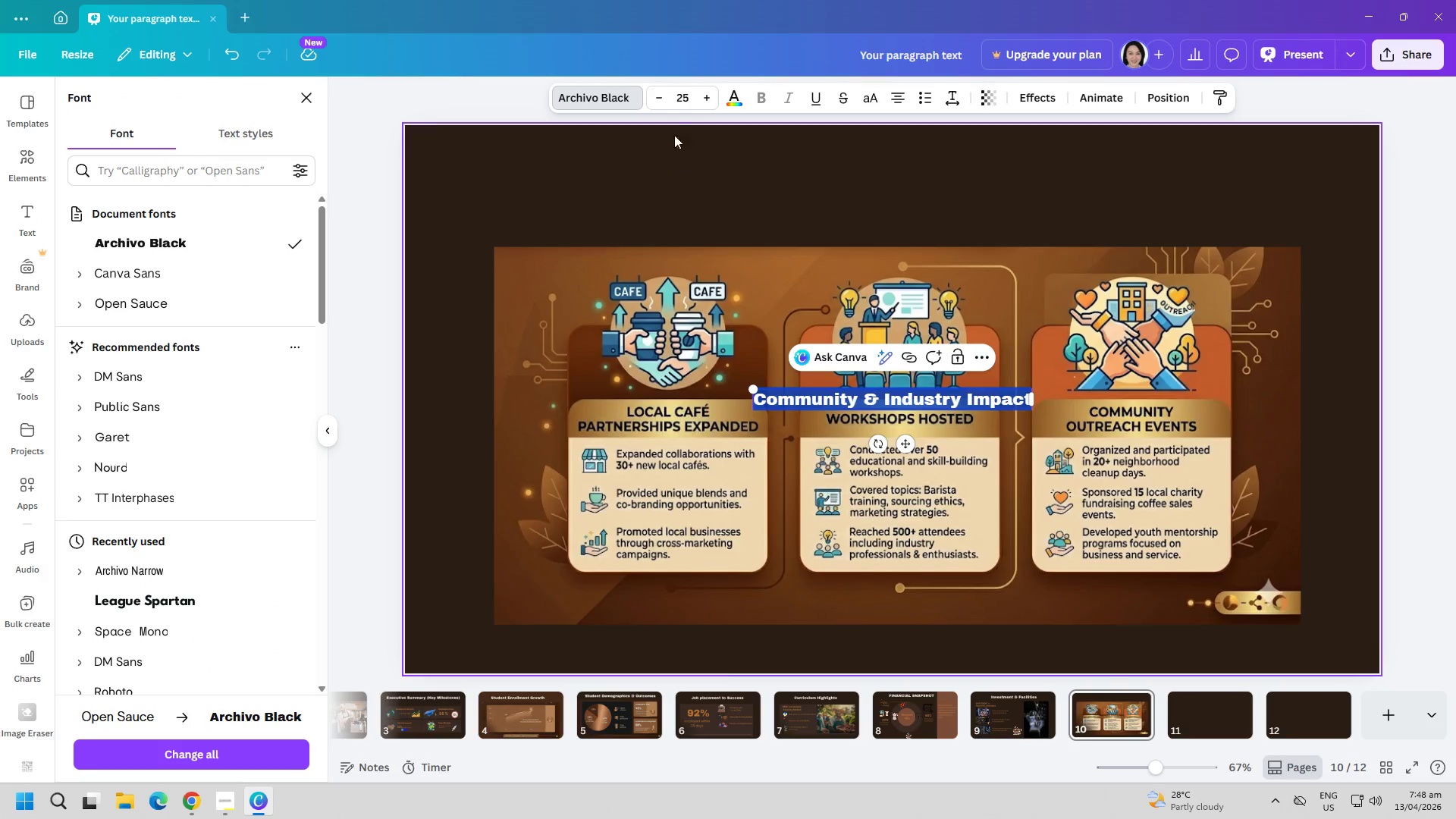 
left_click([679, 102])
 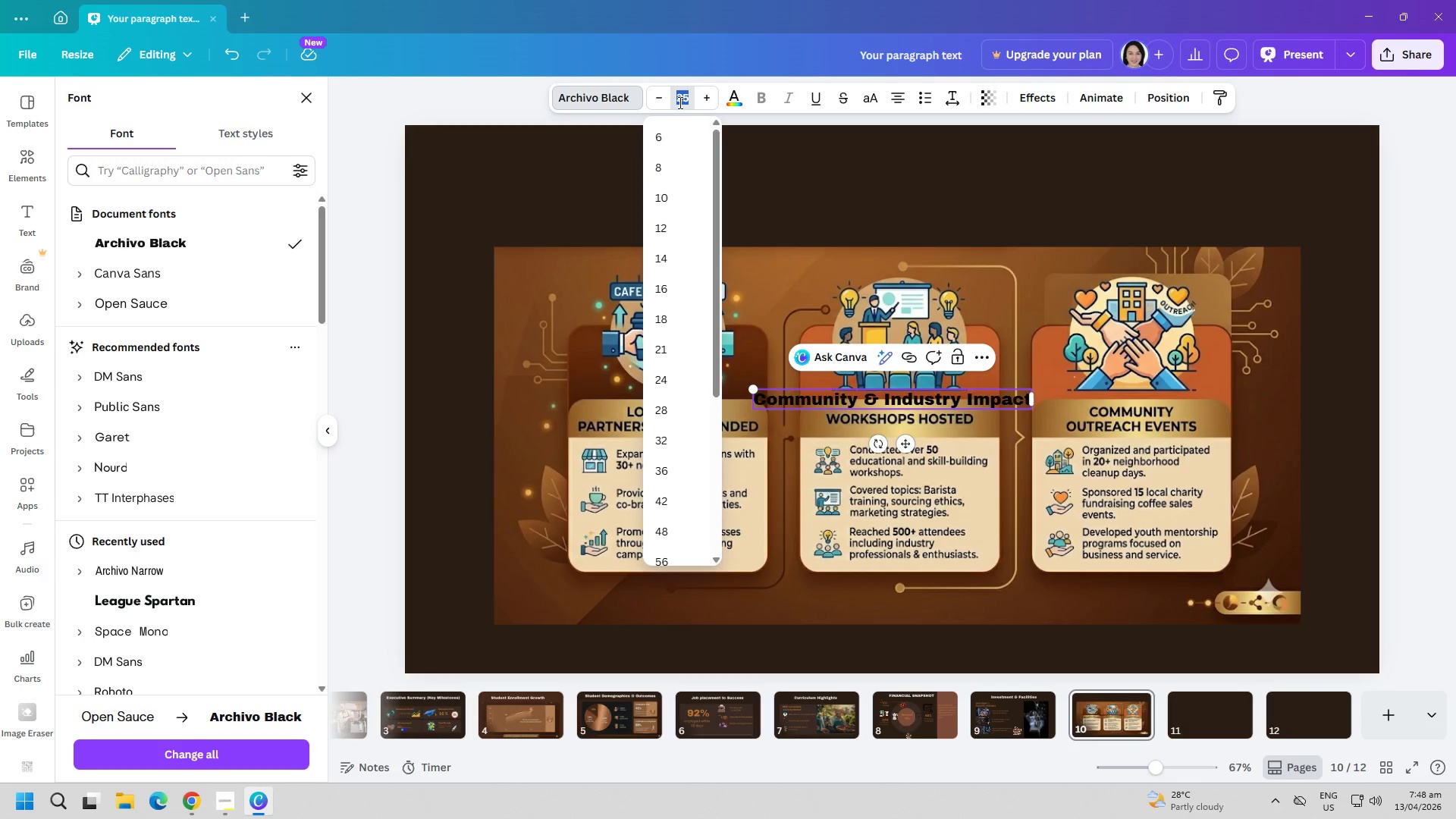 
type(60)
 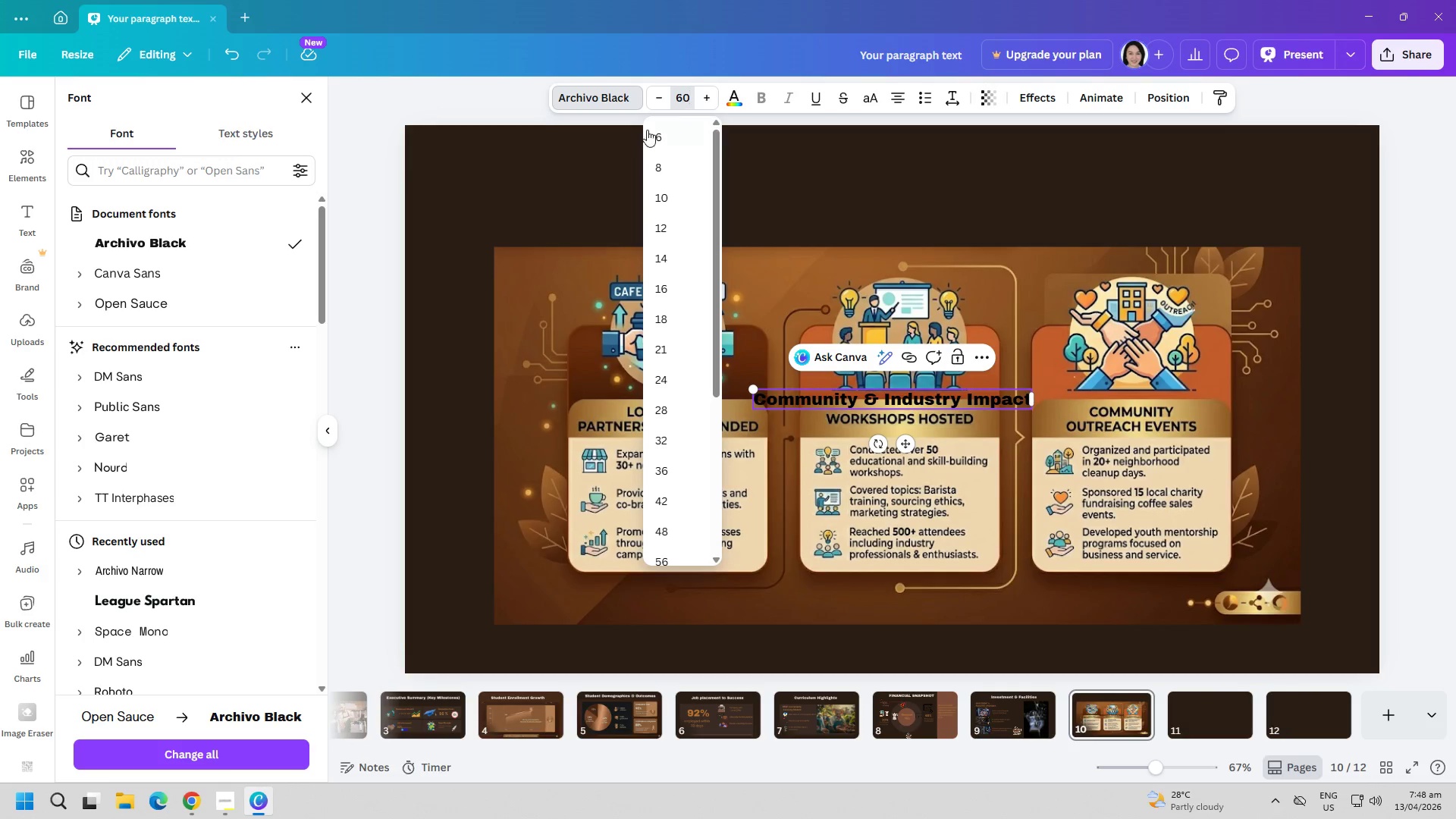 
left_click([532, 126])
 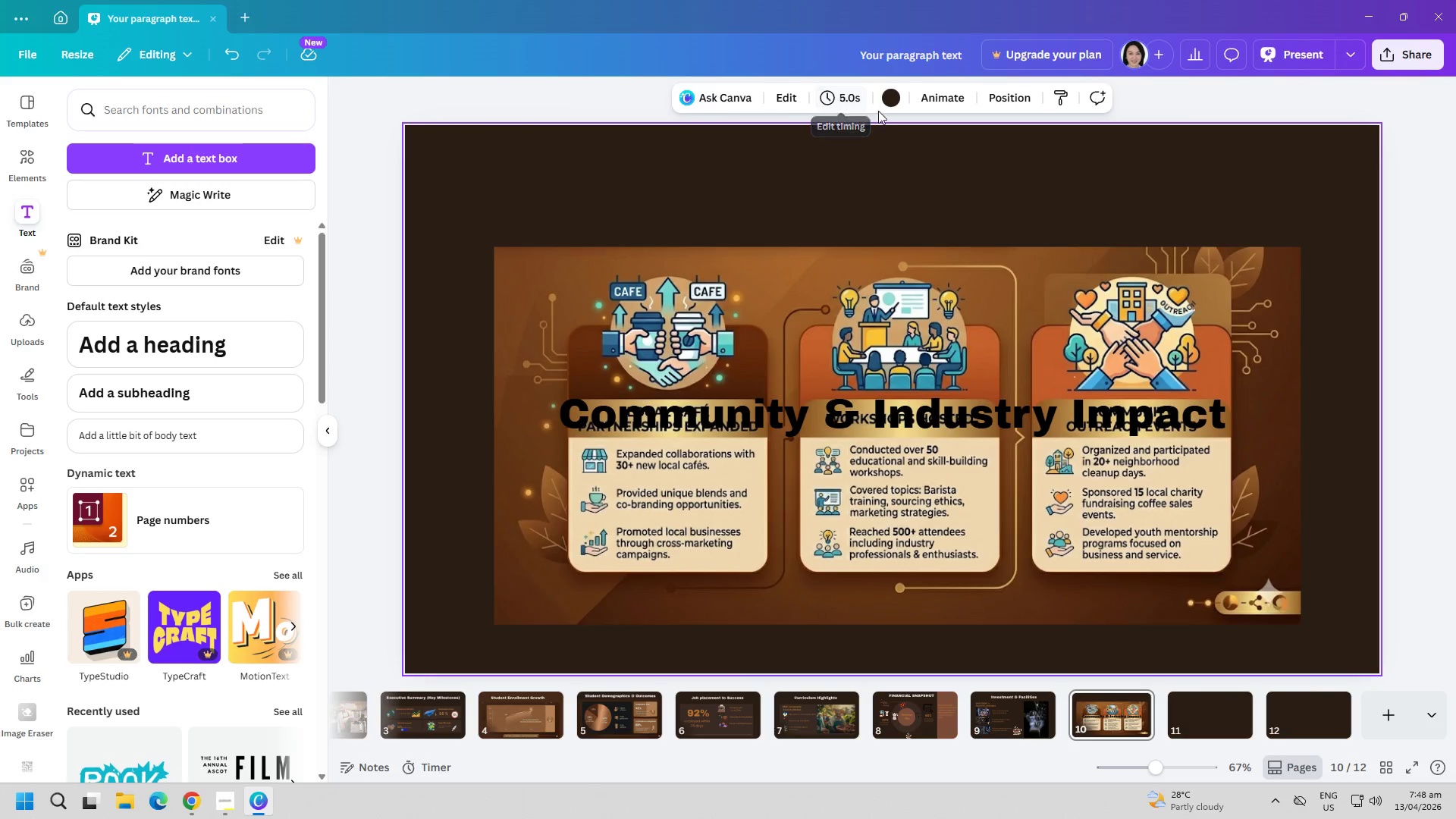 
left_click([882, 419])
 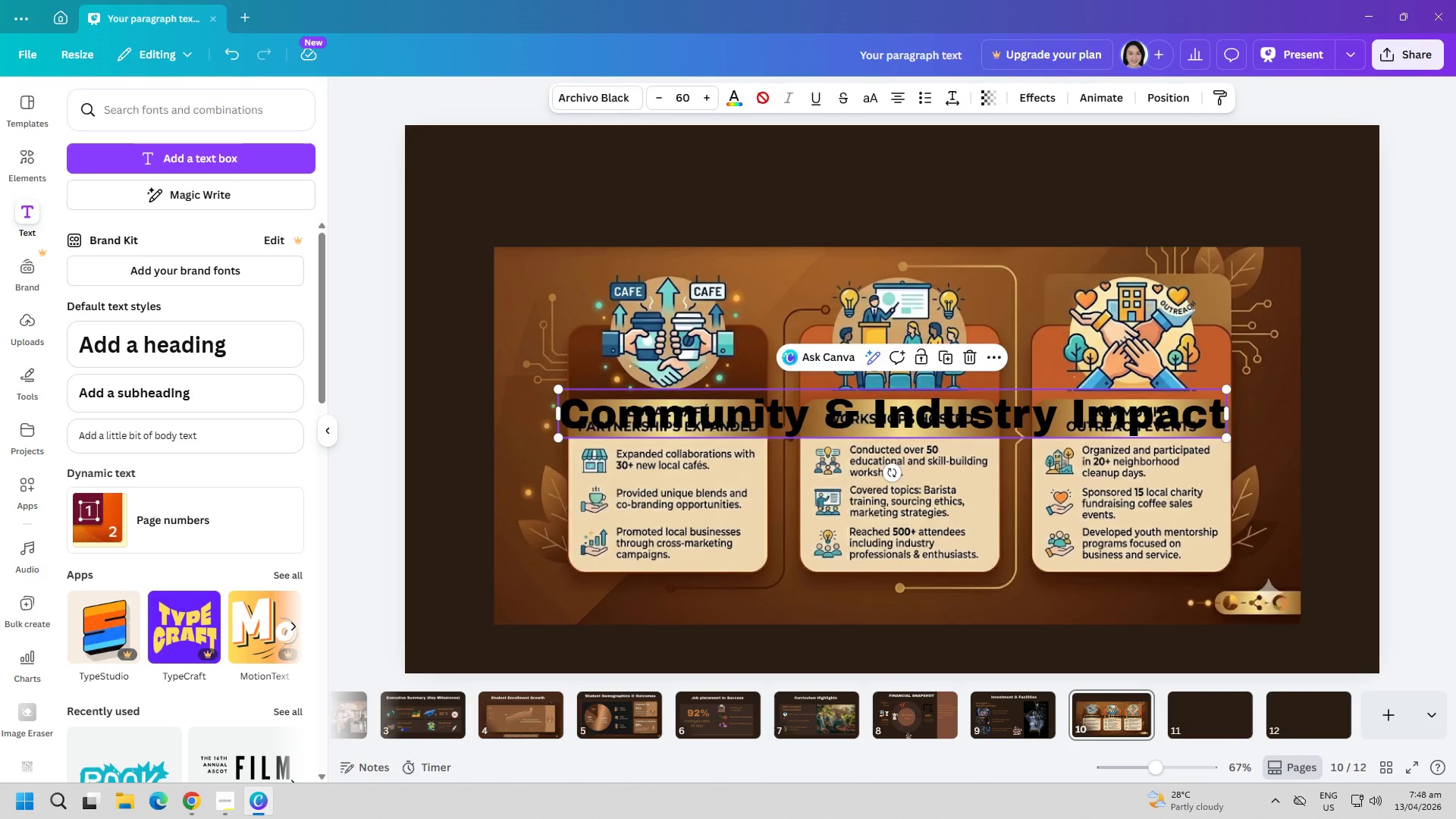 
left_click([737, 99])
 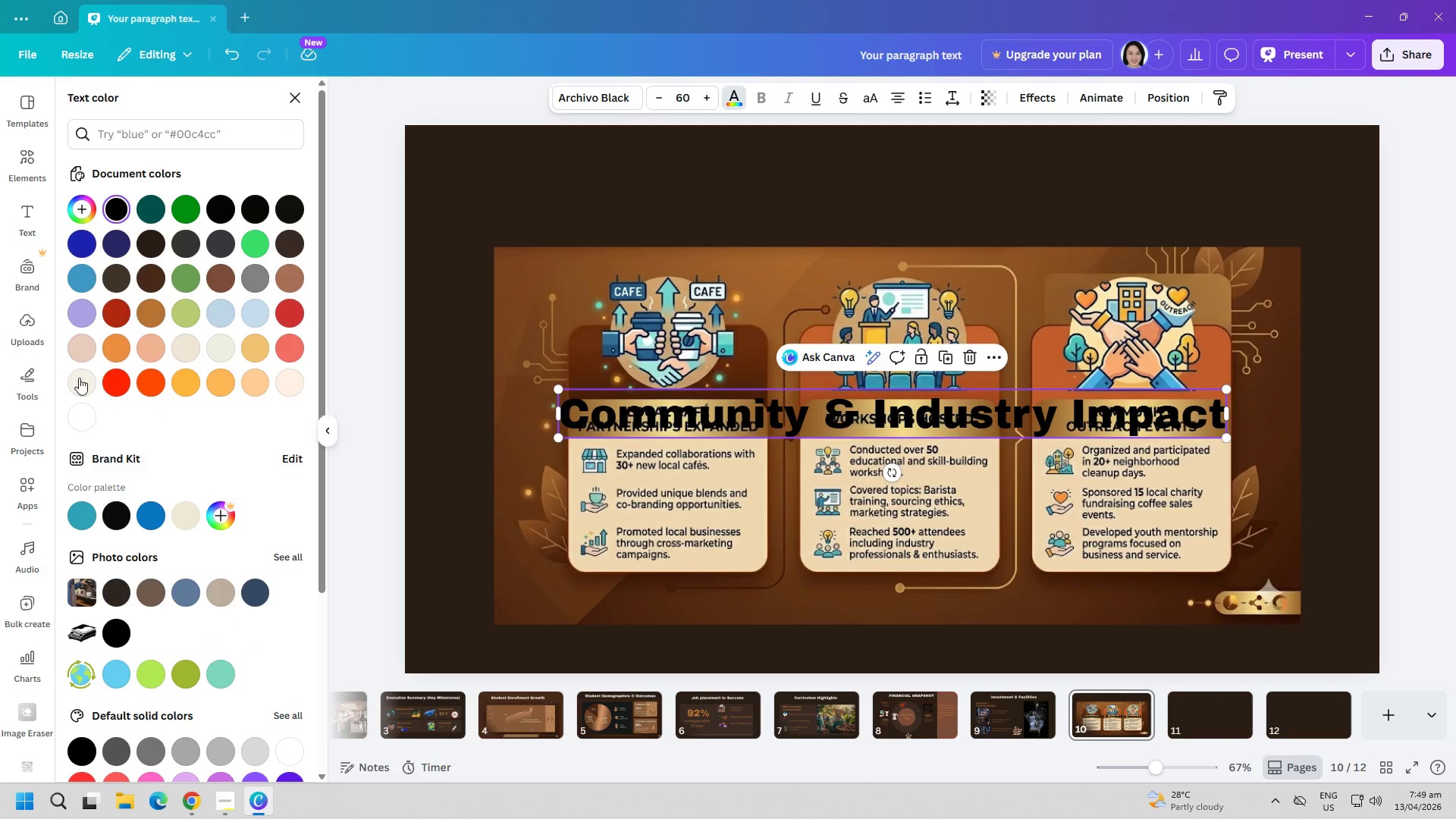 
left_click([79, 378])
 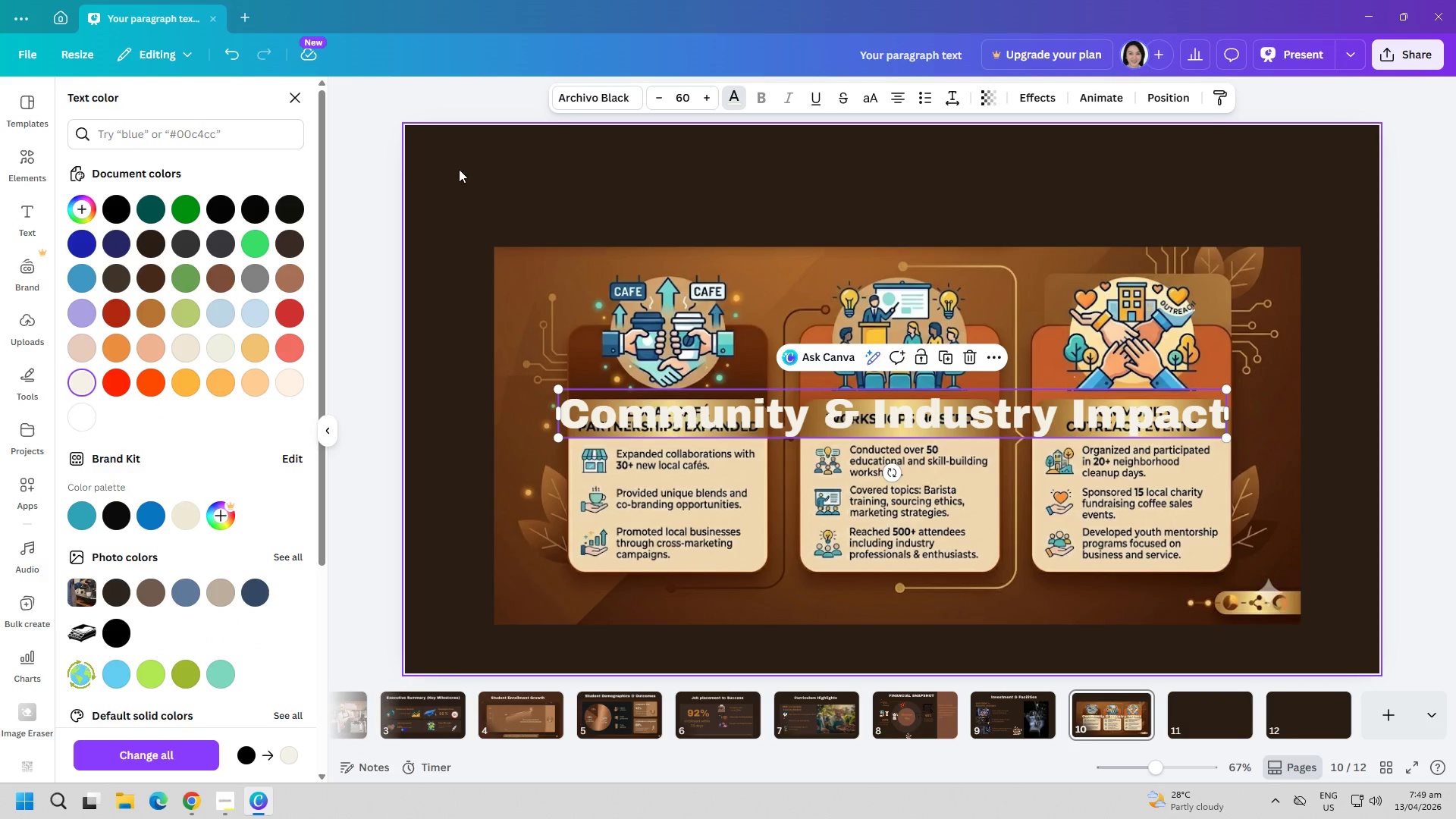 
left_click([507, 149])
 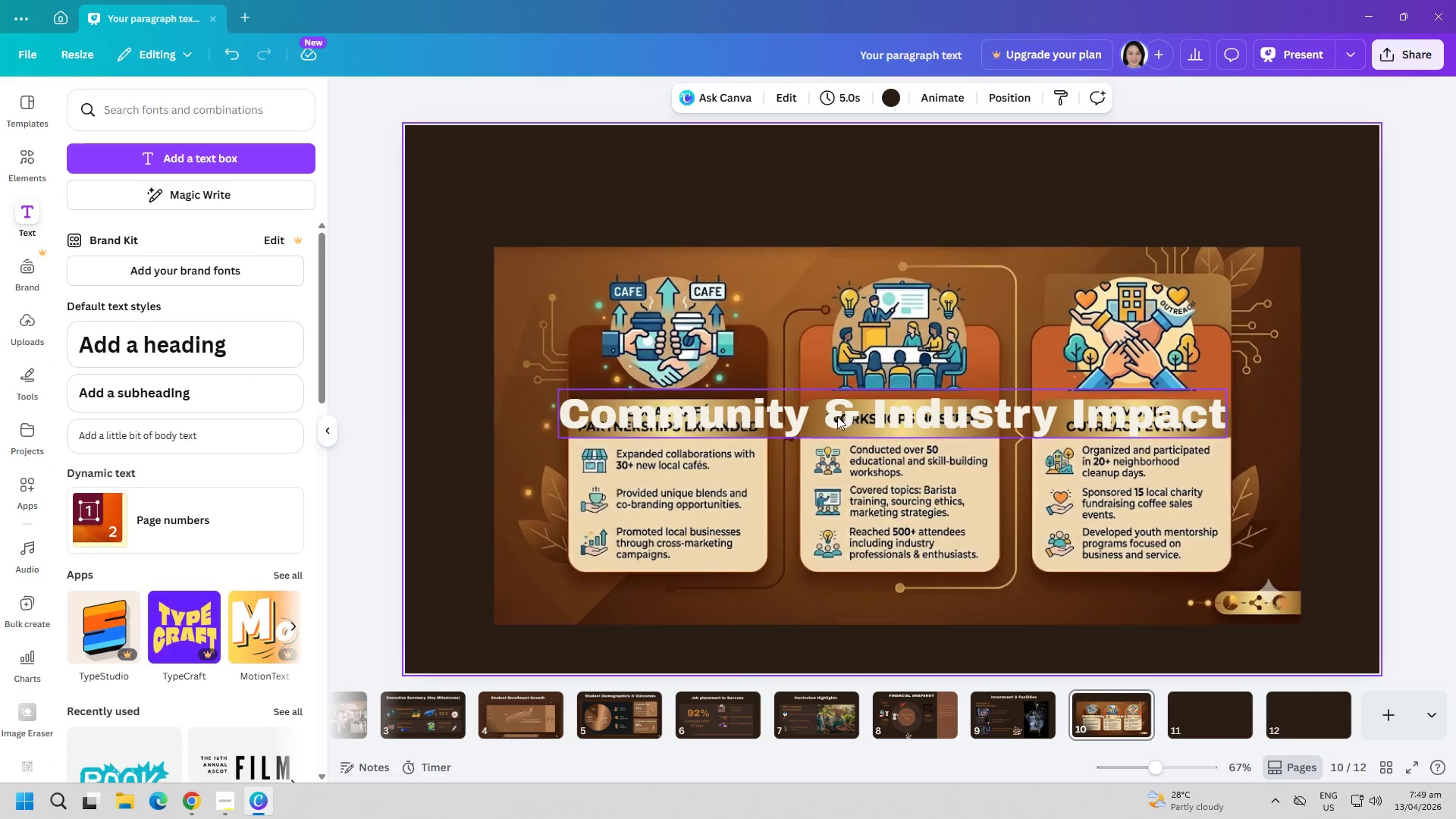 
left_click_drag(start_coordinate=[856, 416], to_coordinate=[871, 210])
 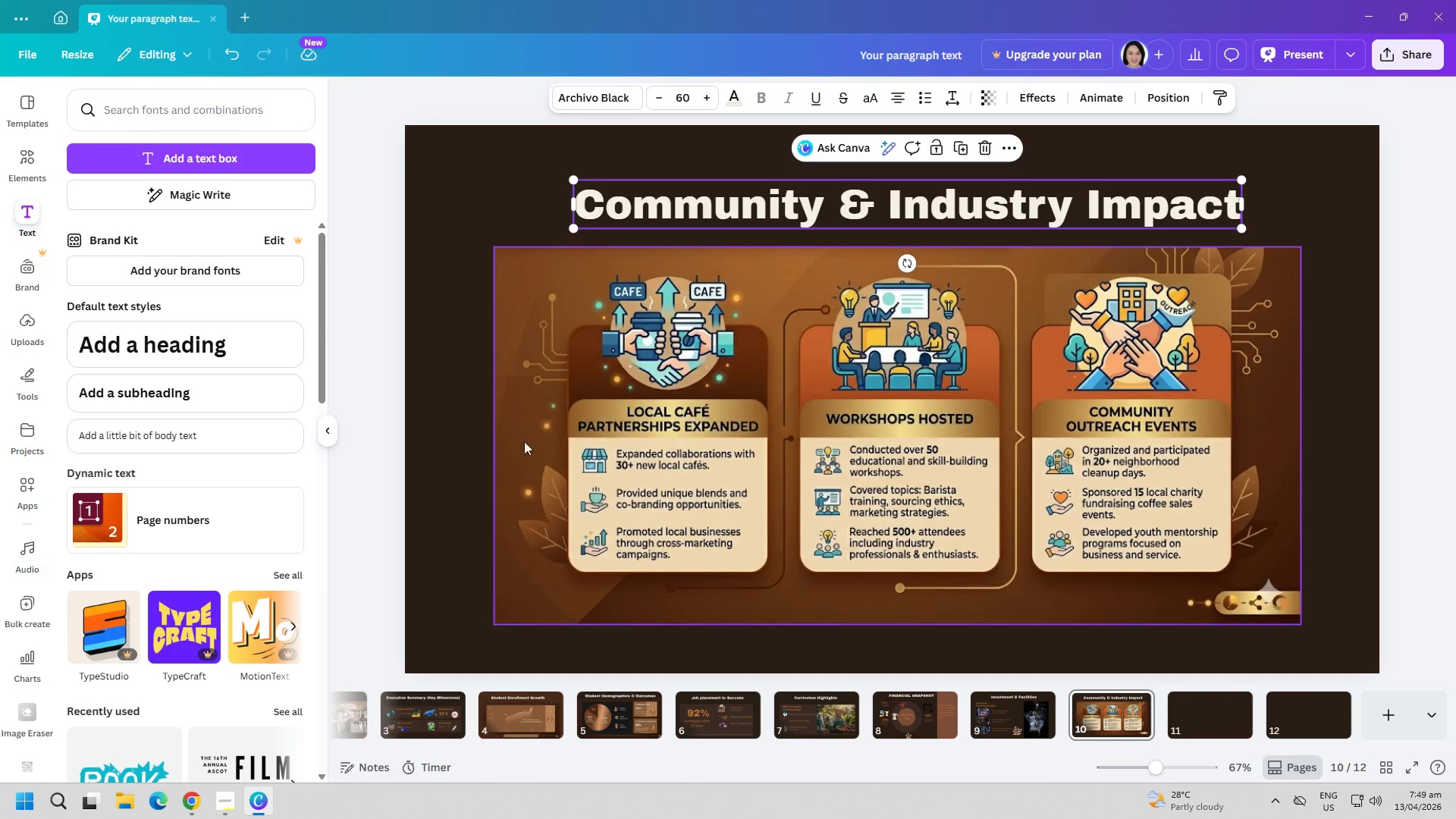 
left_click([464, 450])
 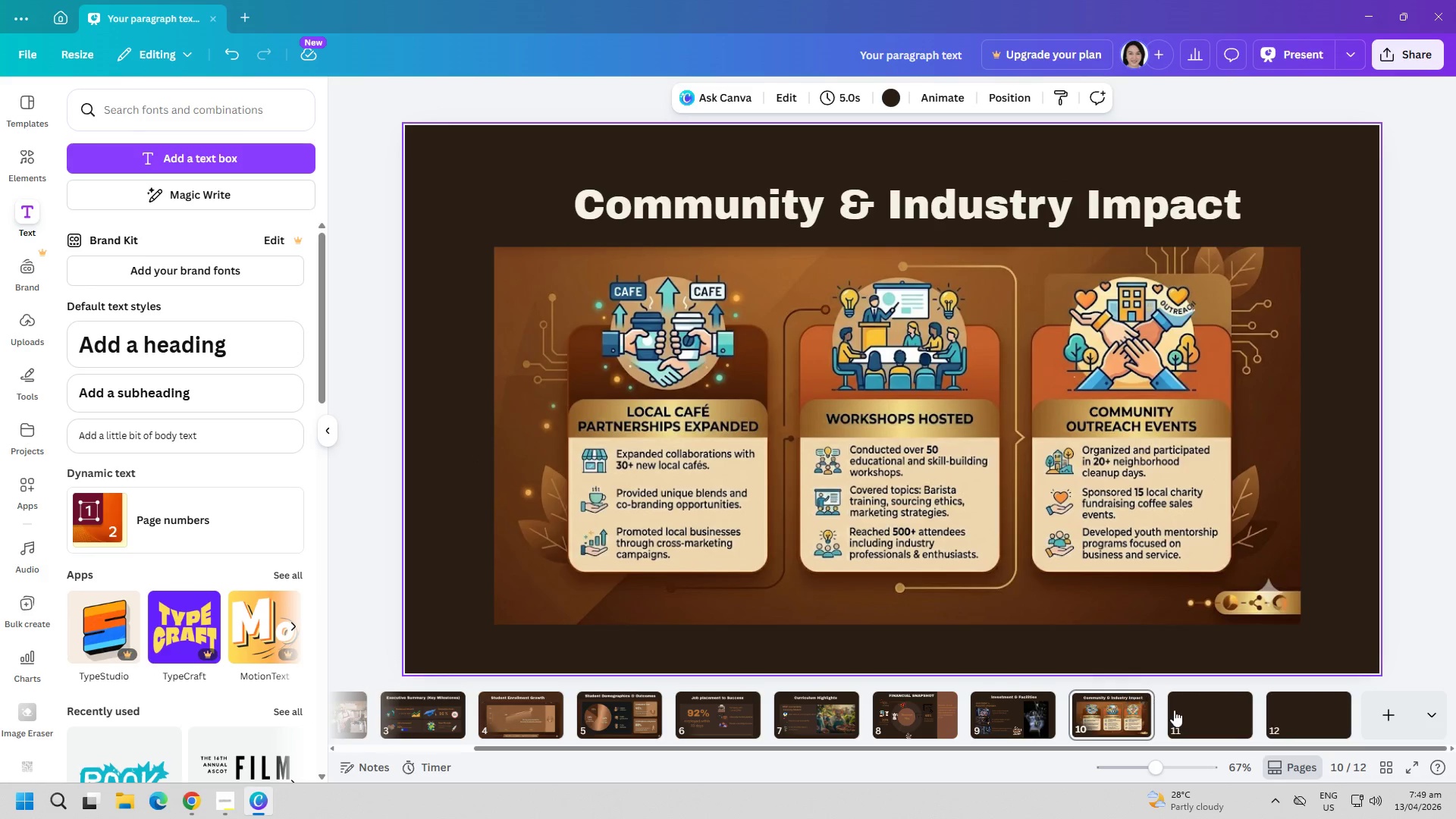 
left_click([1201, 720])
 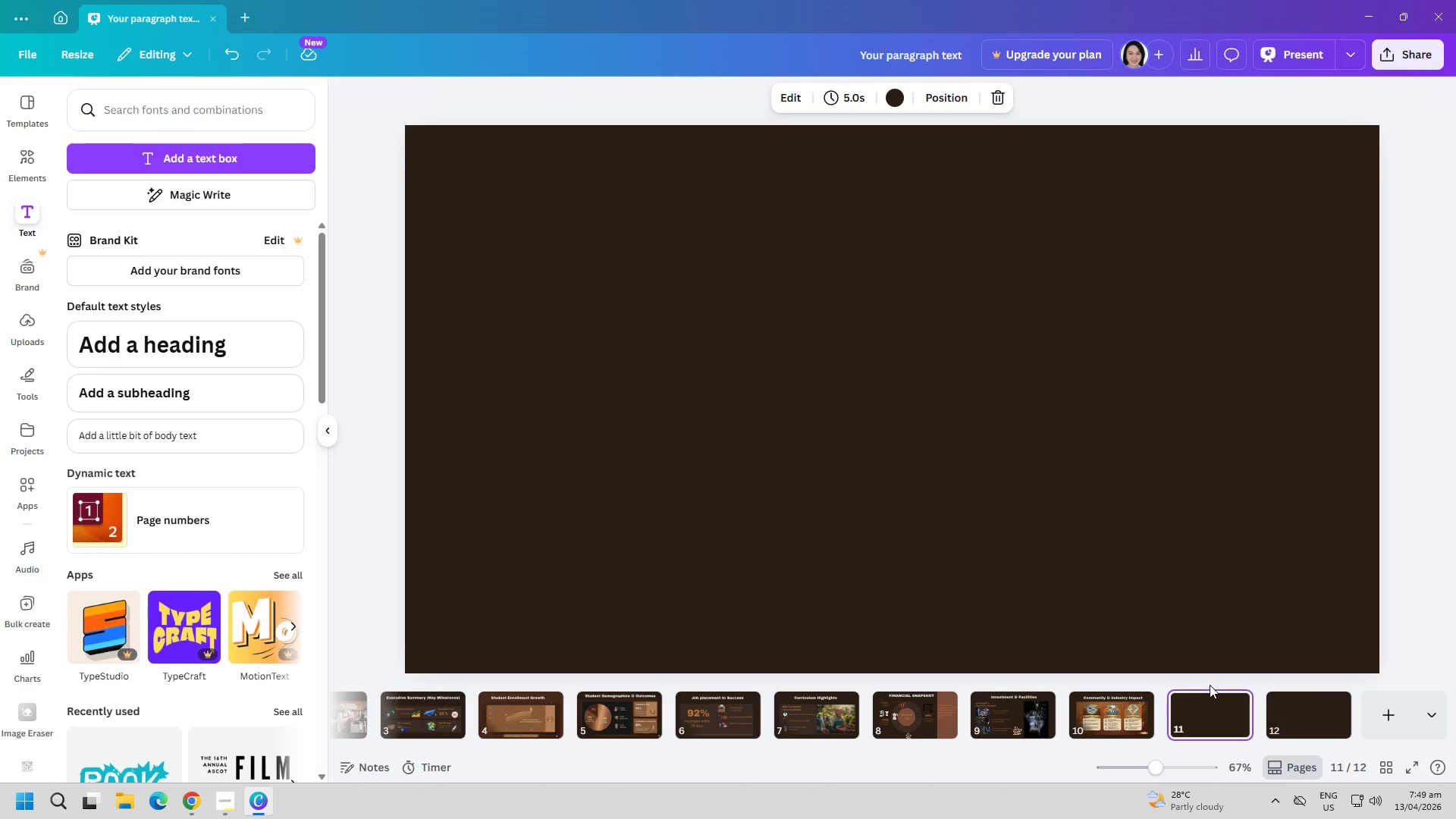 
wait(20.89)
 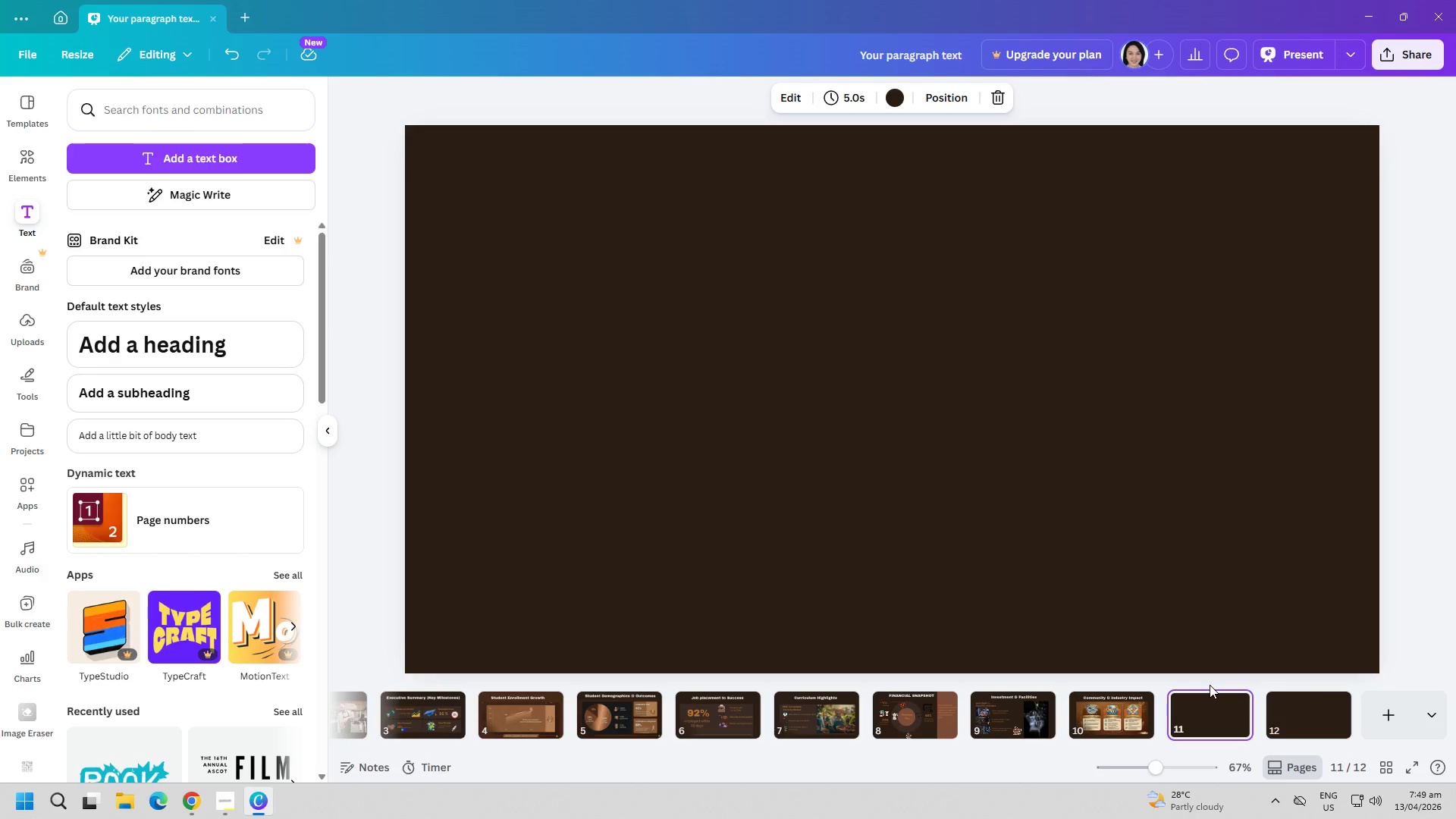 
left_click([896, 96])
 